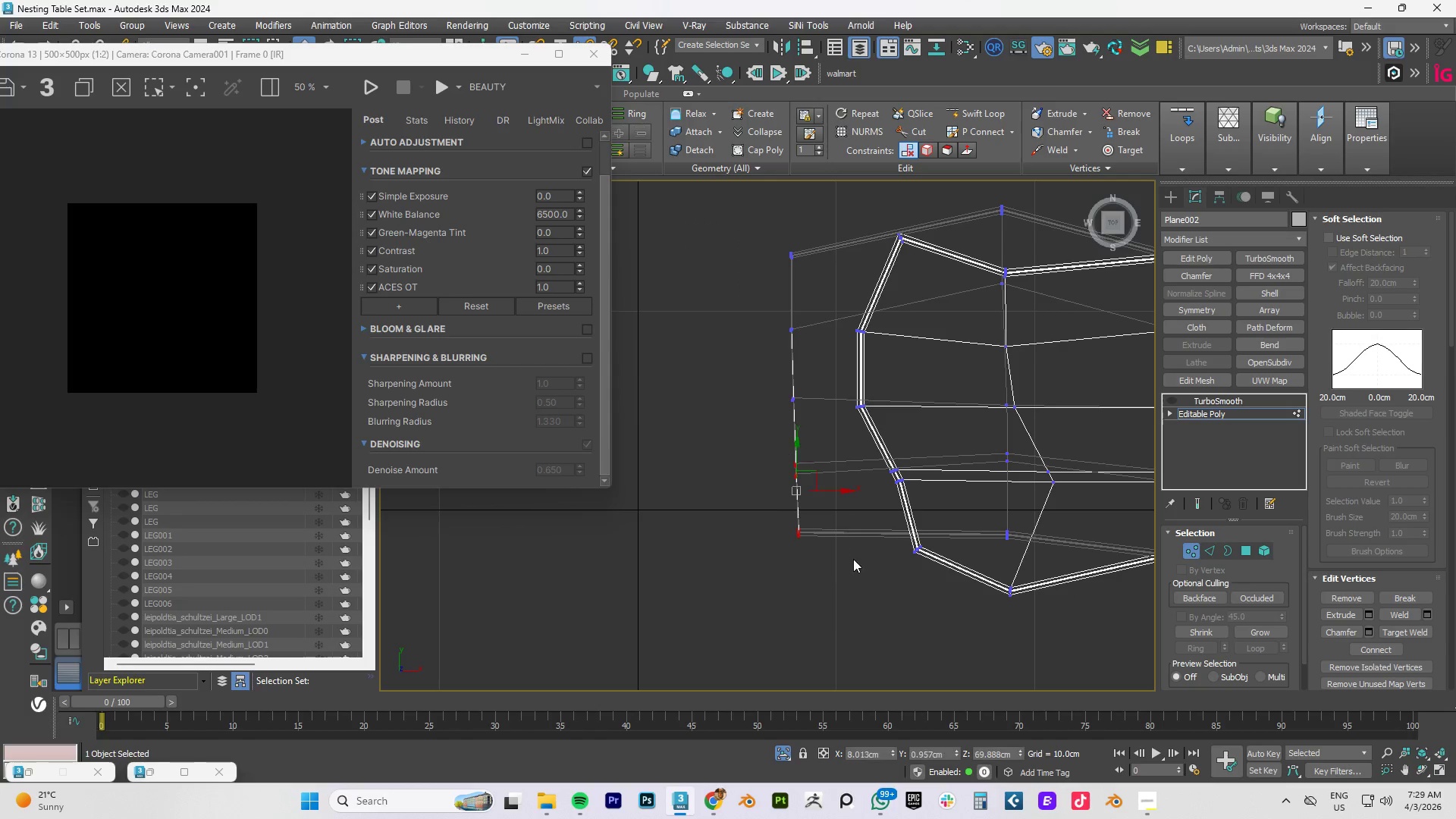 
hold_key(key=AltLeft, duration=1.02)
 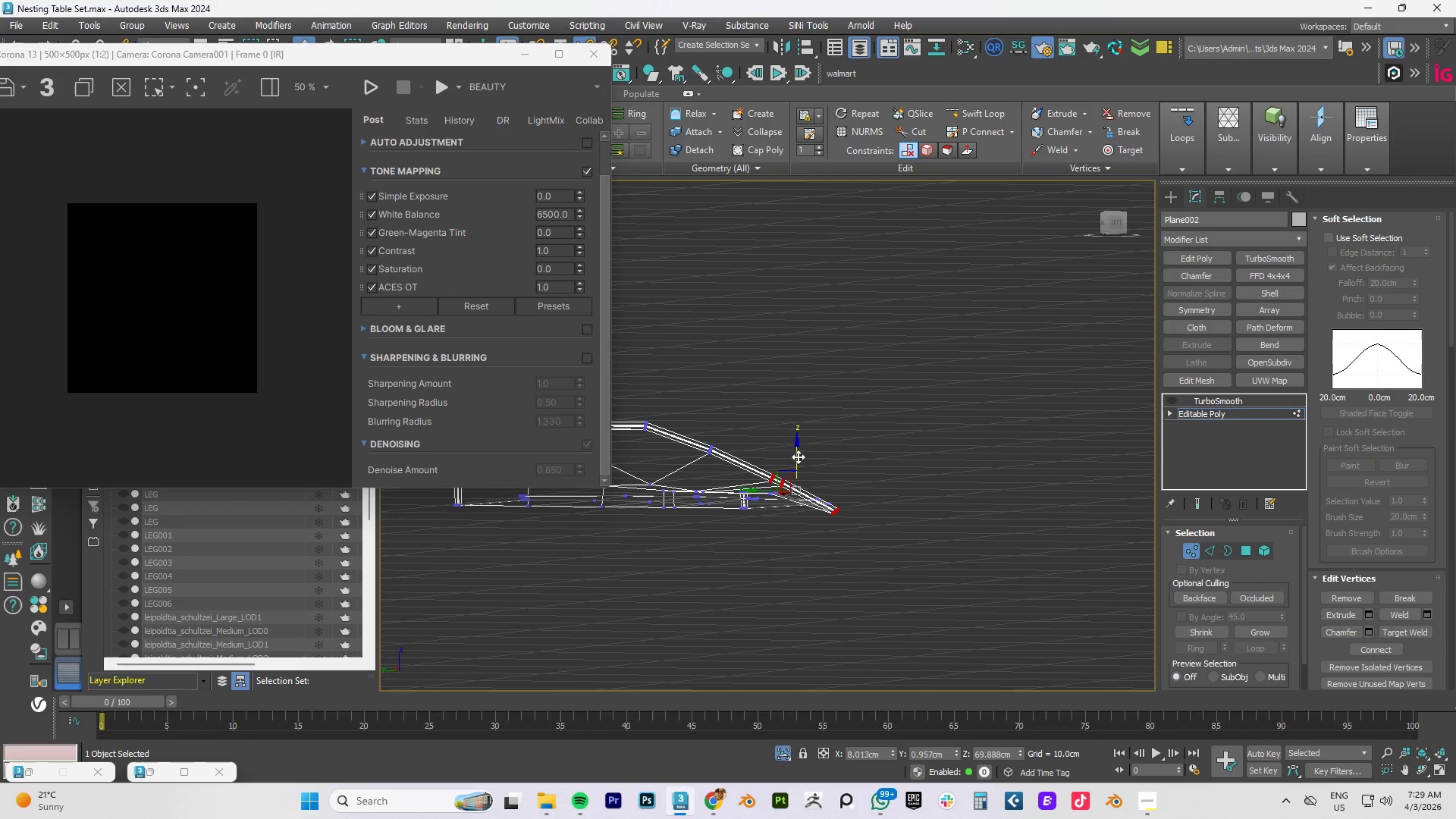 
left_click_drag(start_coordinate=[798, 457], to_coordinate=[804, 428])
 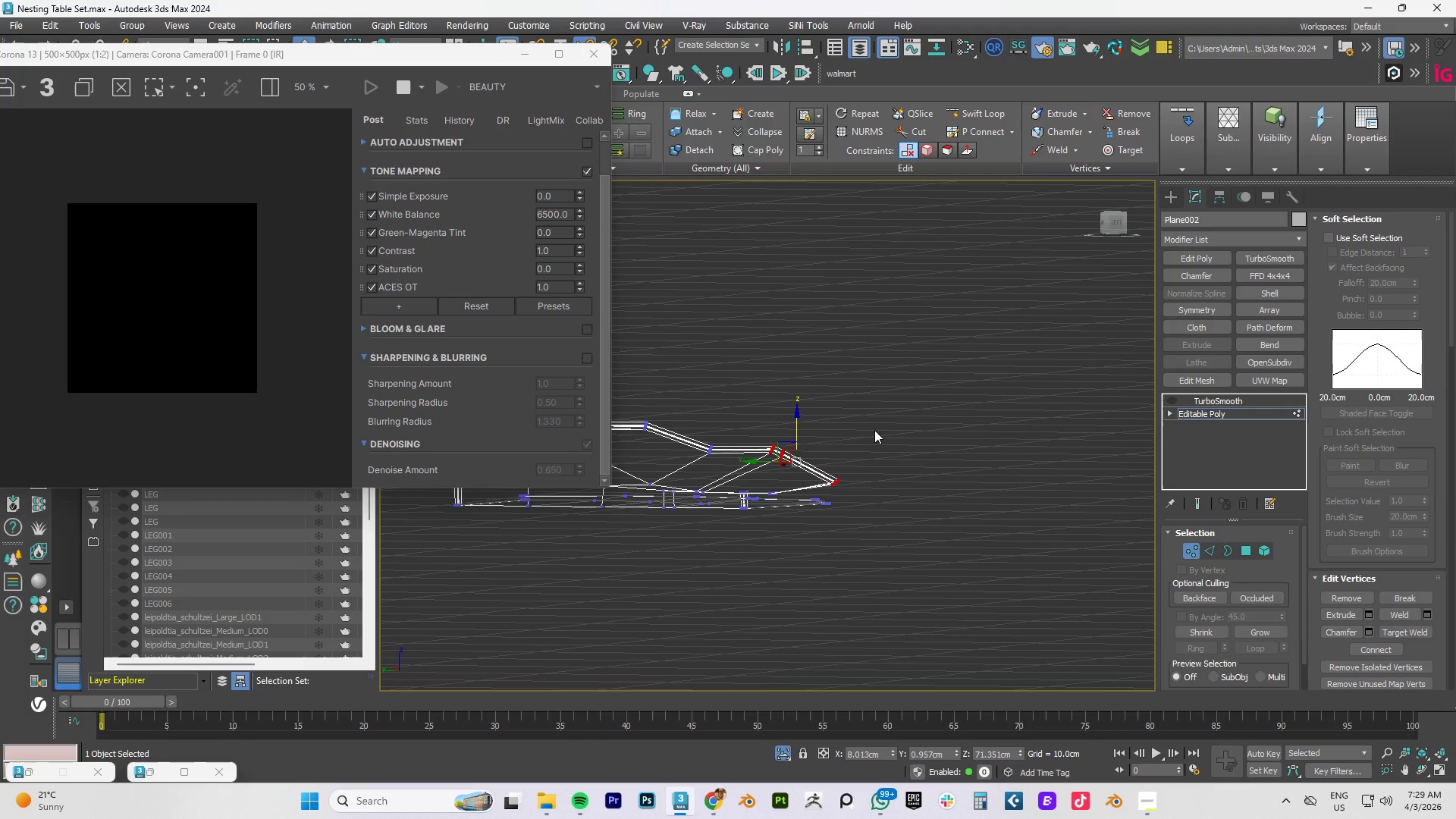 
hold_key(key=AltLeft, duration=0.75)
 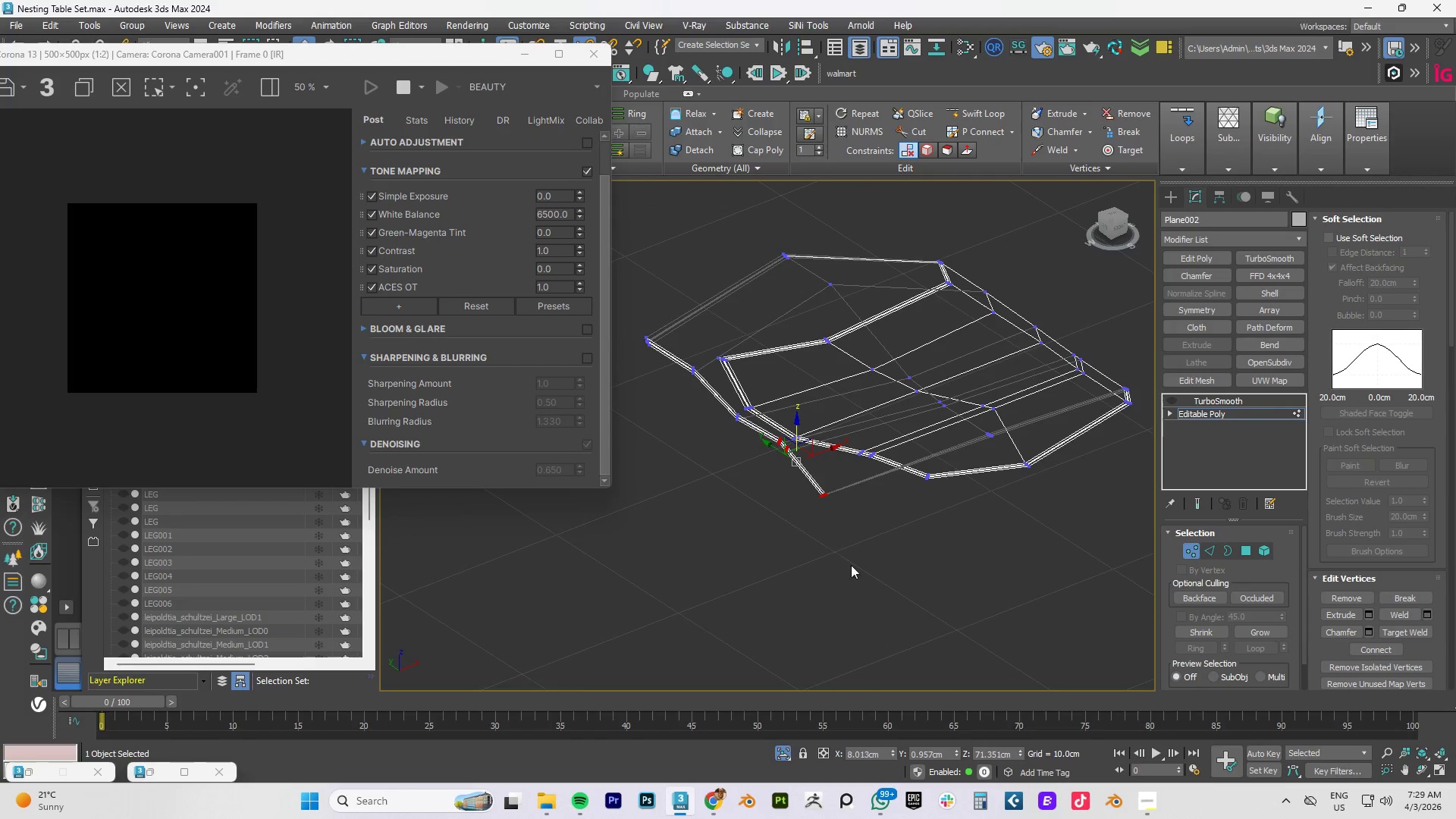 
left_click_drag(start_coordinate=[851, 565], to_coordinate=[809, 475])
 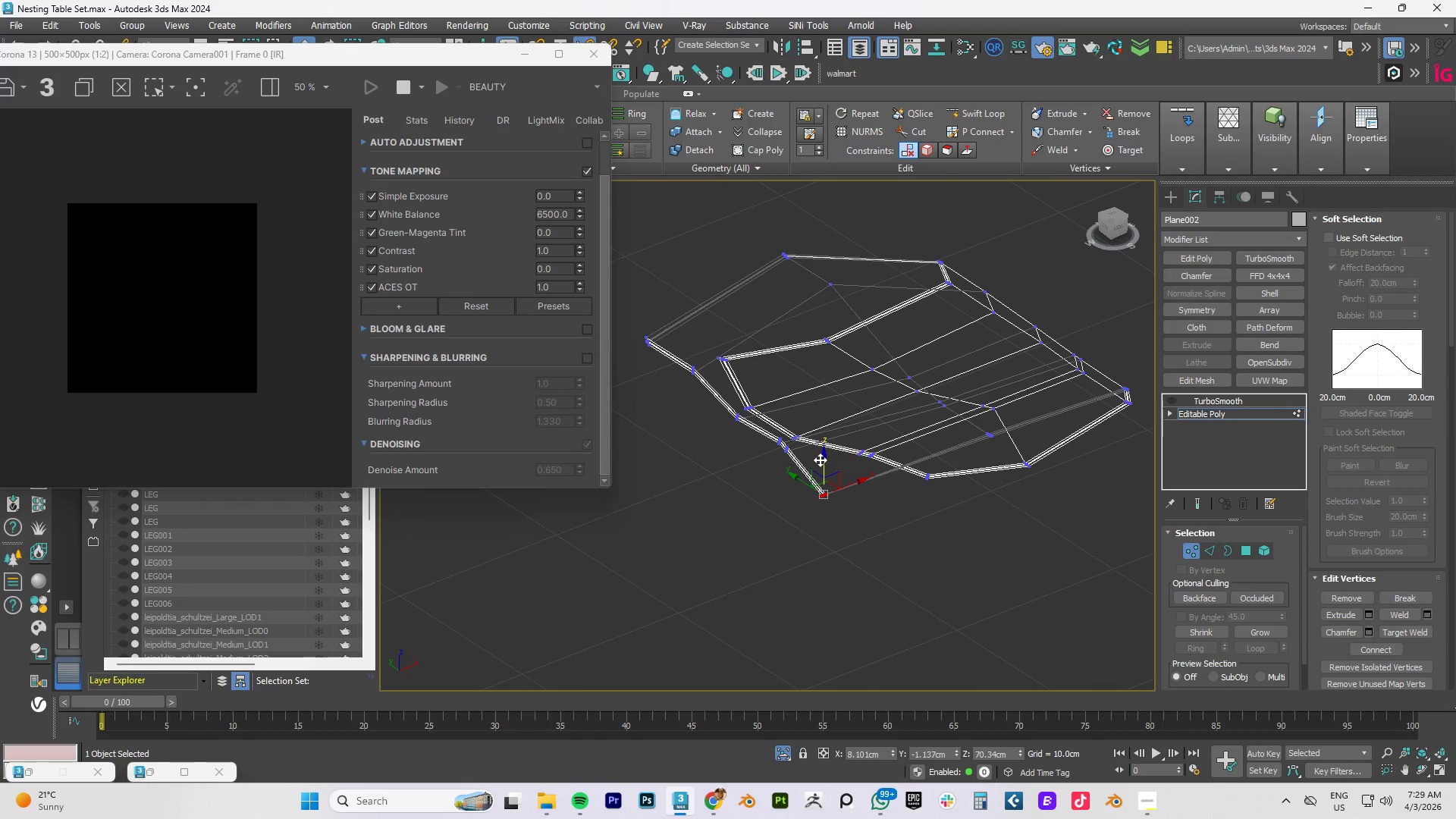 
left_click_drag(start_coordinate=[827, 460], to_coordinate=[833, 440])
 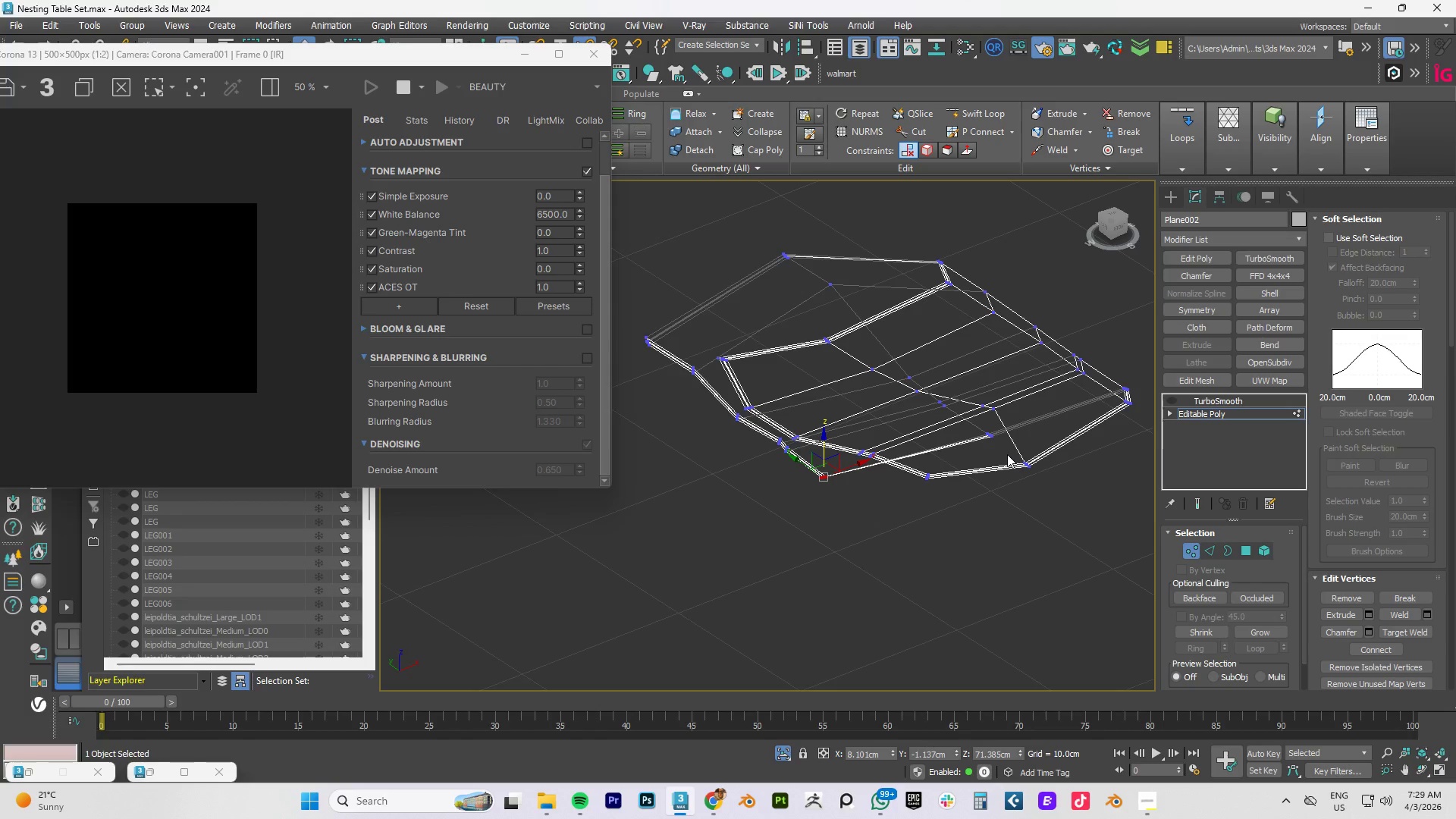 
left_click_drag(start_coordinate=[1006, 452], to_coordinate=[978, 427])
 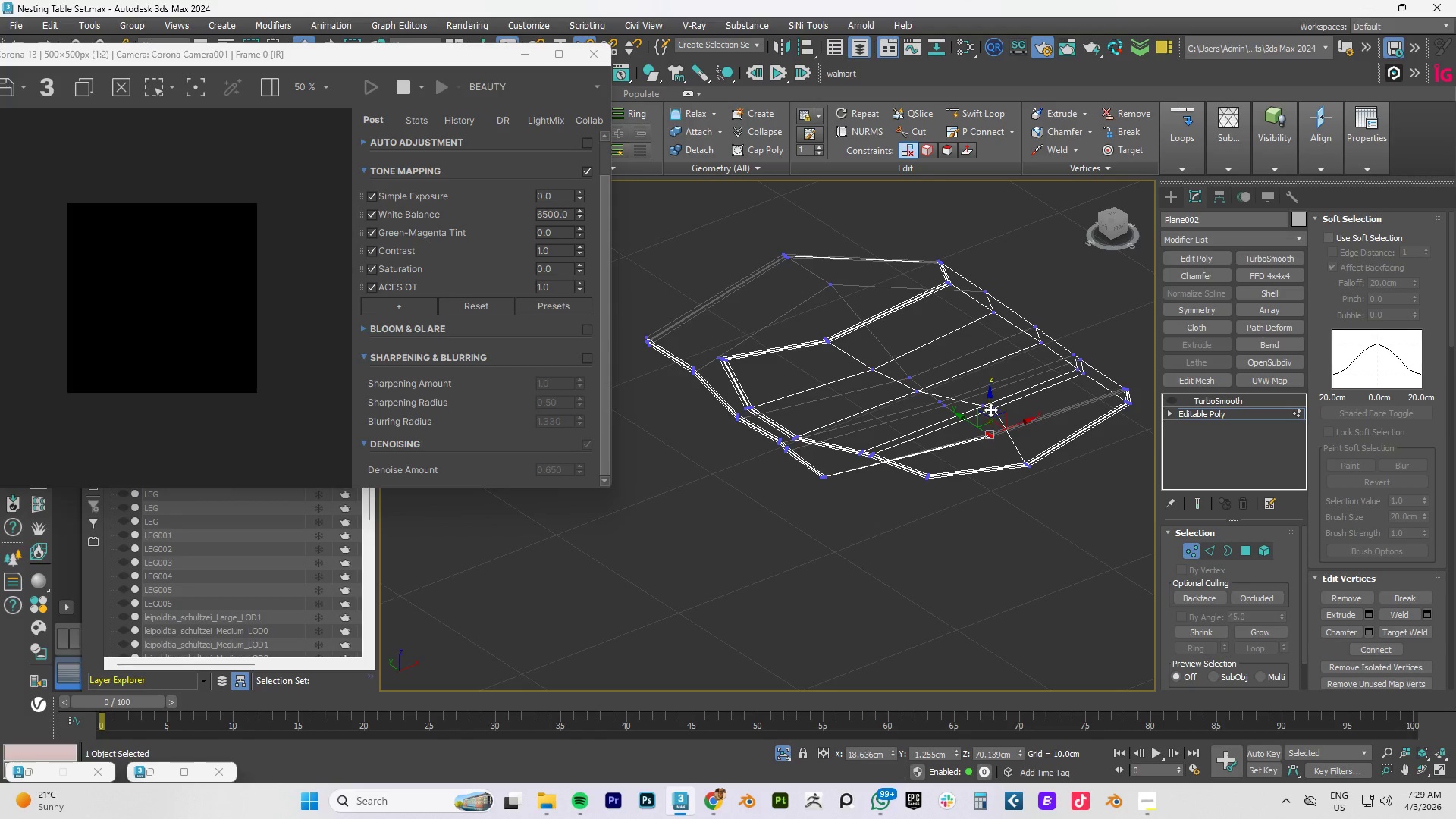 
left_click_drag(start_coordinate=[990, 410], to_coordinate=[990, 400])
 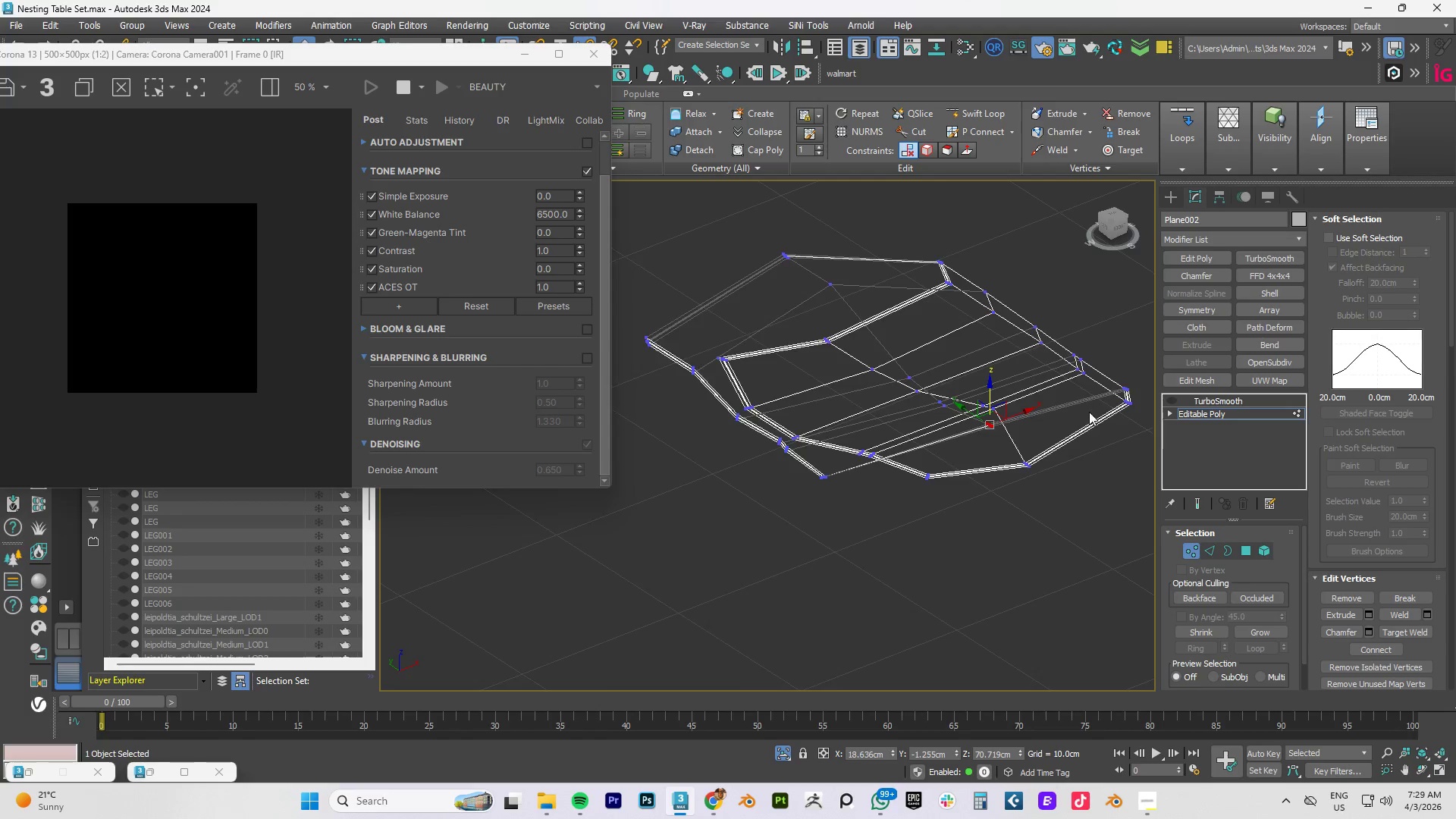 
hold_key(key=AltLeft, duration=0.56)
 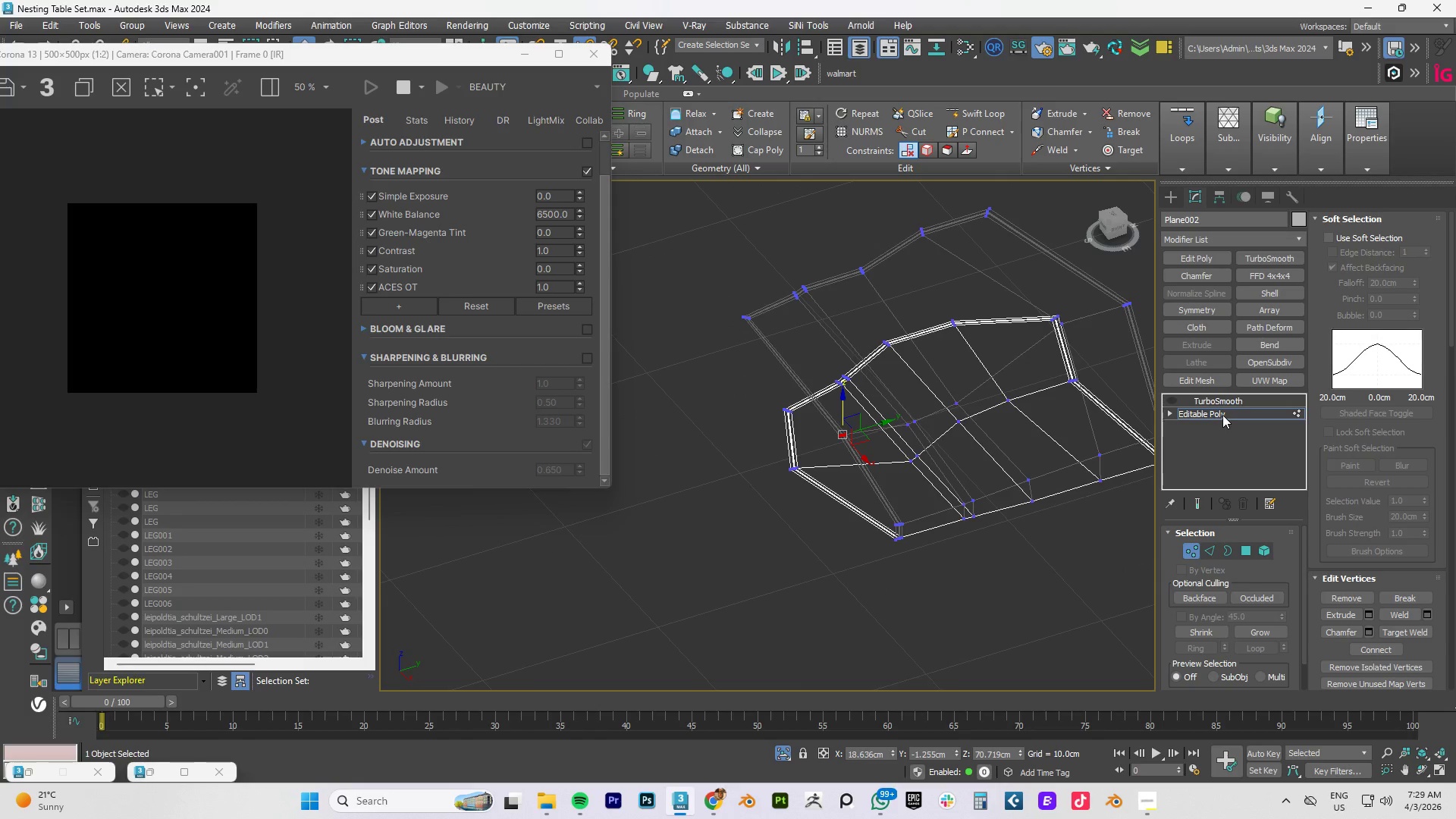 
left_click([1175, 400])
 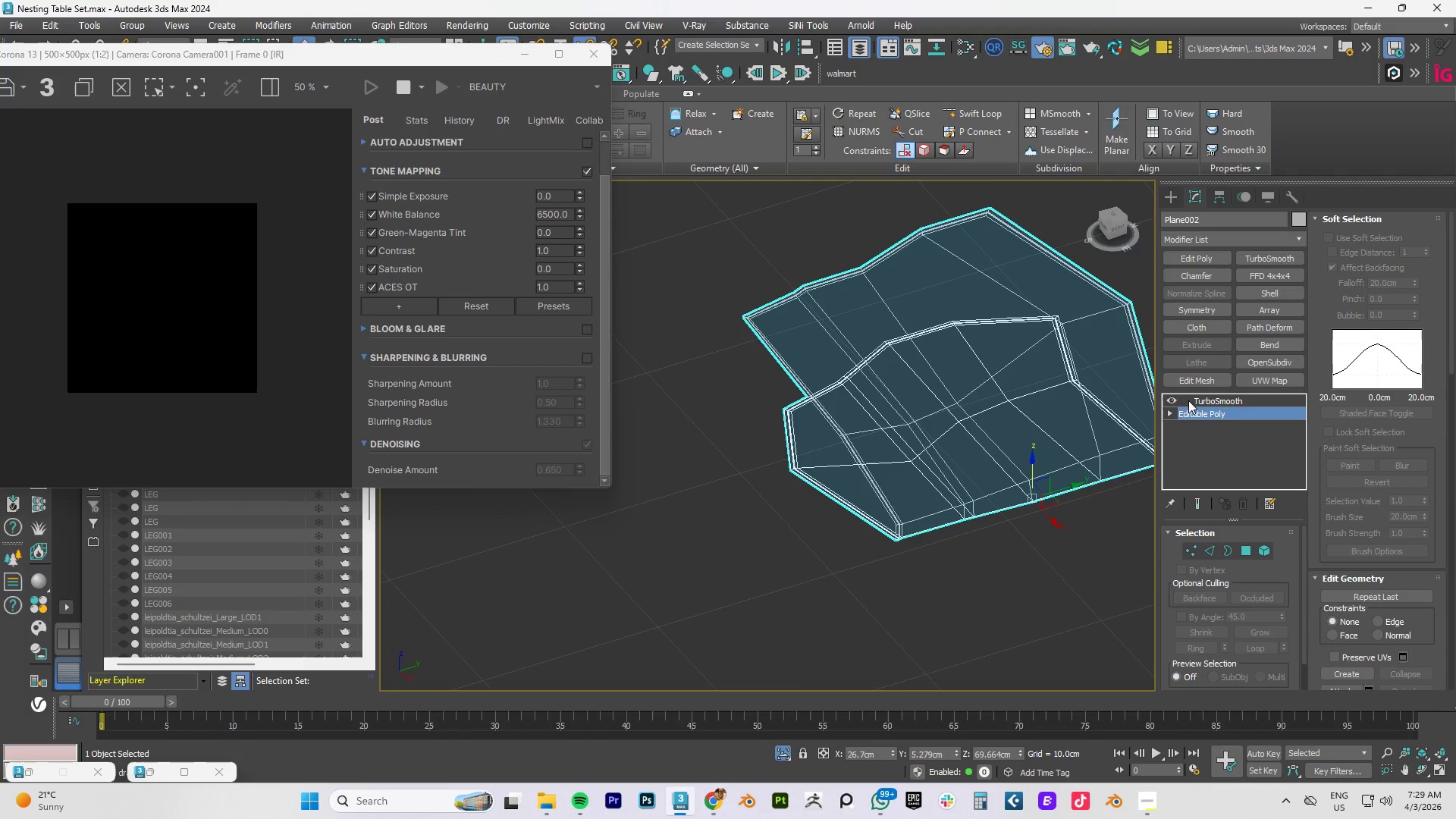 
left_click([1224, 403])
 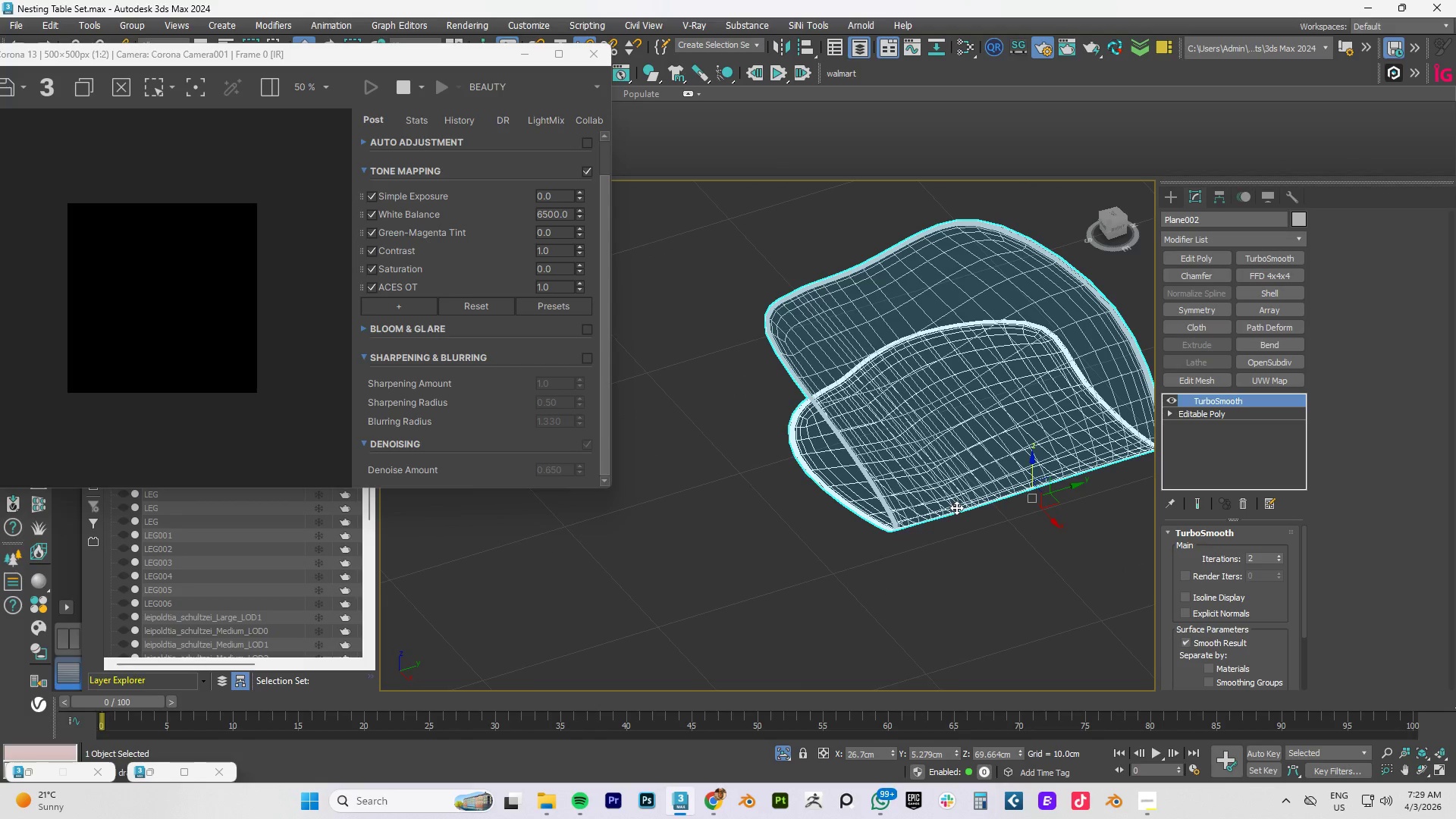 
key(F4)
 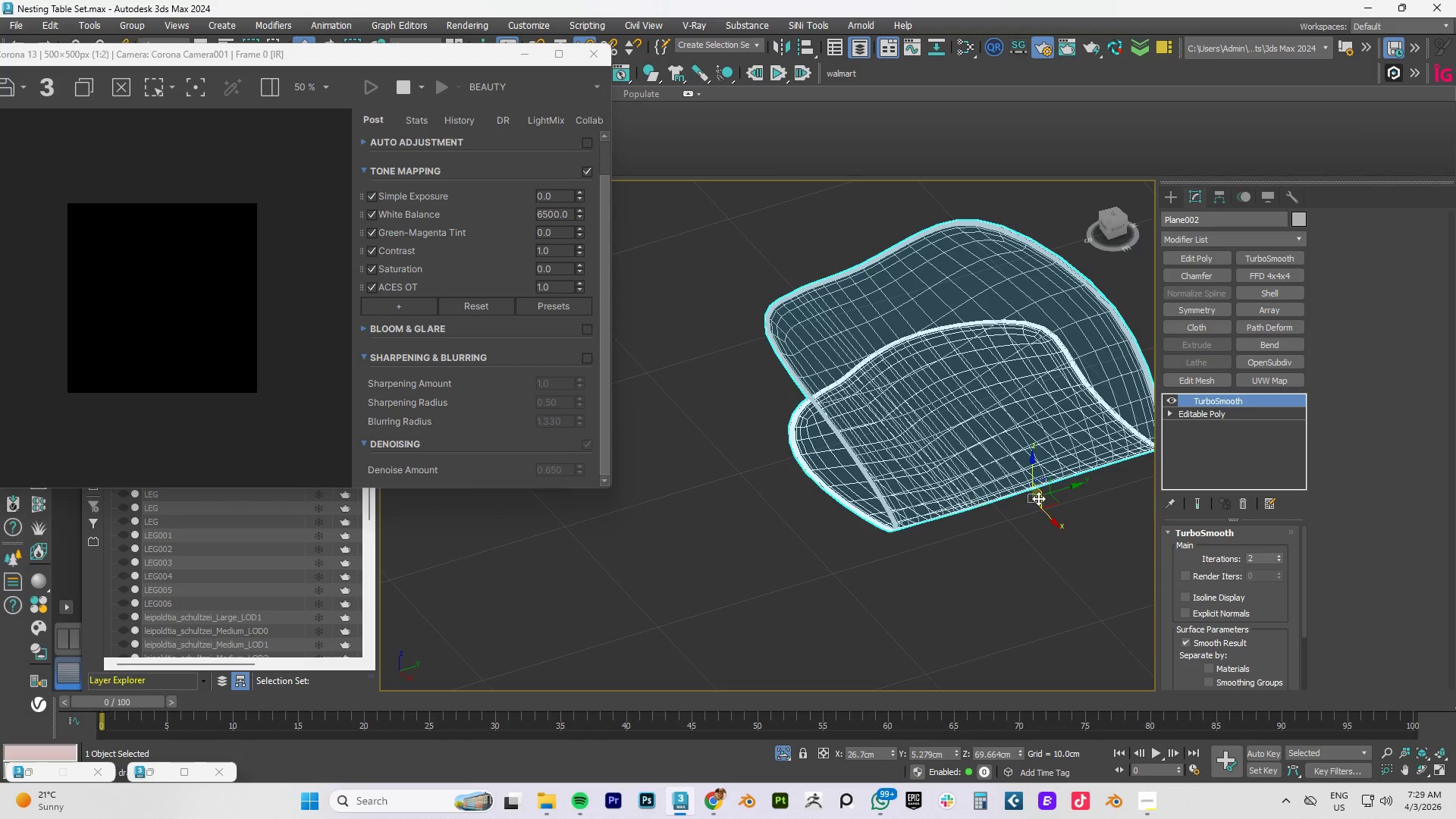 
key(F3)
 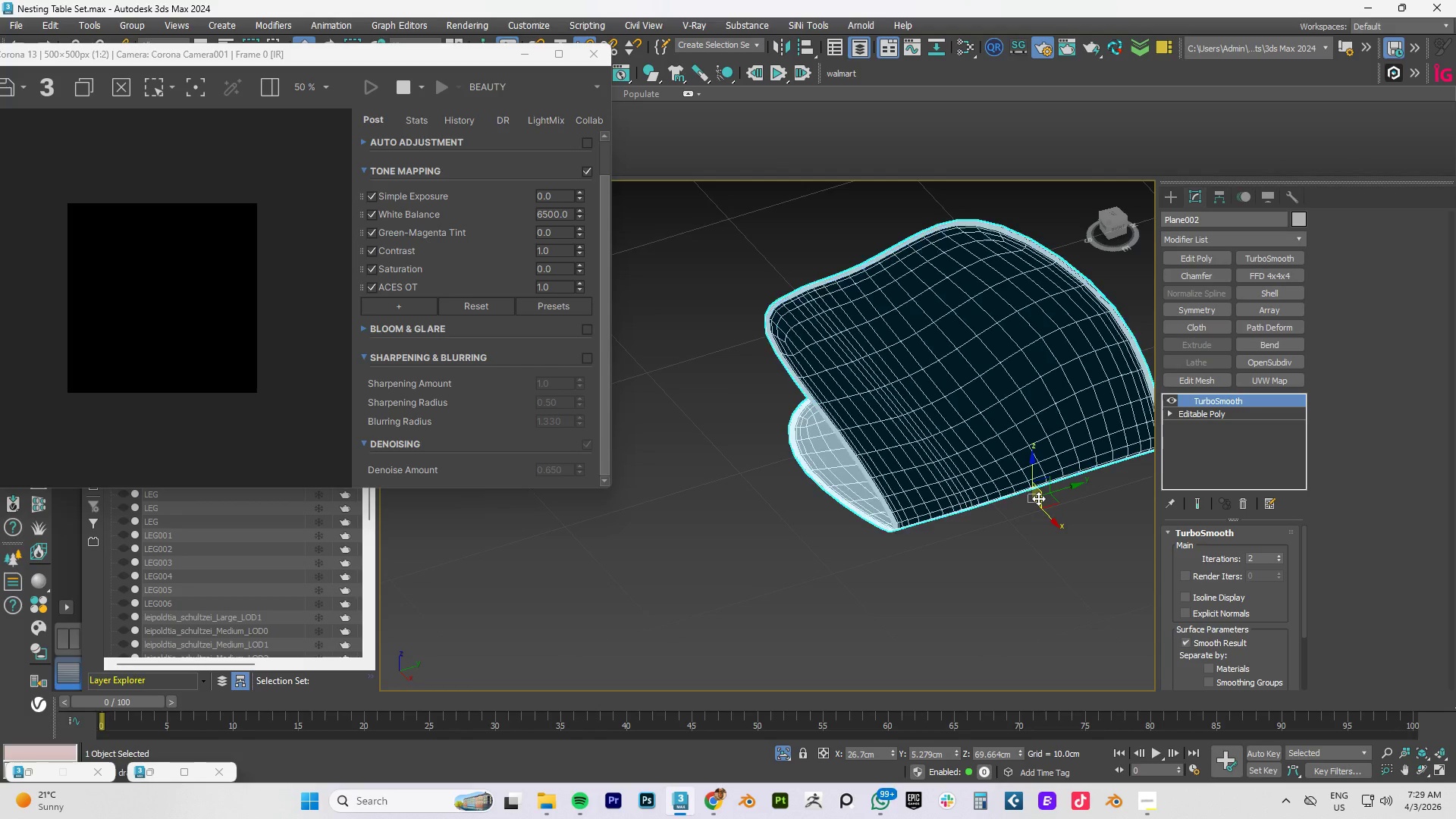 
key(F4)
 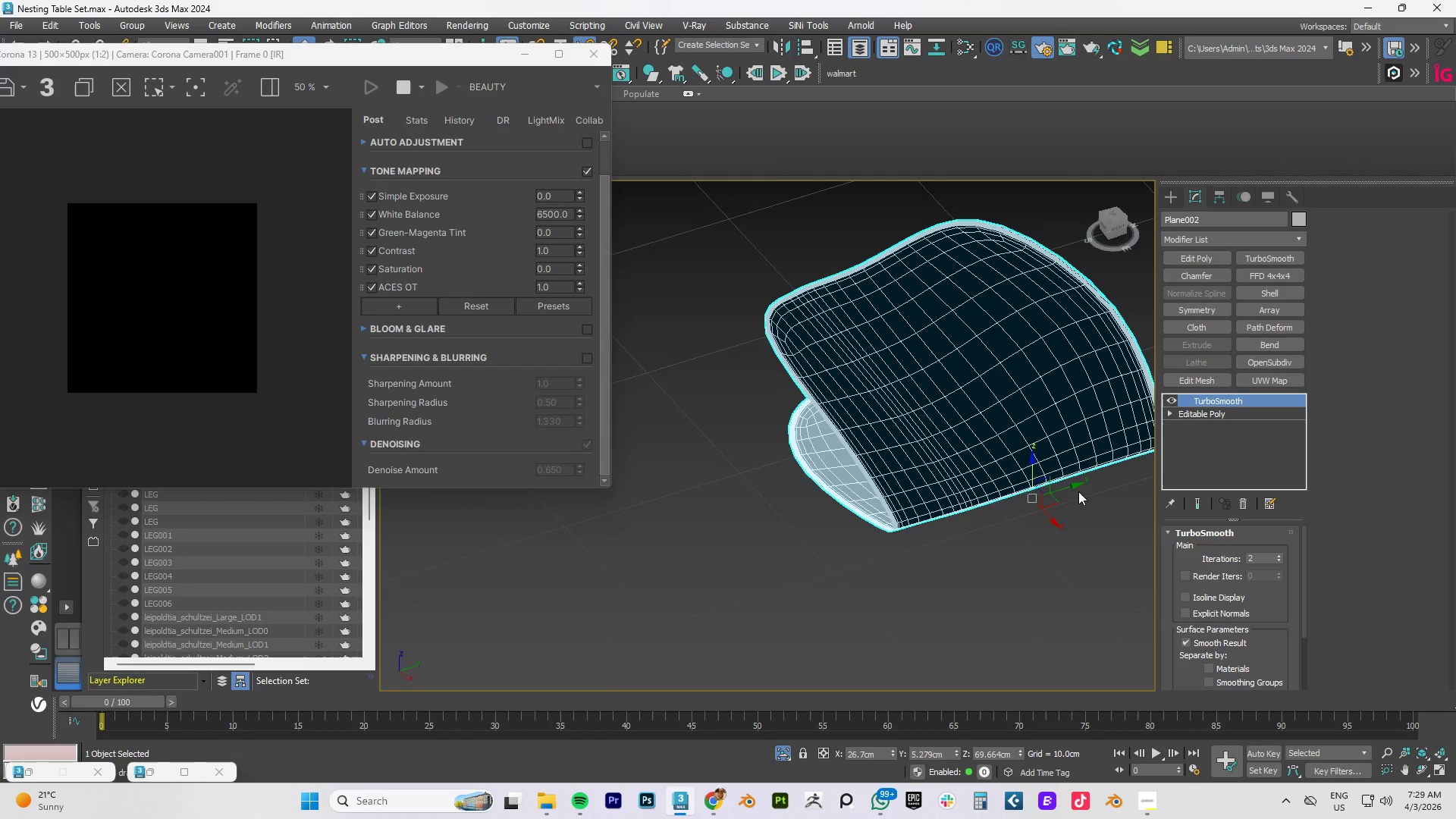 
hold_key(key=AltLeft, duration=1.5)
 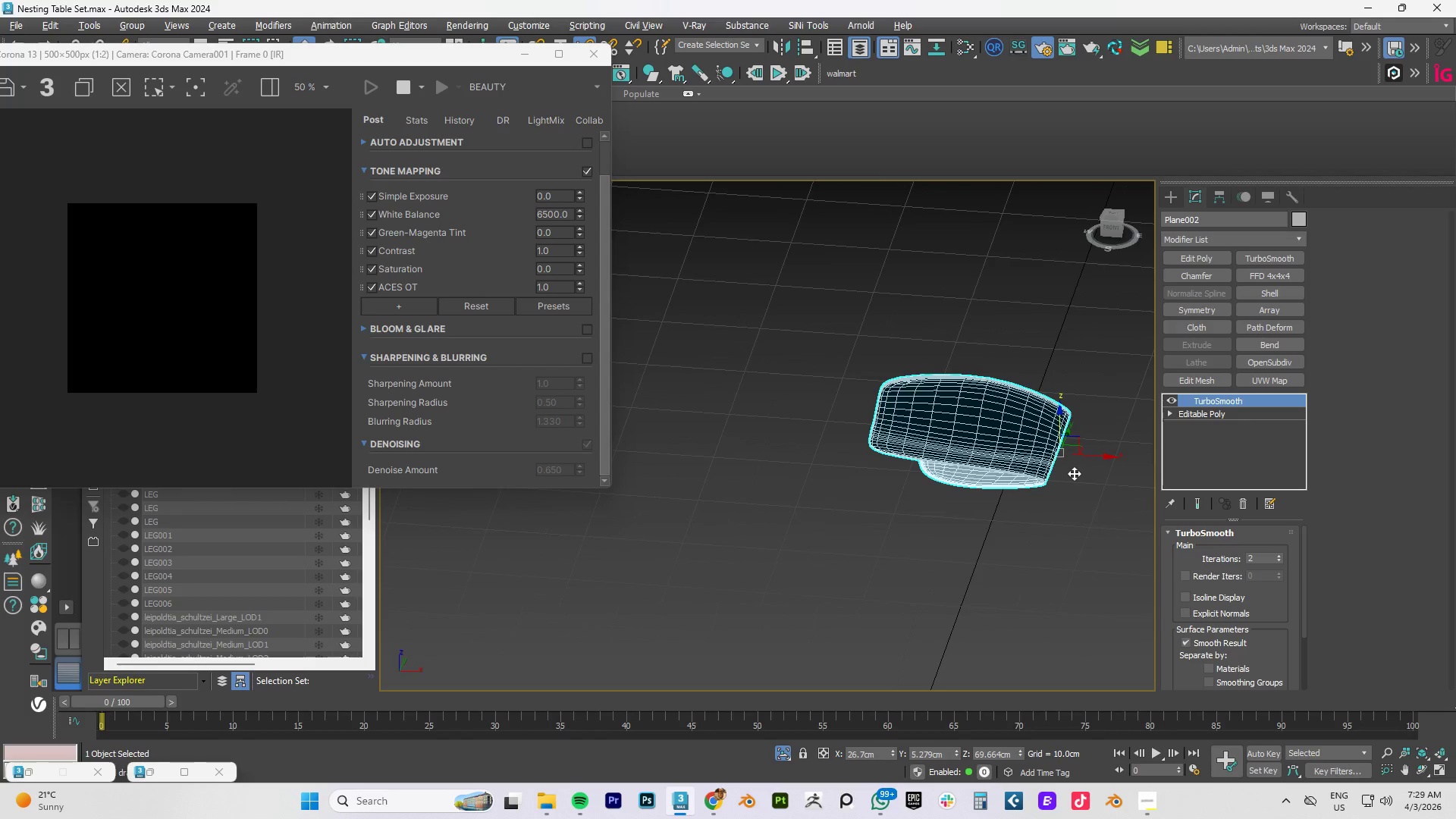 
scroll: coordinate [984, 488], scroll_direction: down, amount: 2.0
 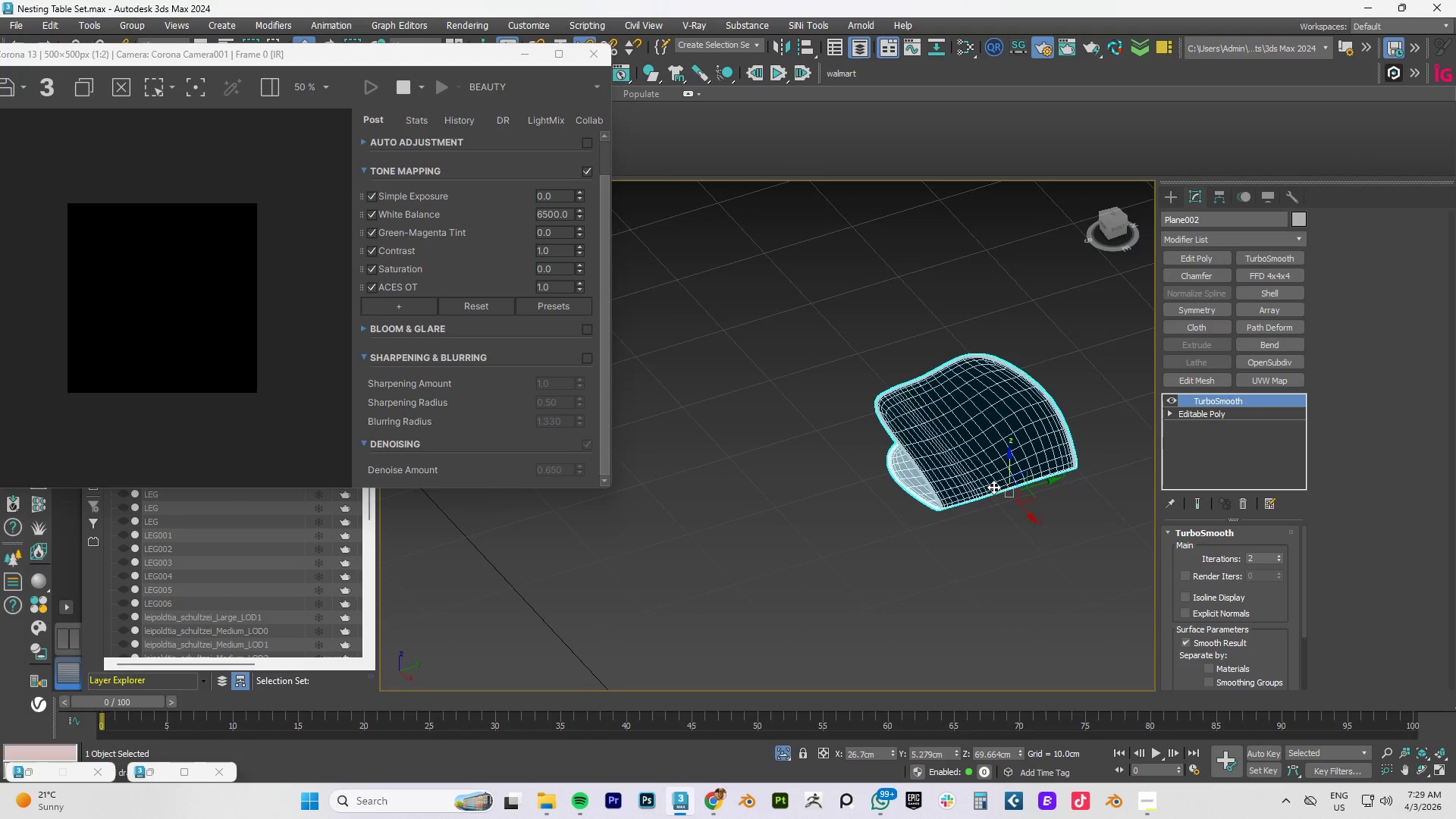 
key(Alt+AltLeft)
 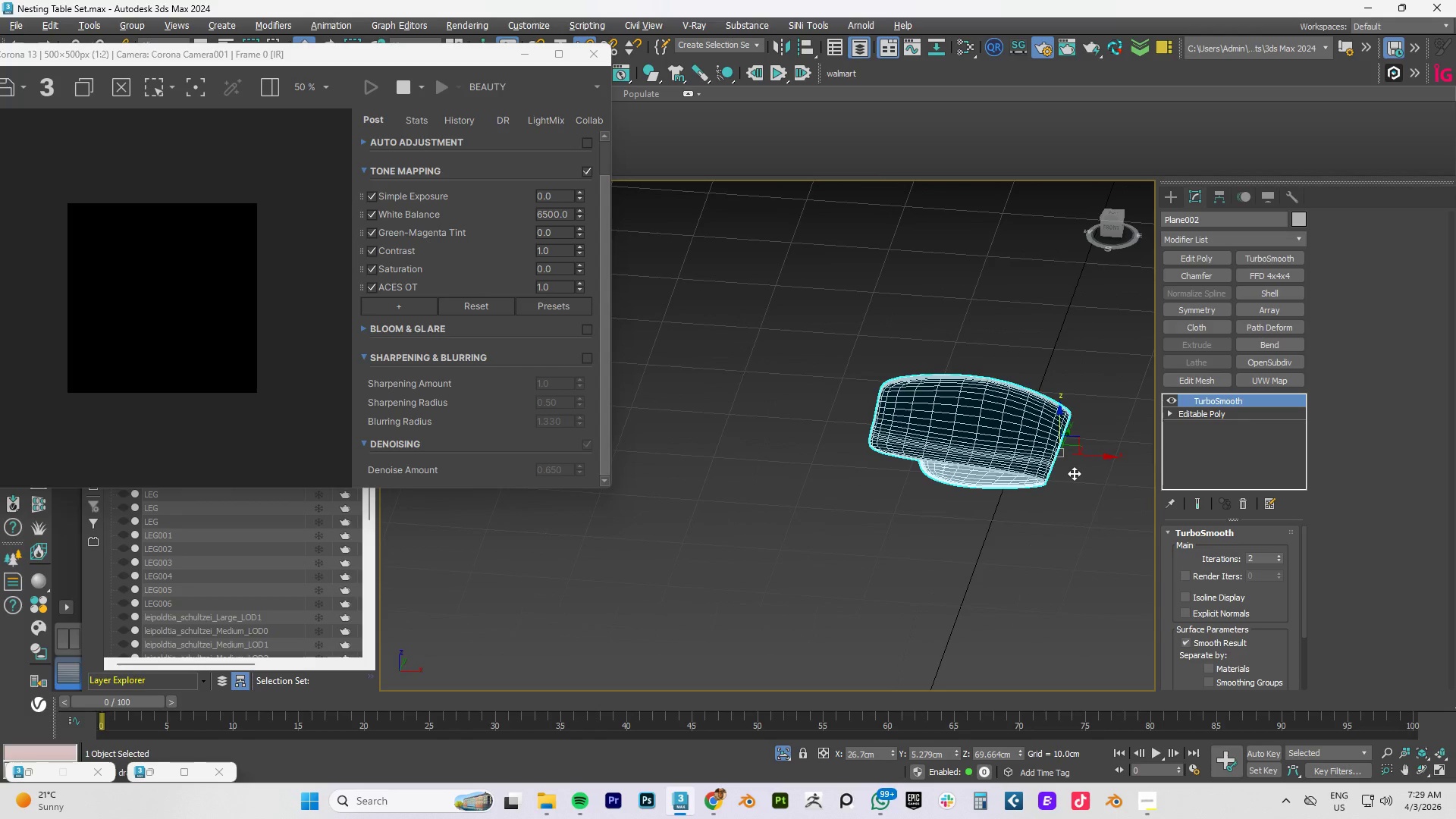 
key(Alt+AltLeft)
 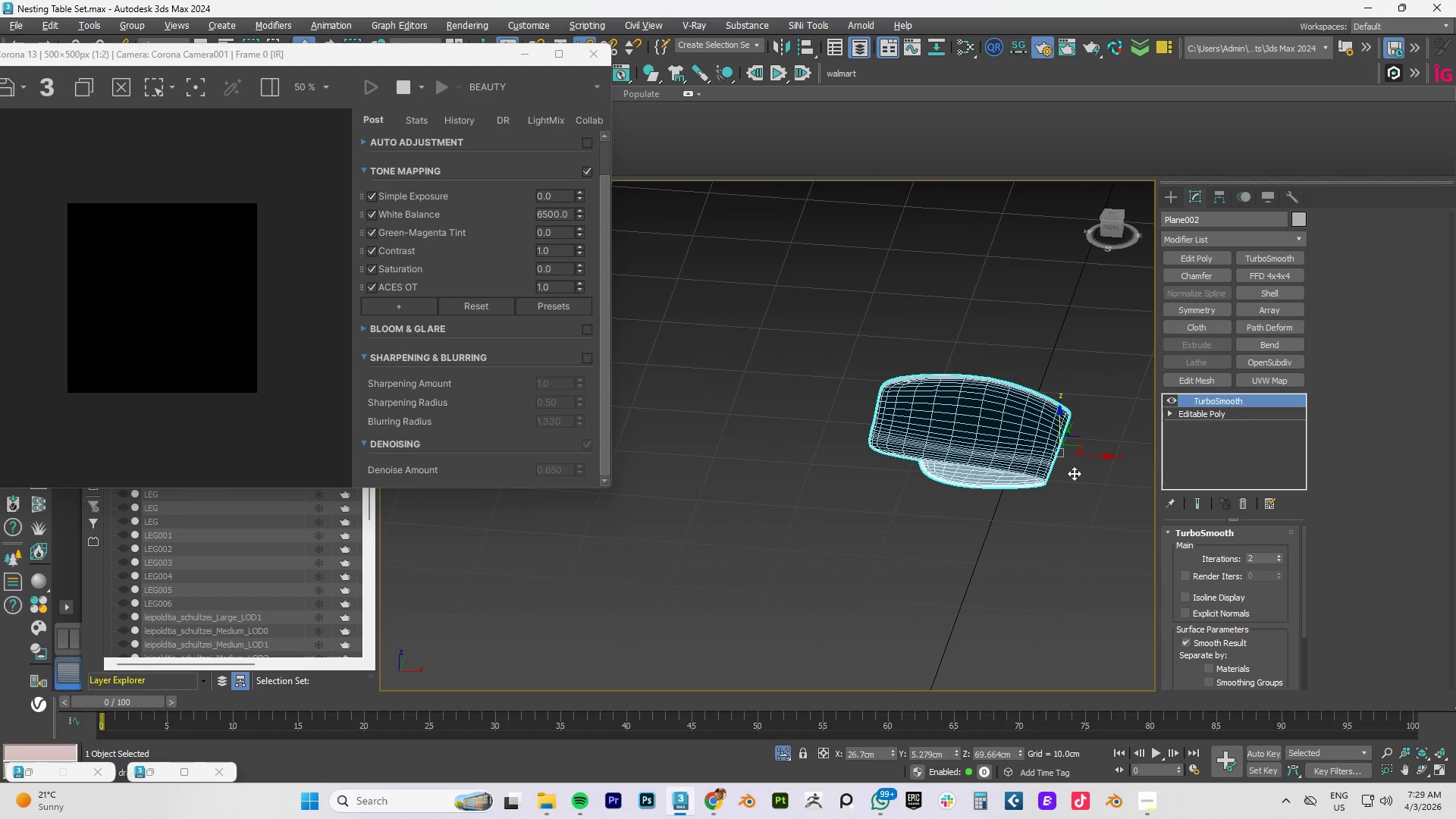 
key(Alt+AltLeft)
 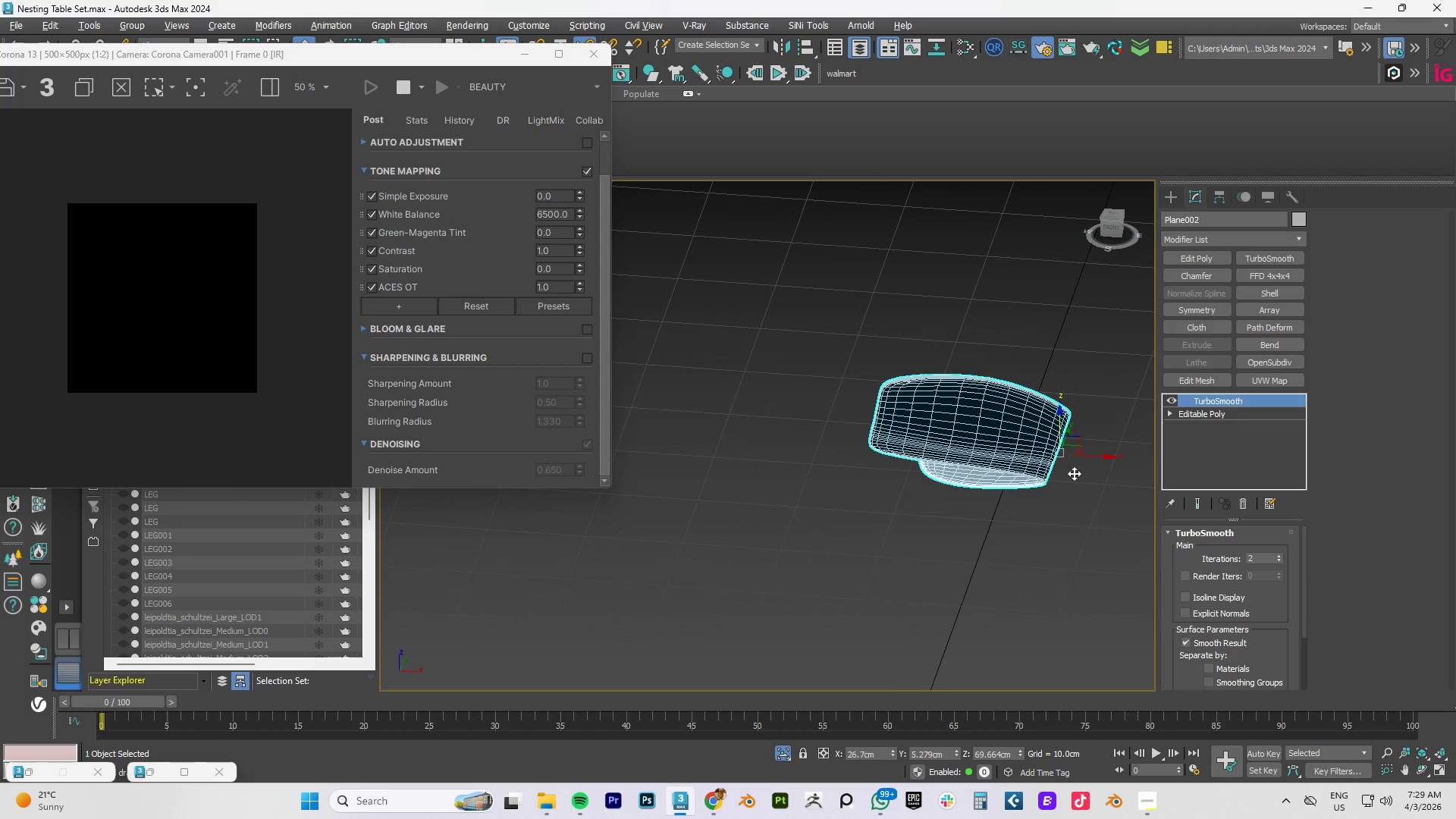 
key(Alt+AltLeft)
 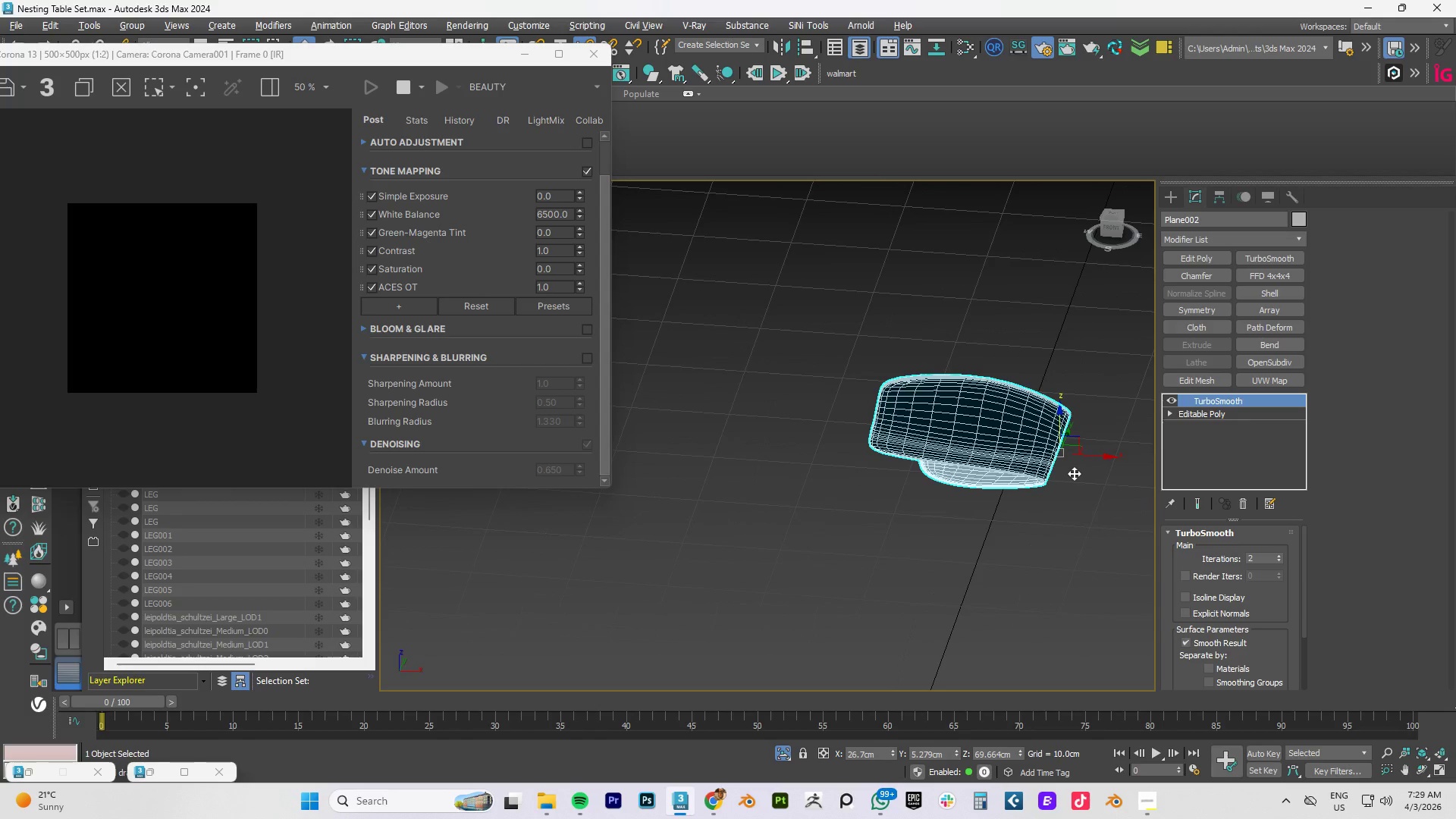 
key(Alt+AltLeft)
 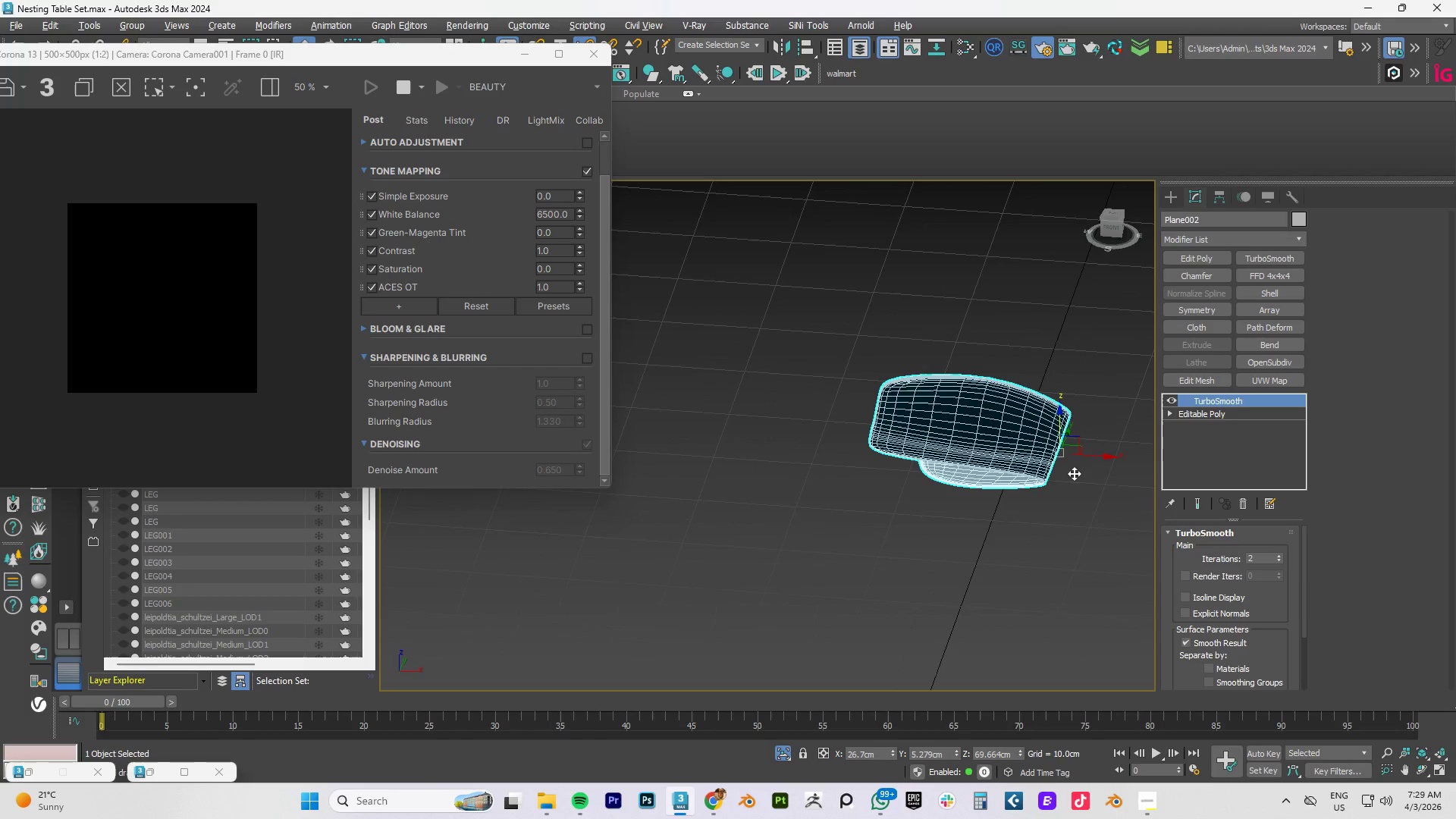 
key(Alt+AltLeft)
 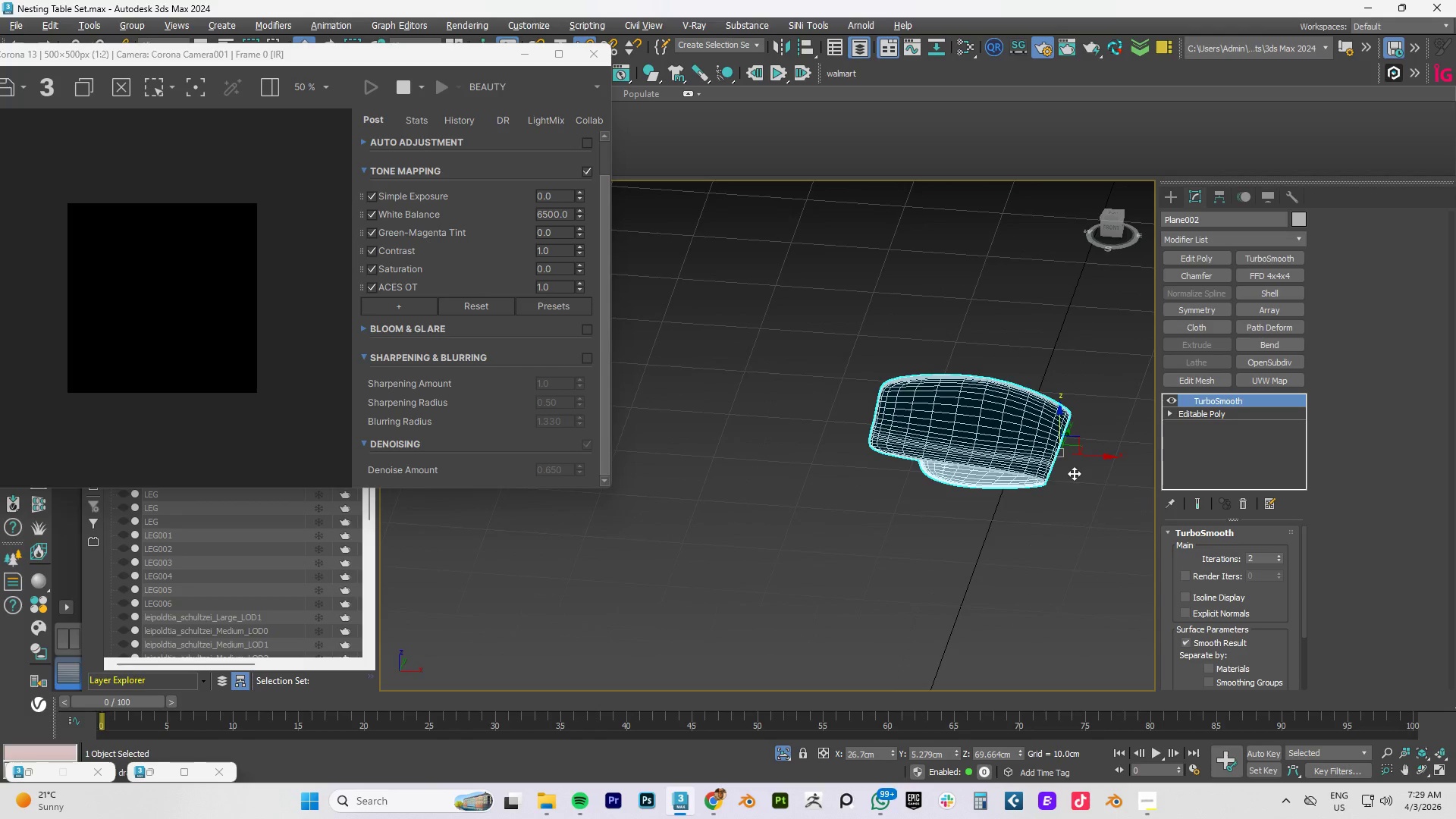 
hold_key(key=AltLeft, duration=13.23)
left_click([1225, 557])
 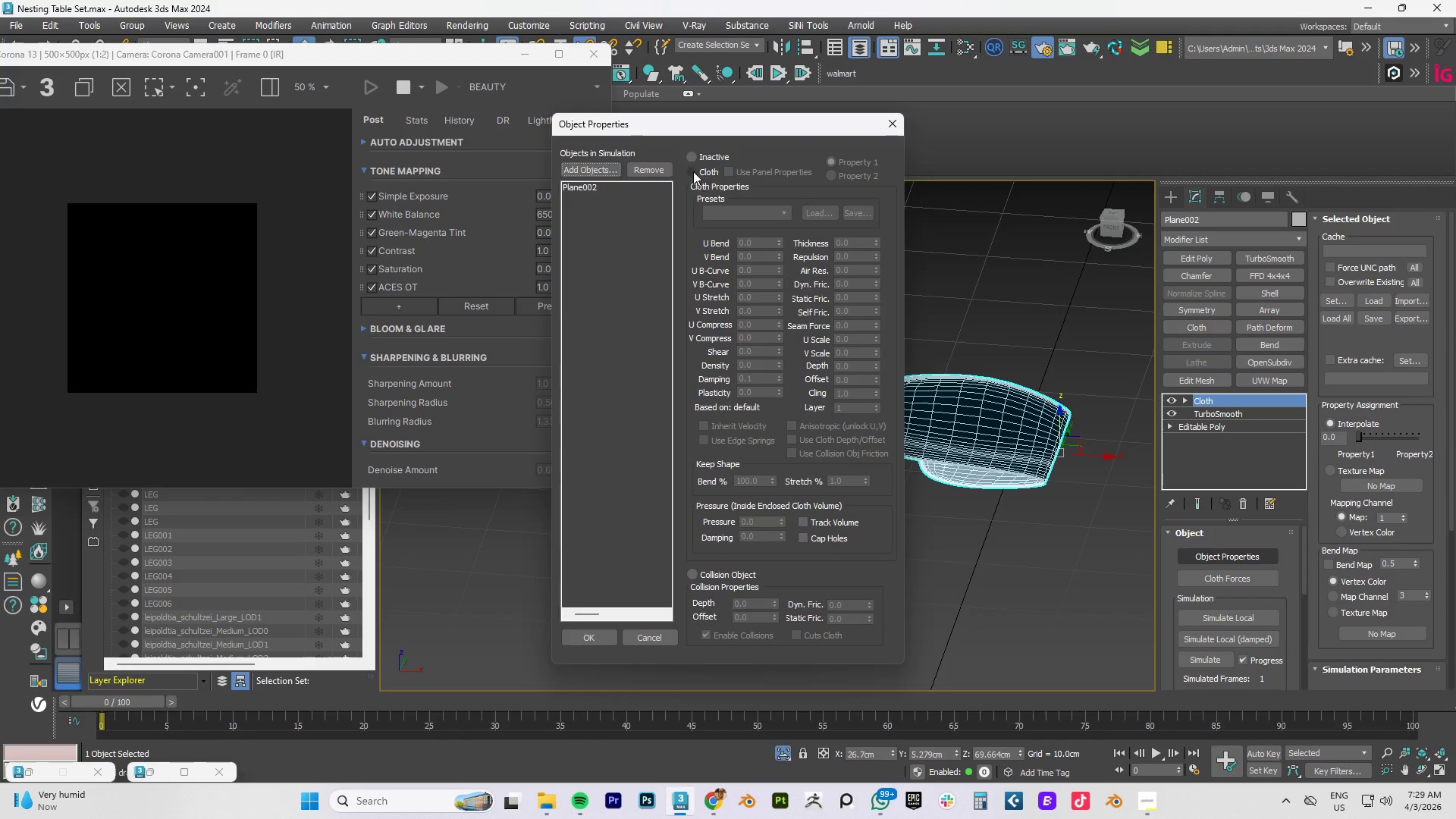 
left_click([693, 171])
 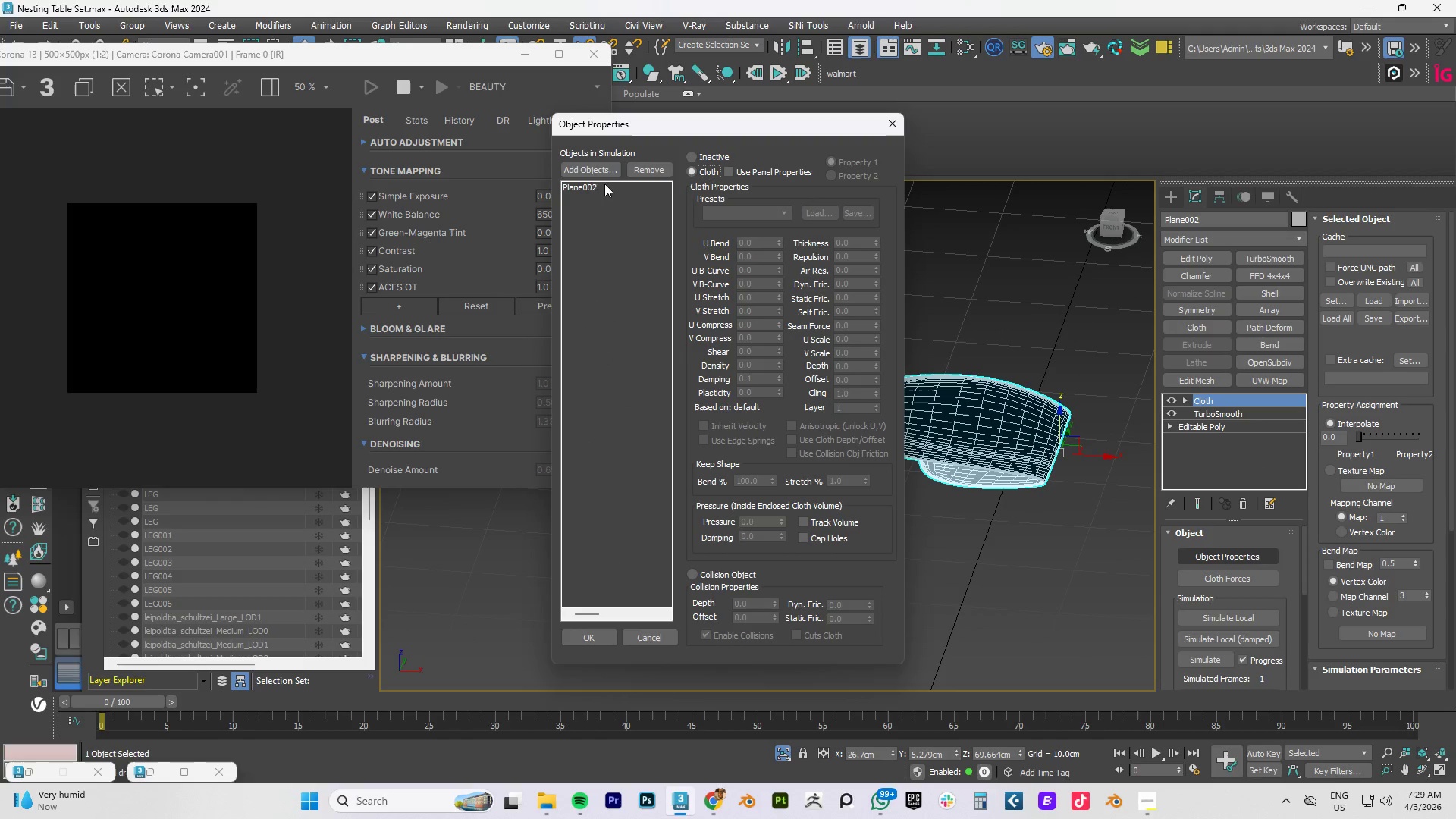 
left_click([588, 187])
 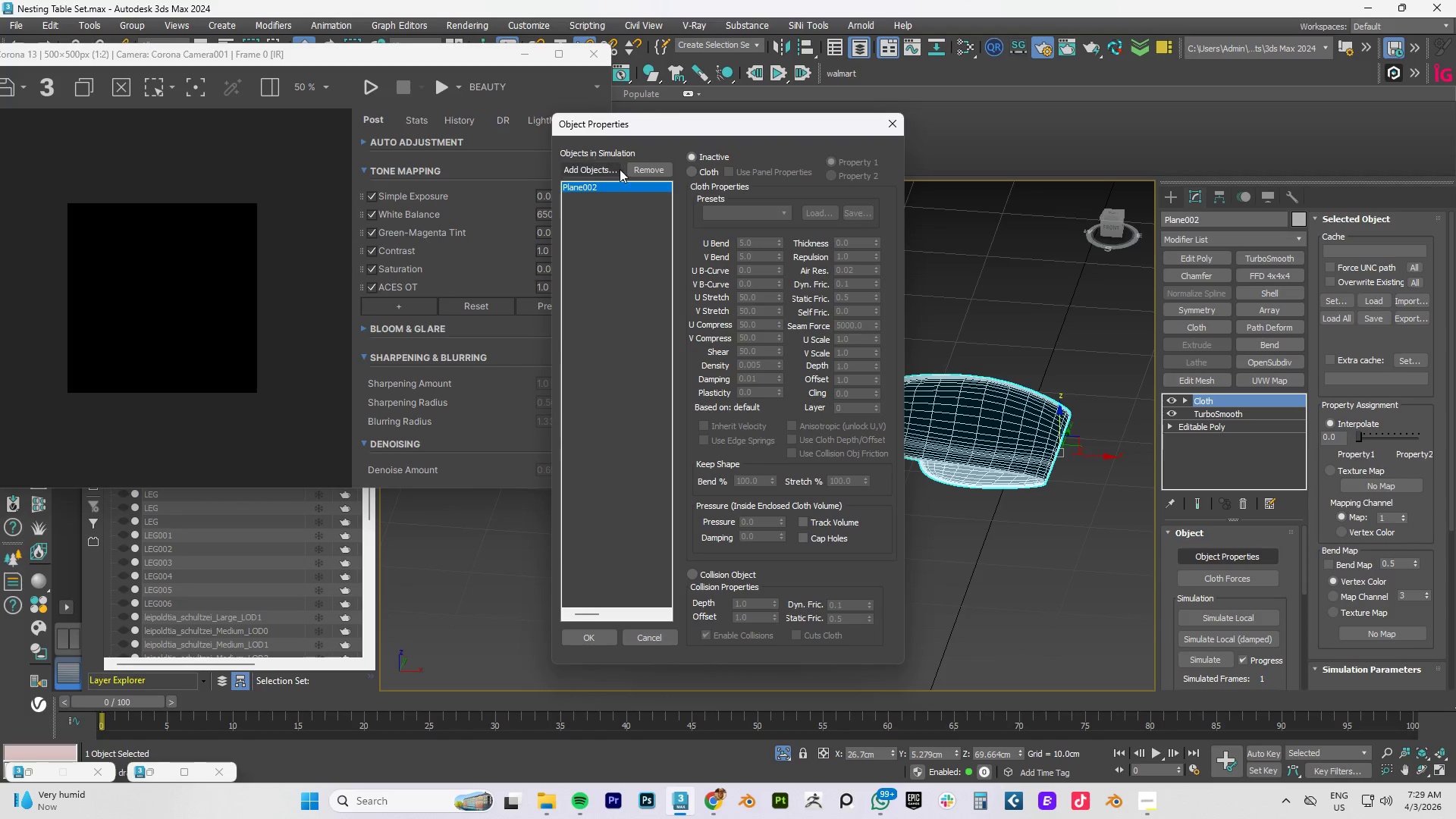 
left_click([576, 170])
 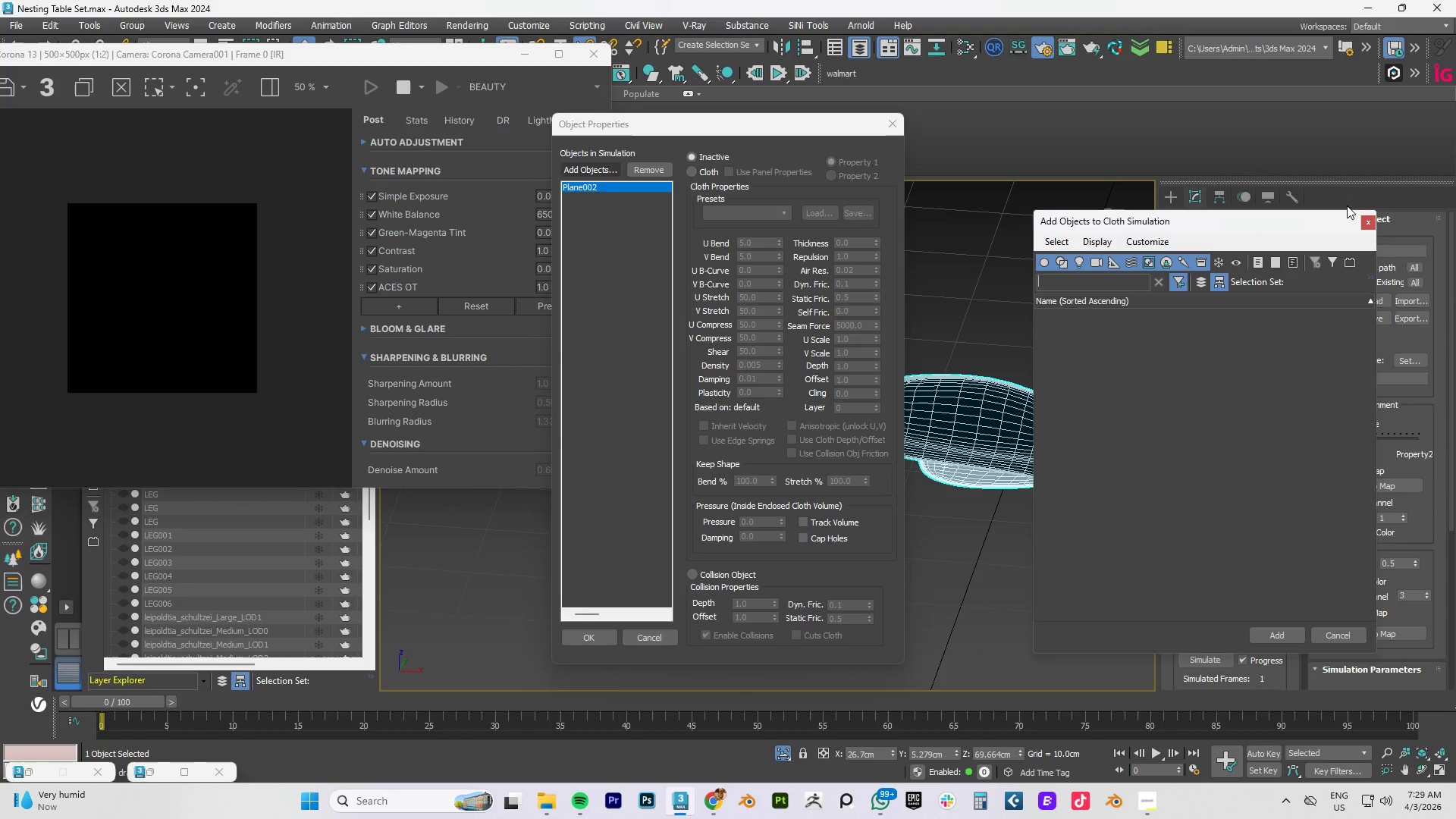 
key(Alt+Q)
 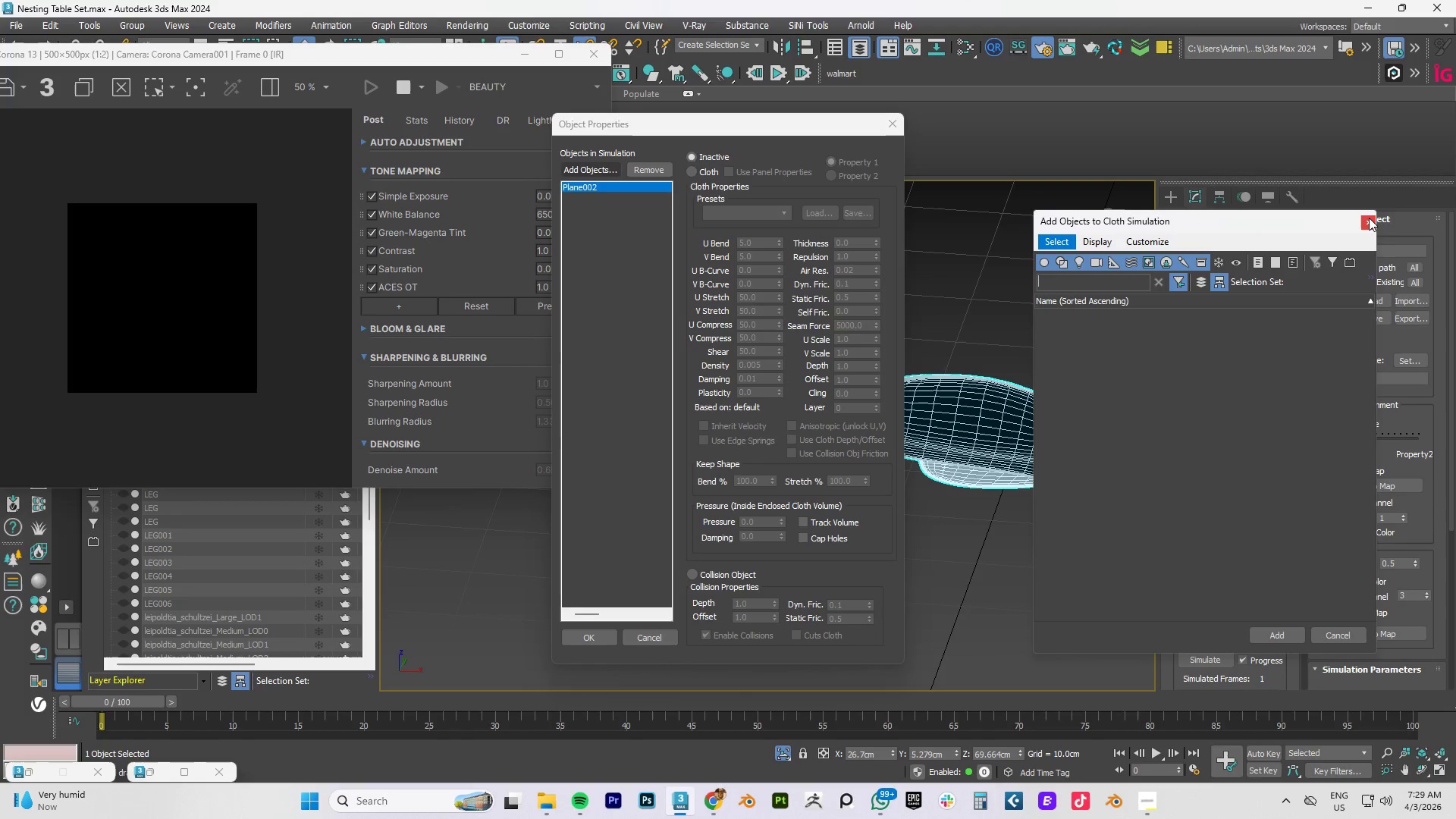 
key(Alt+Q)
 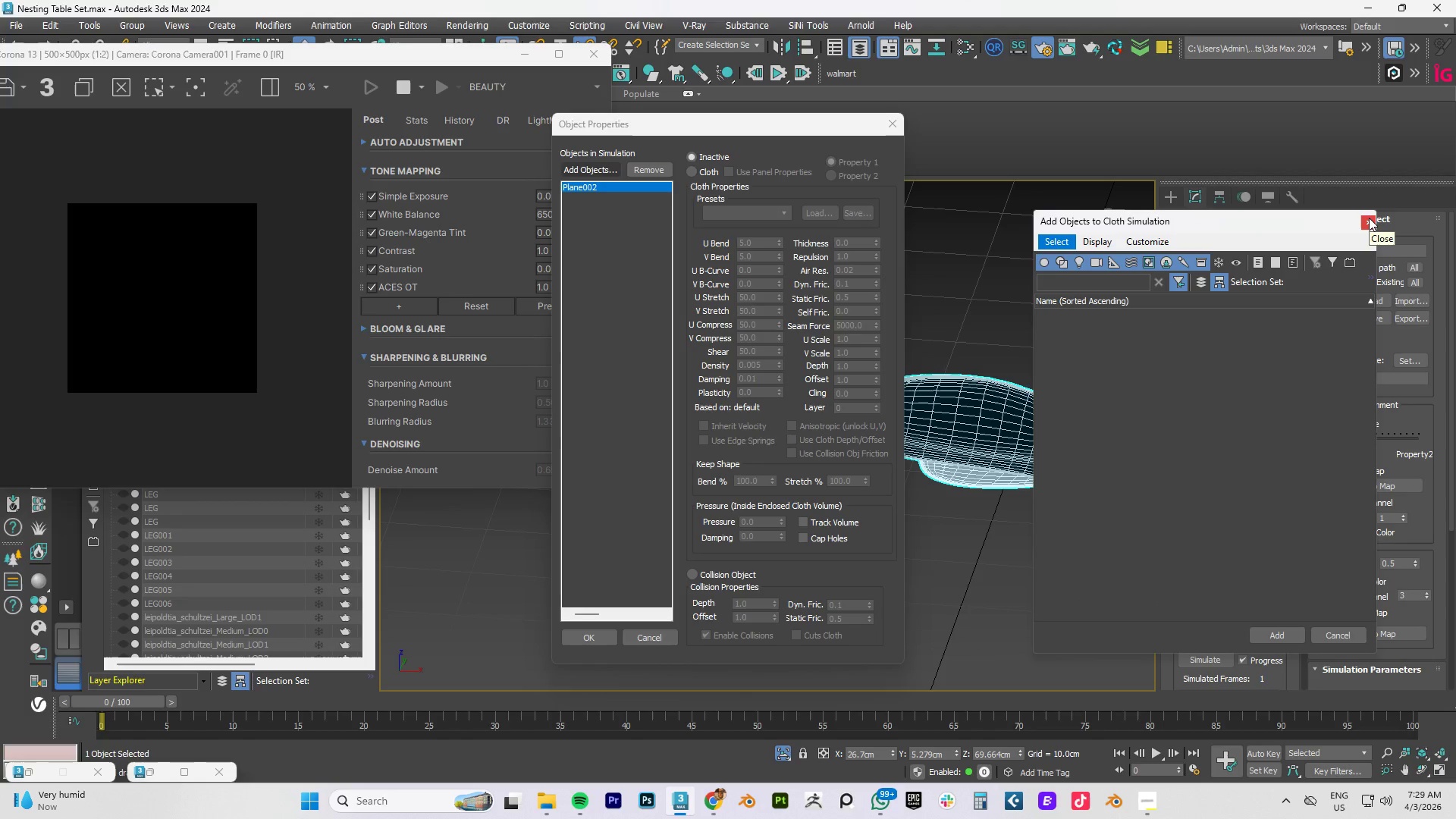 
key(Alt+W)
 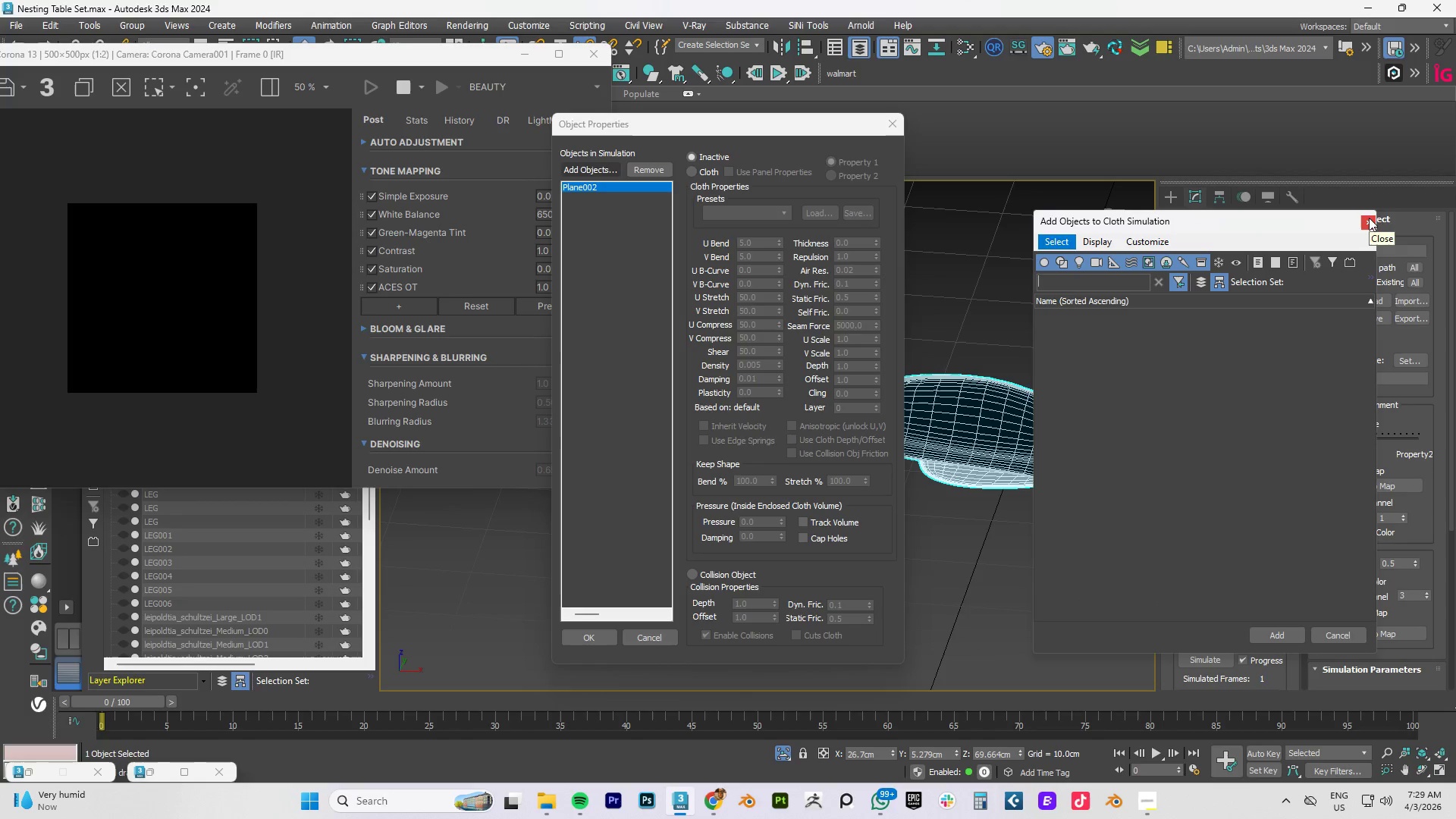 
left_click([1369, 218])
 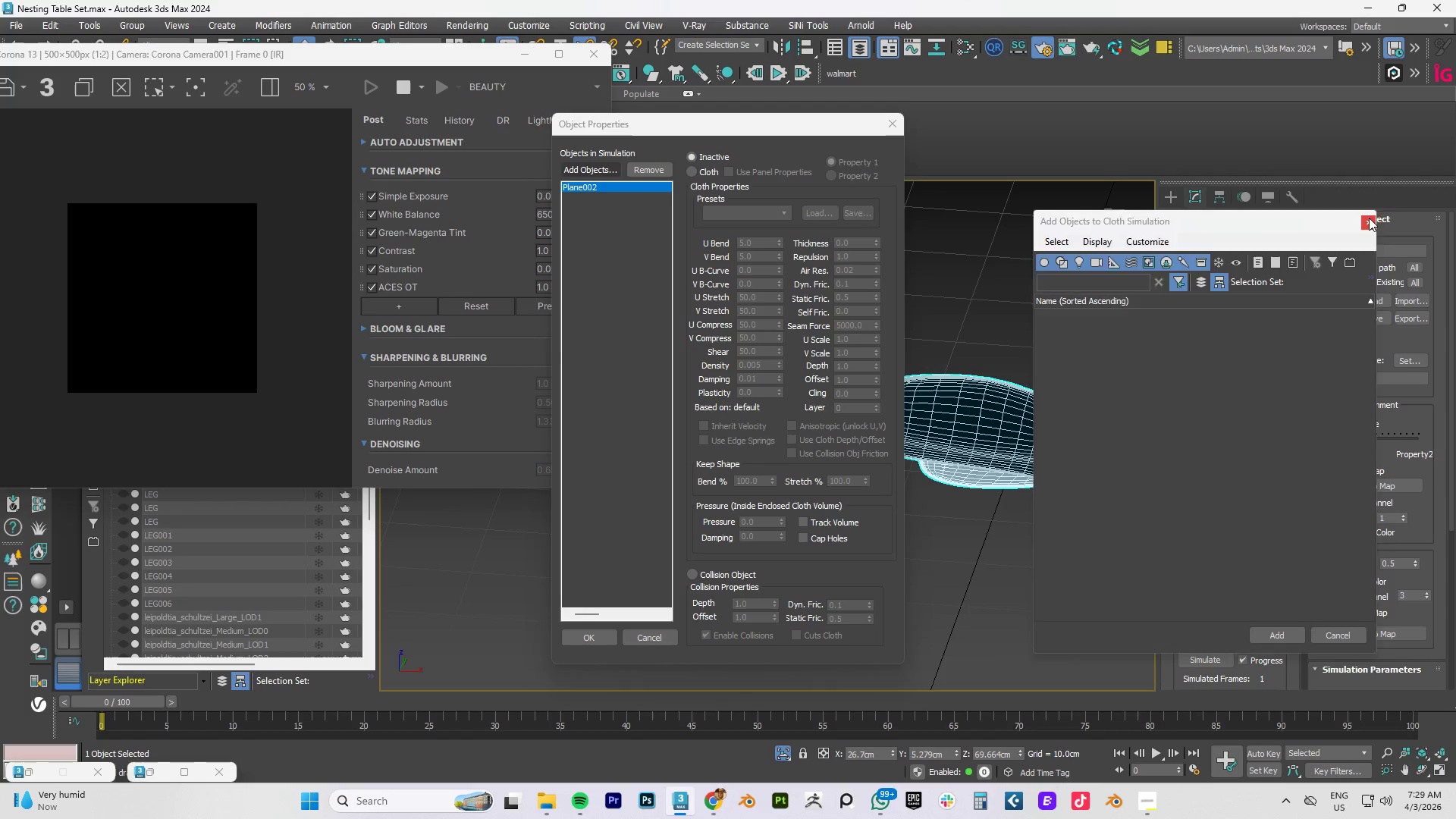 
key(Alt+W)
 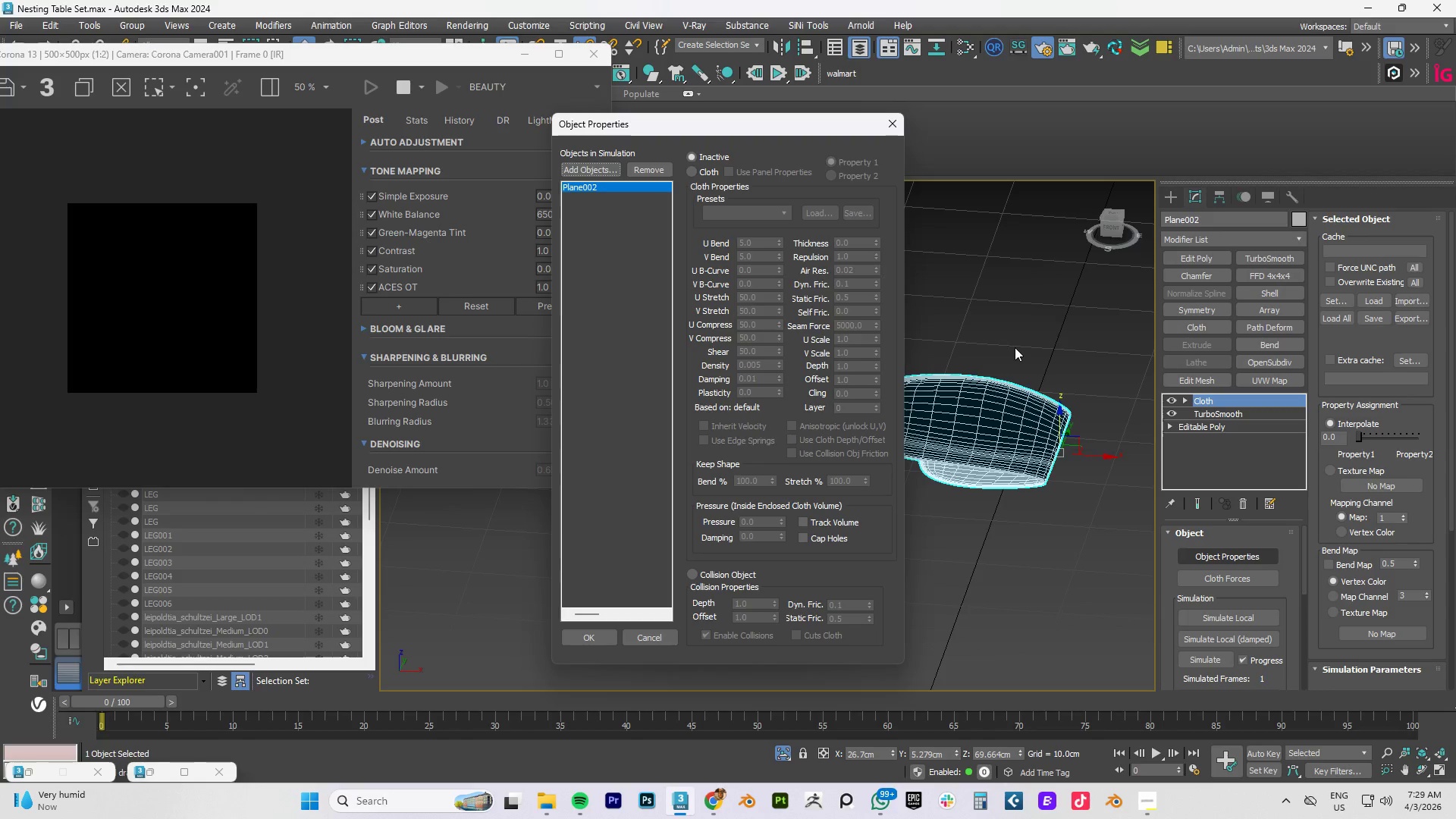 
key(Alt+Q)
 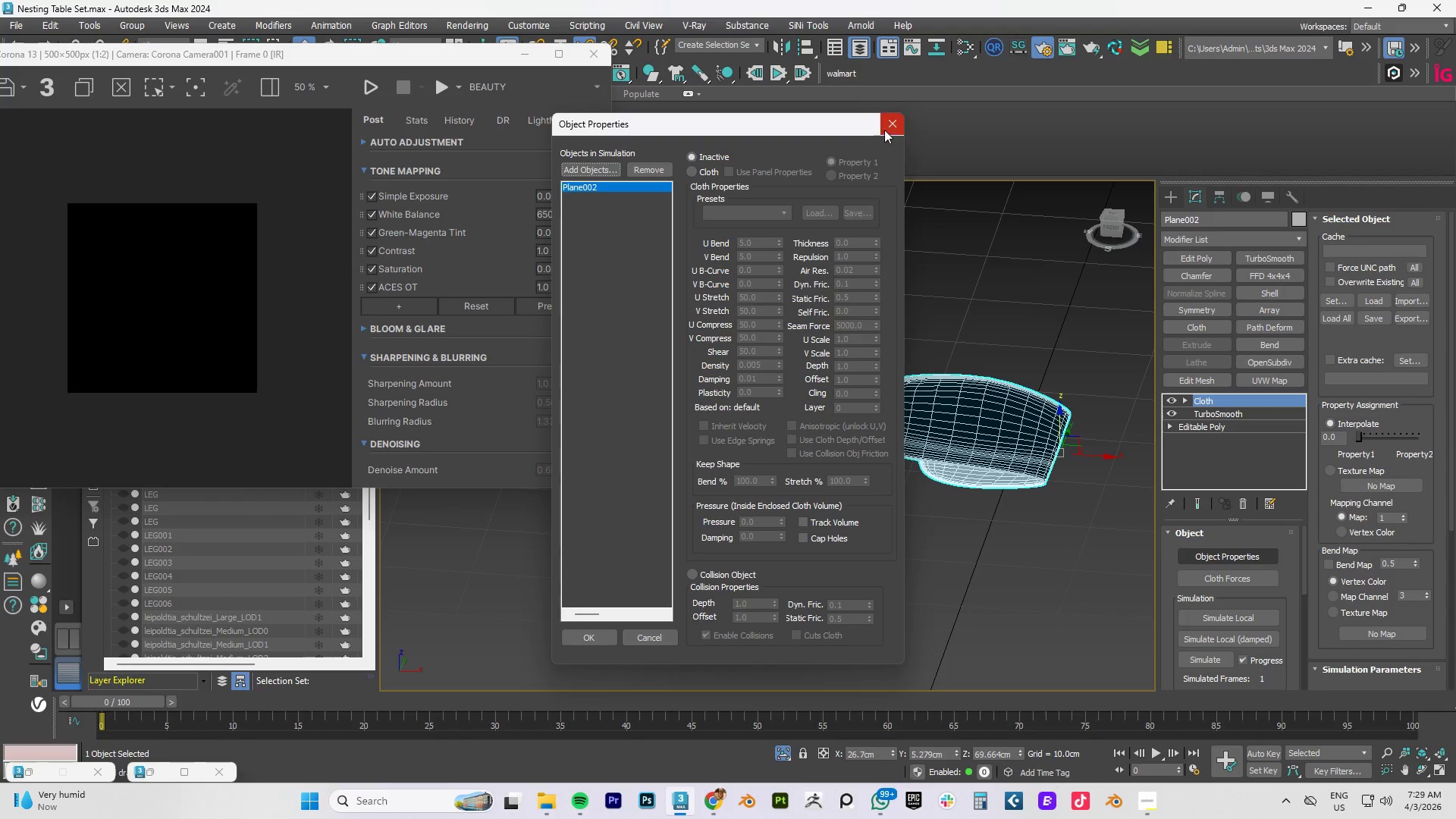 
left_click([890, 124])
 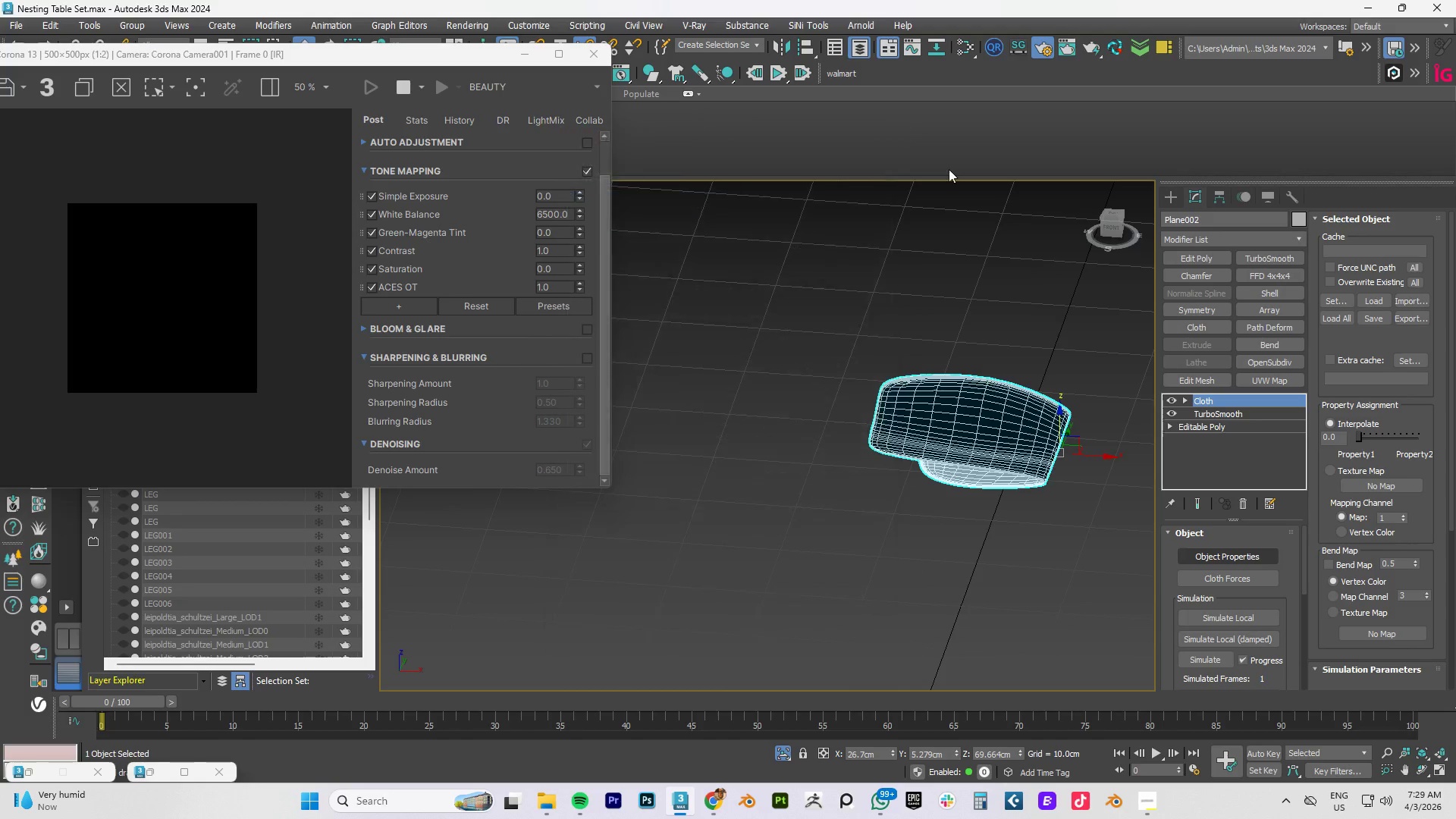 
key(Alt+Q)
 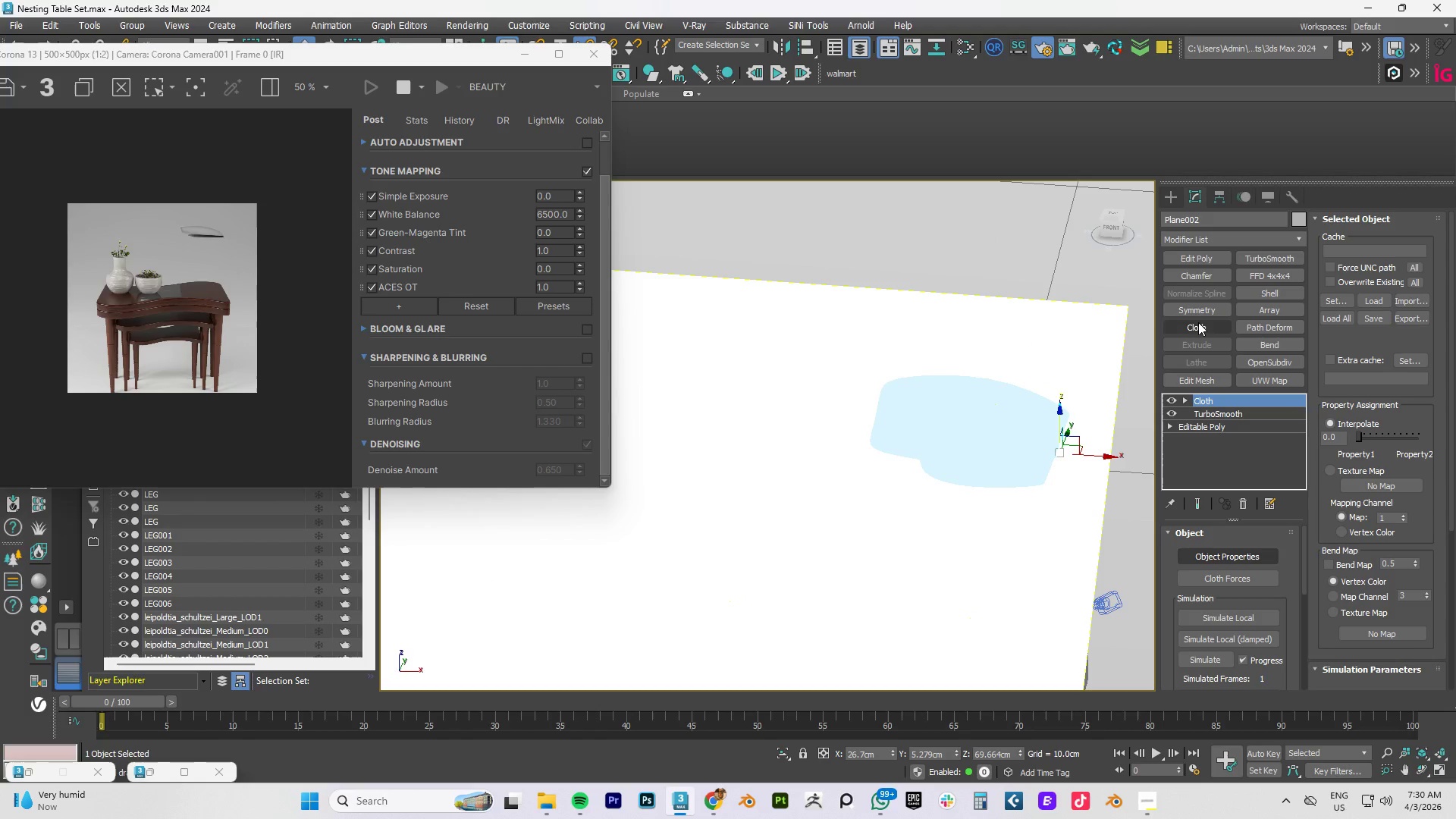 
hold_key(key=AltLeft, duration=1.45)
 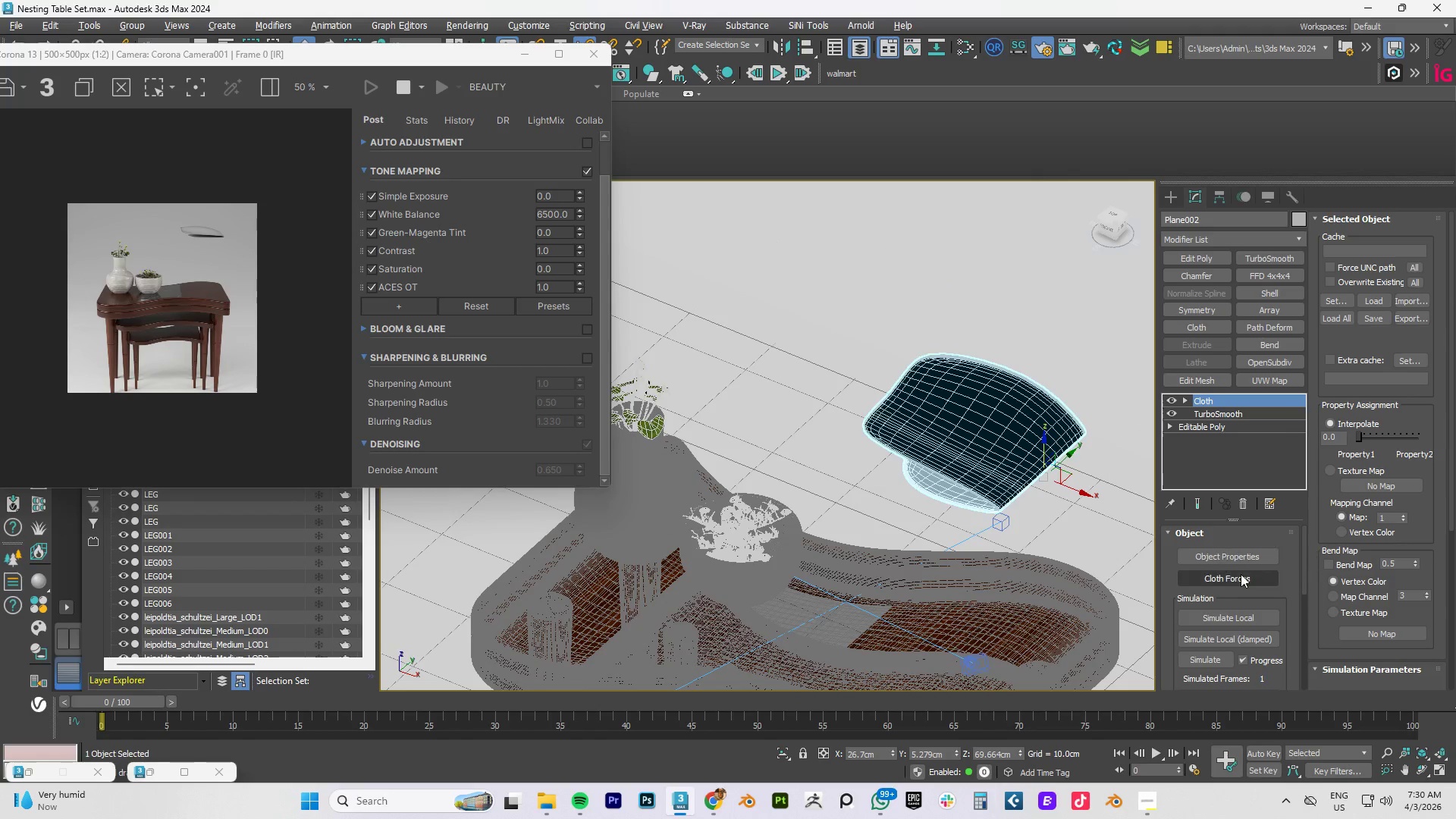 
left_click([1222, 558])
 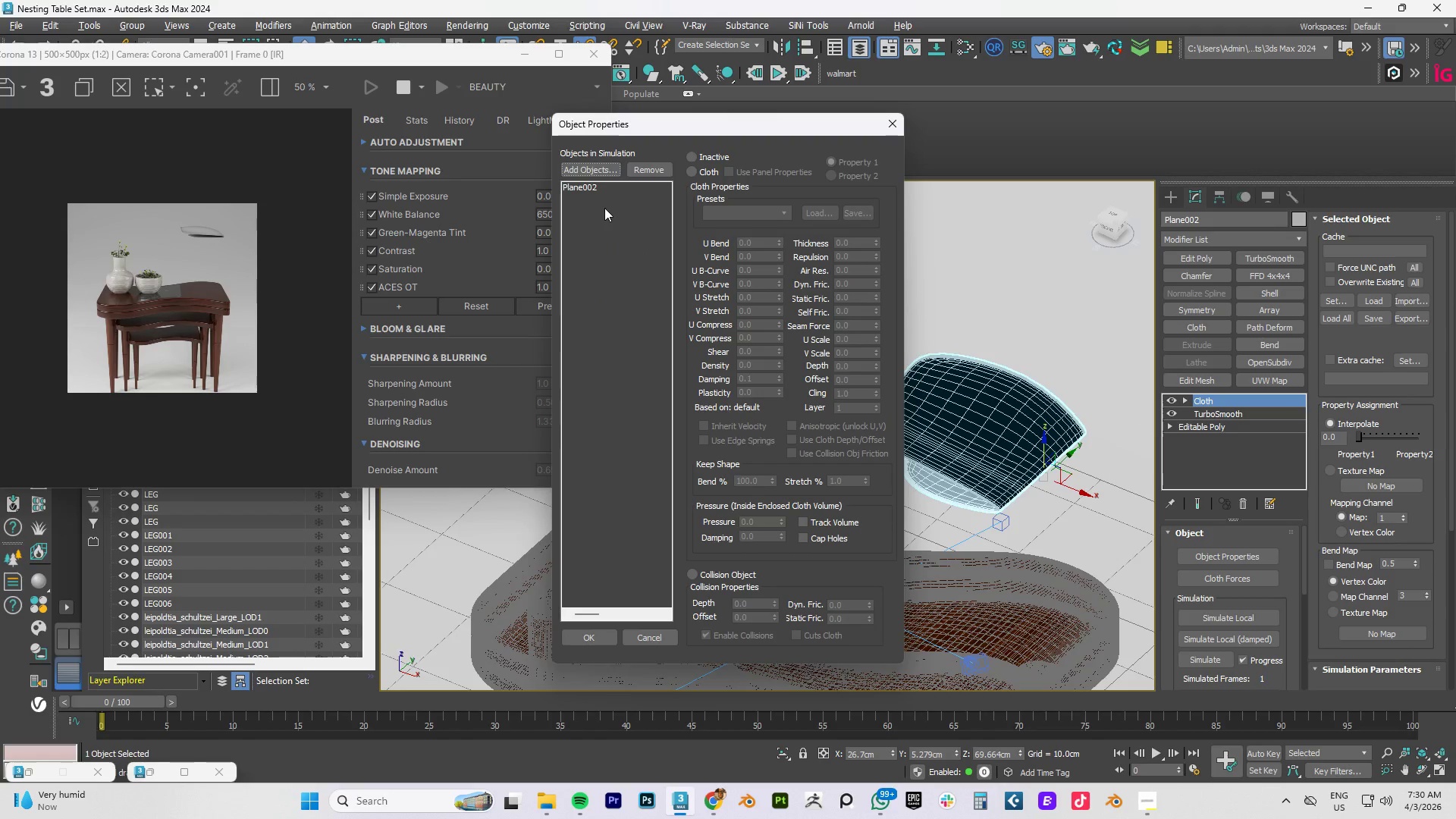 
left_click([579, 186])
 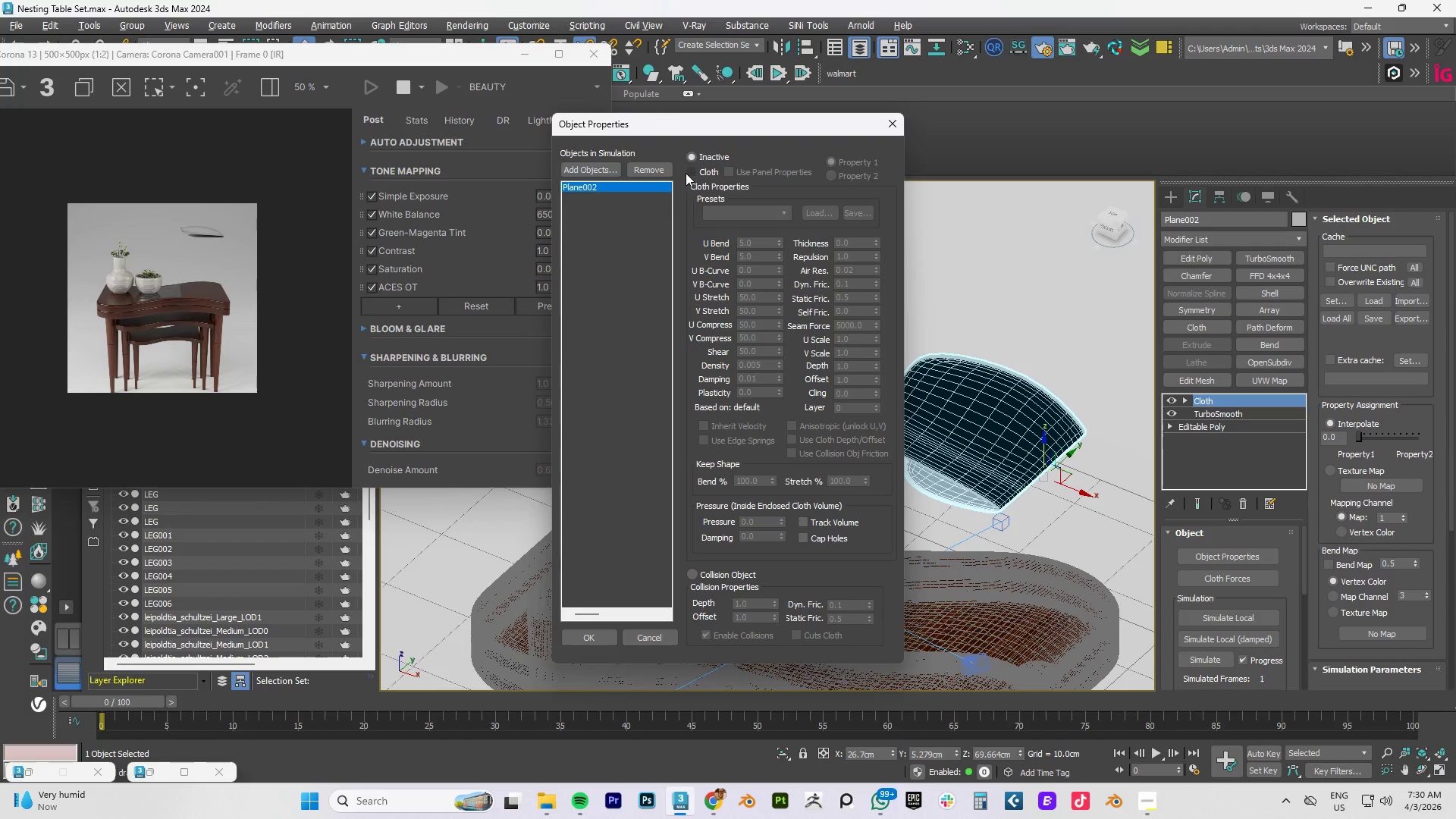 
left_click([688, 172])
 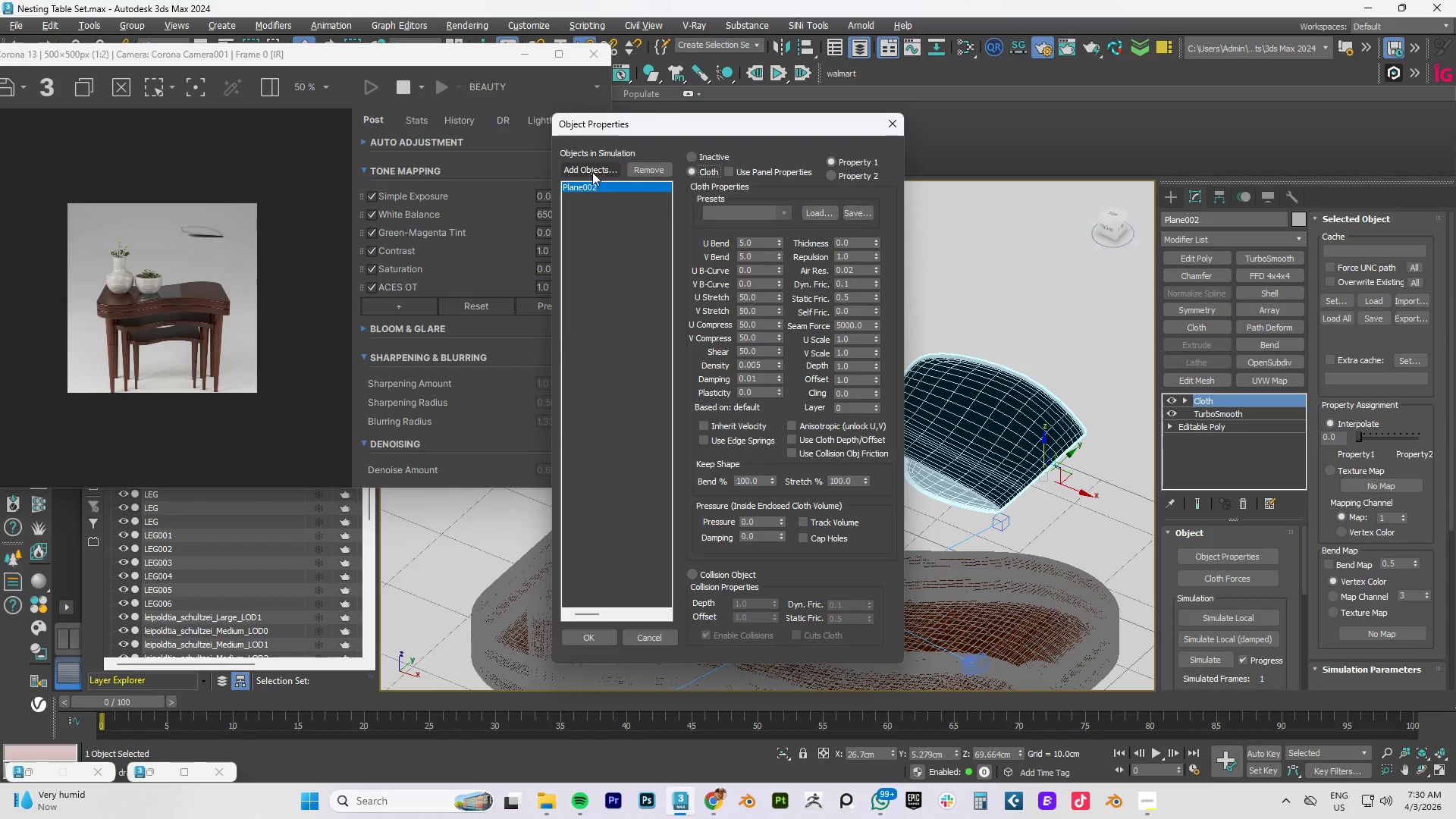 
left_click([592, 172])
 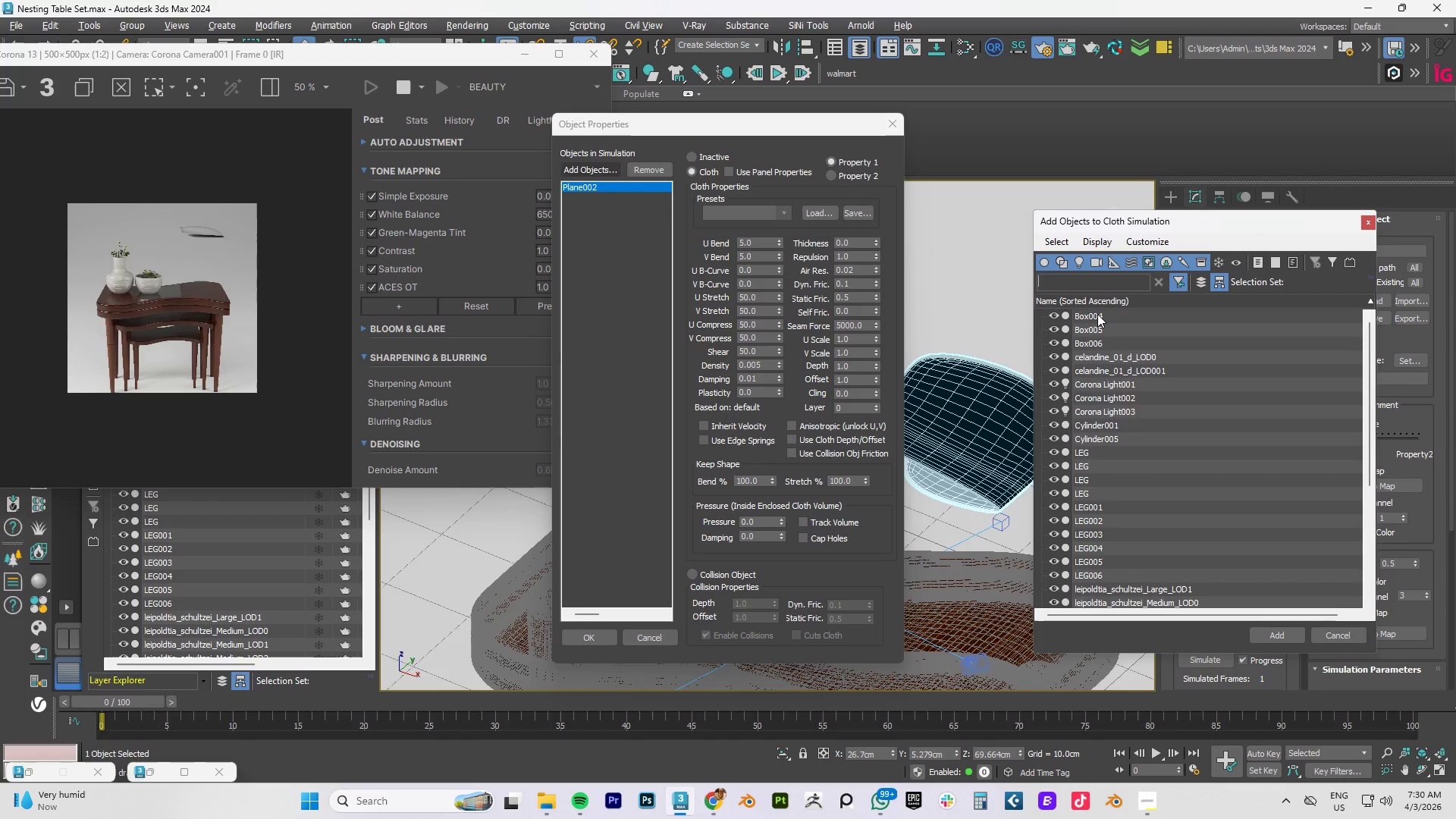 
left_click([1097, 314])
 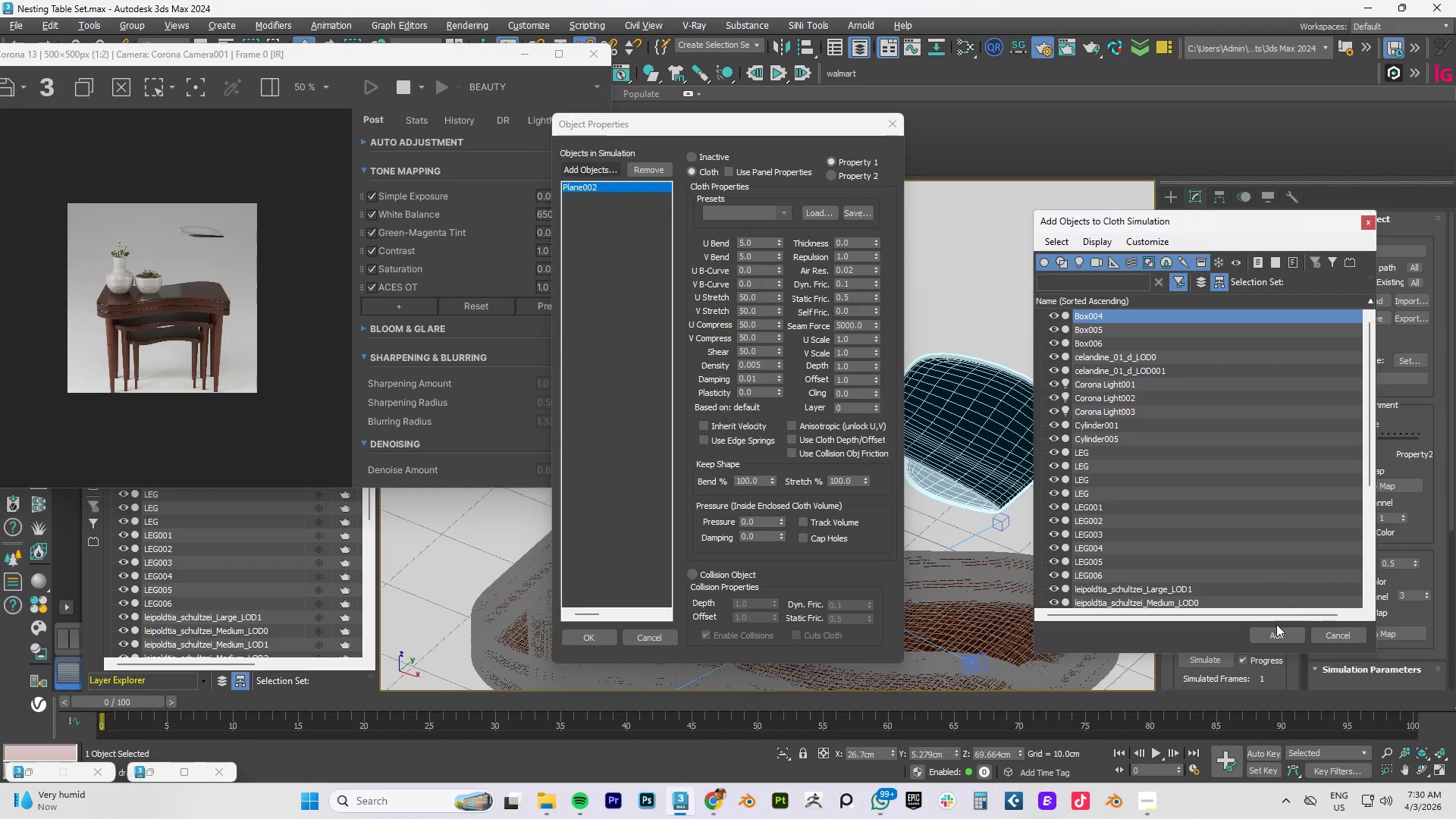 
left_click([1277, 635])
 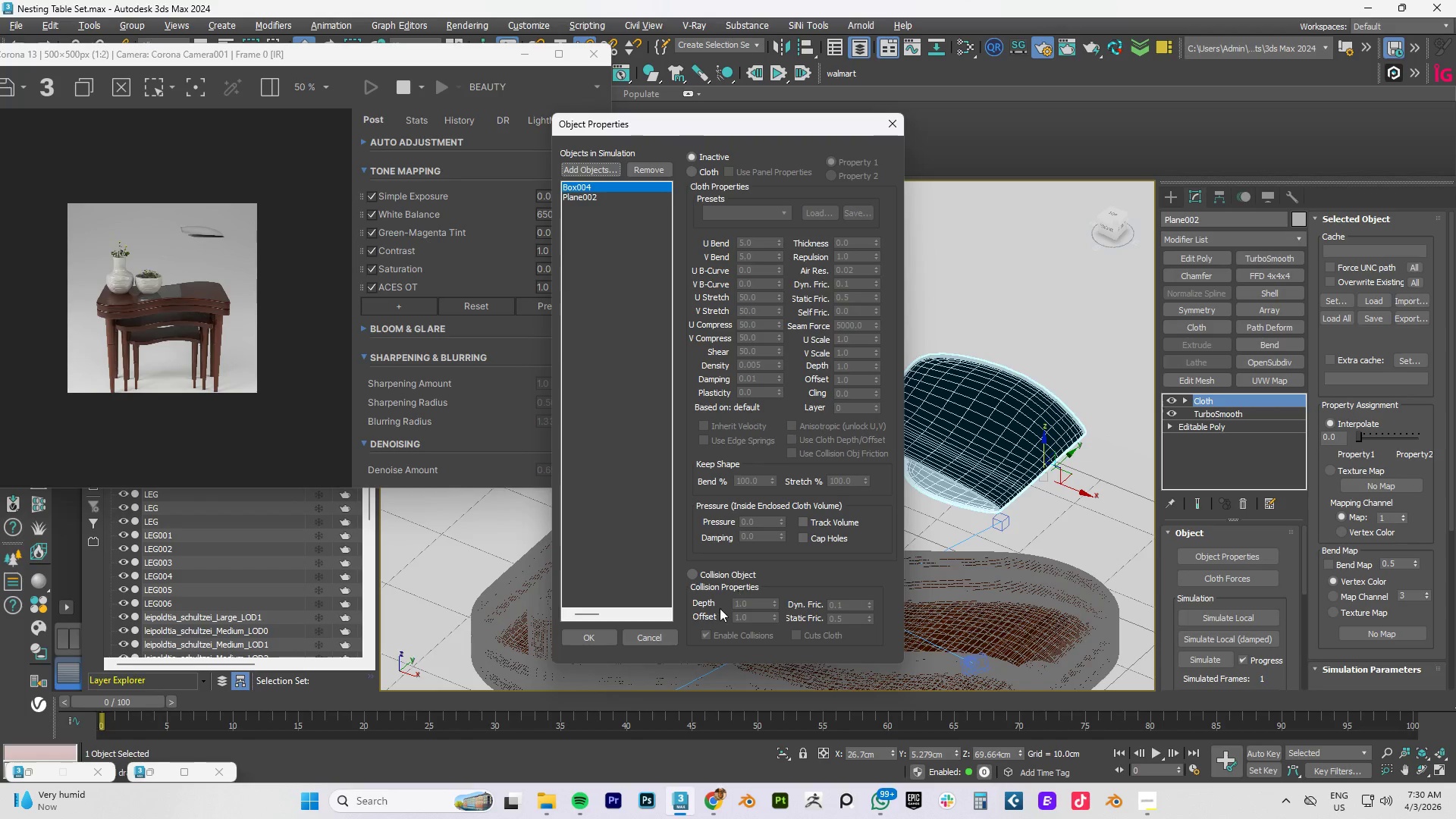 
left_click([693, 574])
 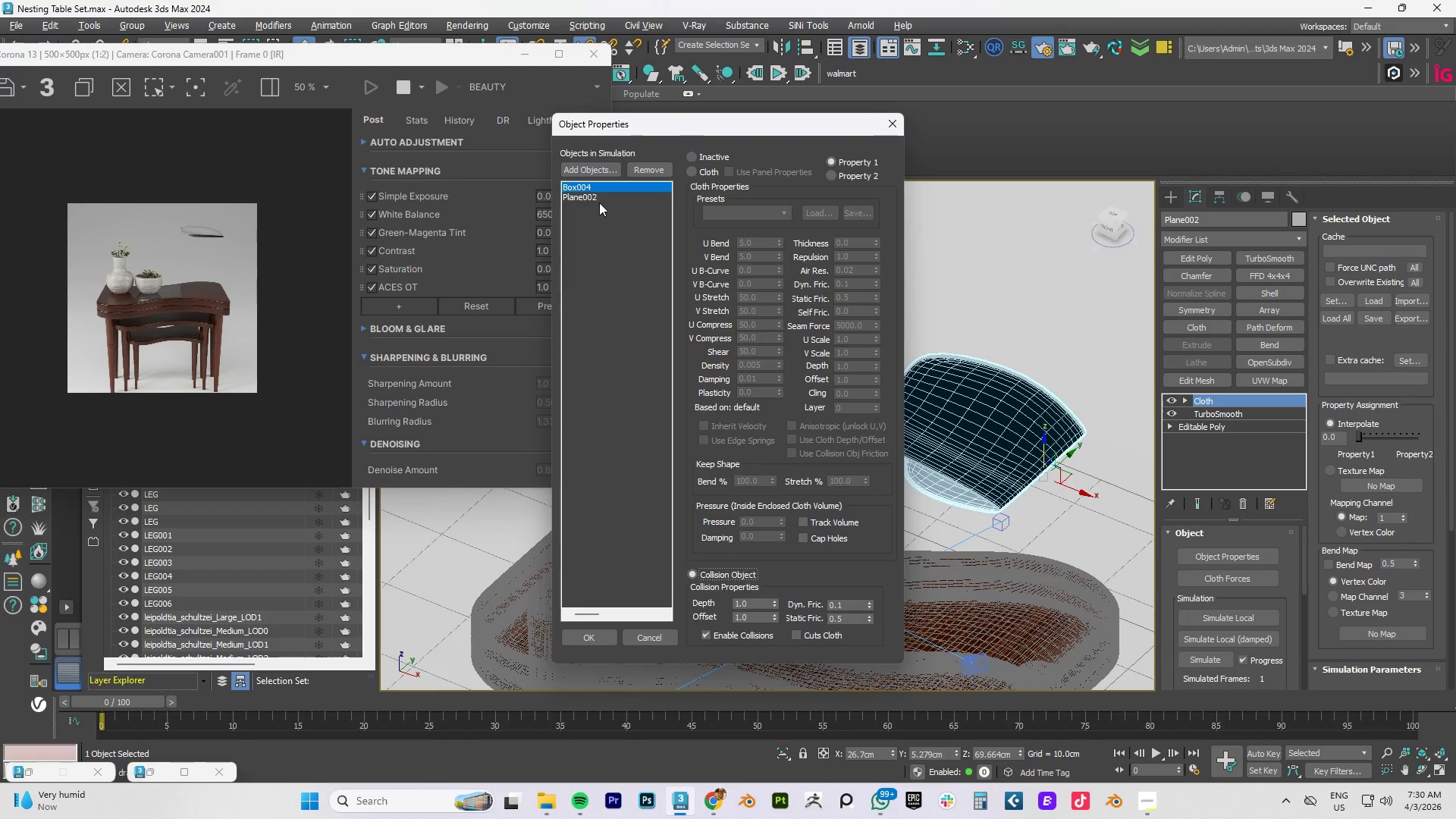 
left_click([582, 197])
 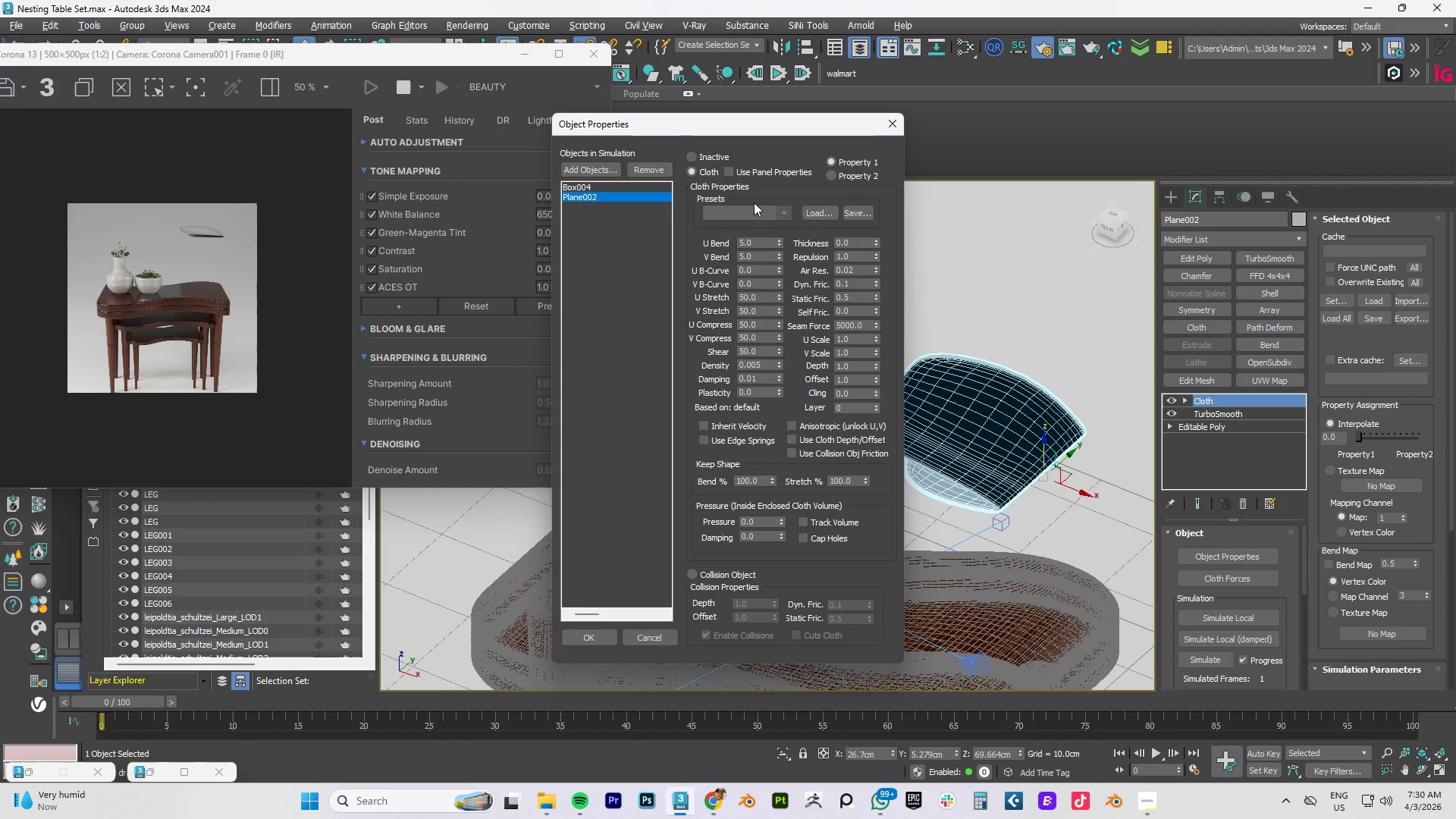 
left_click([780, 209])
 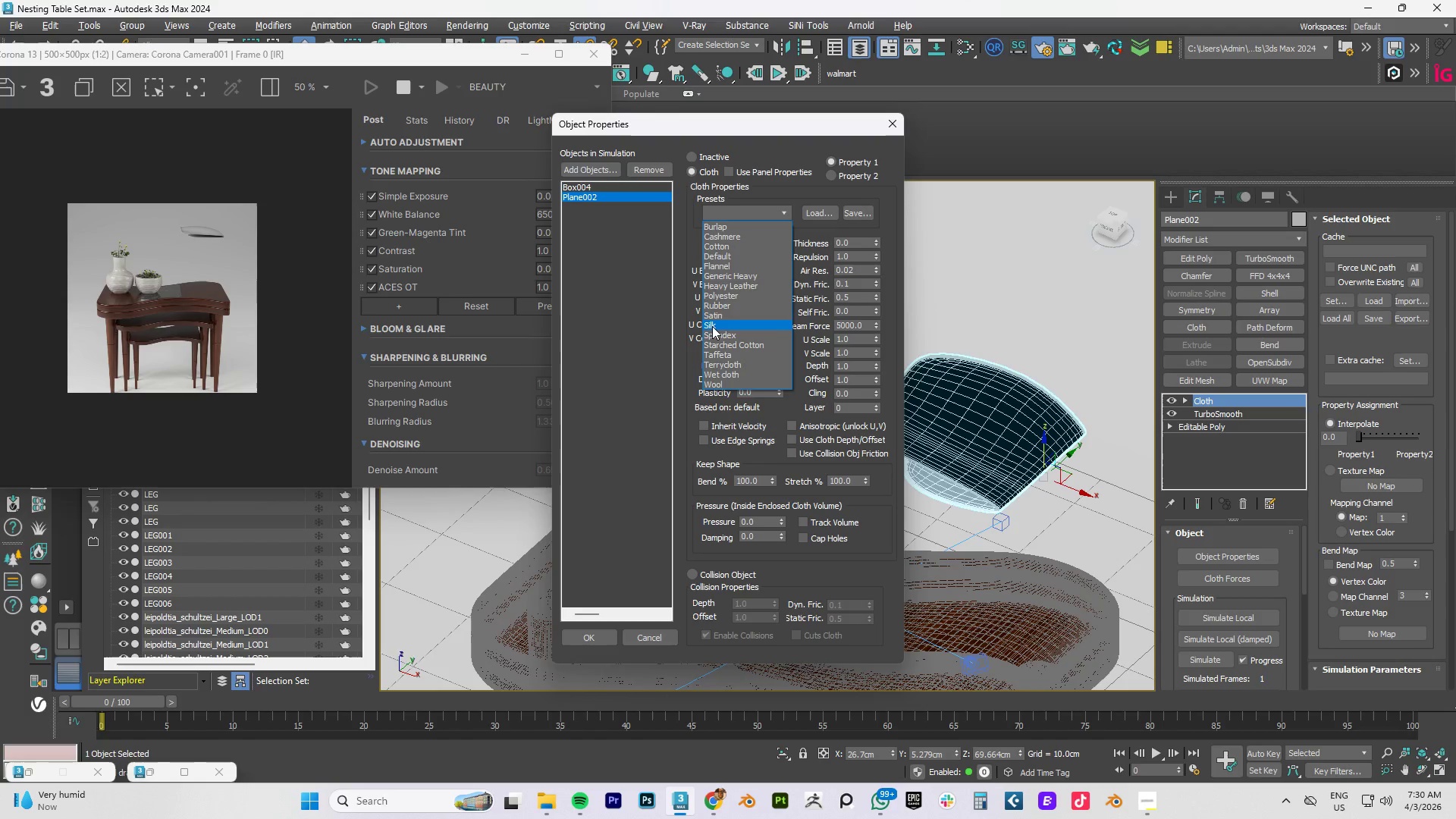 
wait(7.34)
 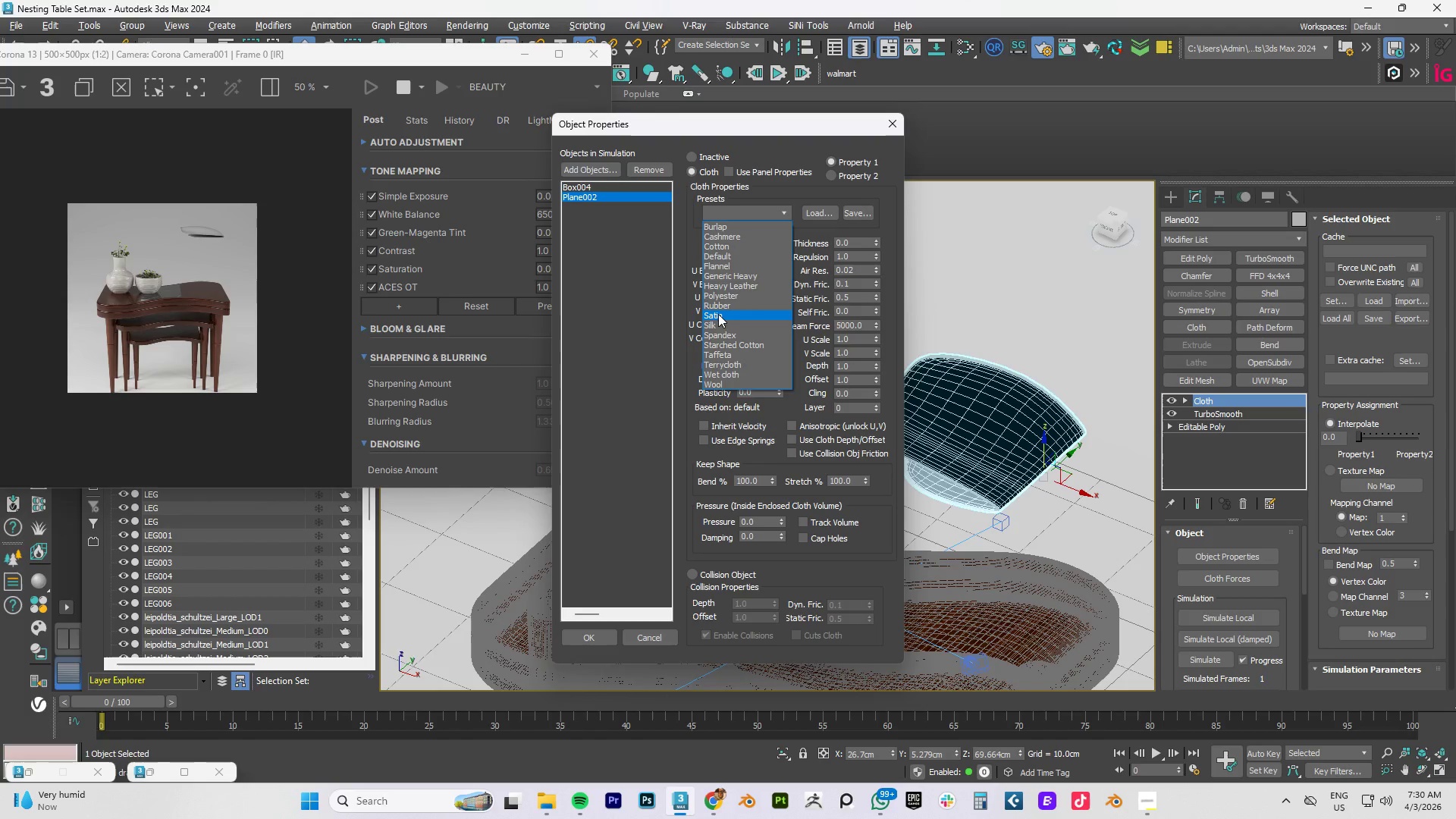 
left_click([714, 325])
 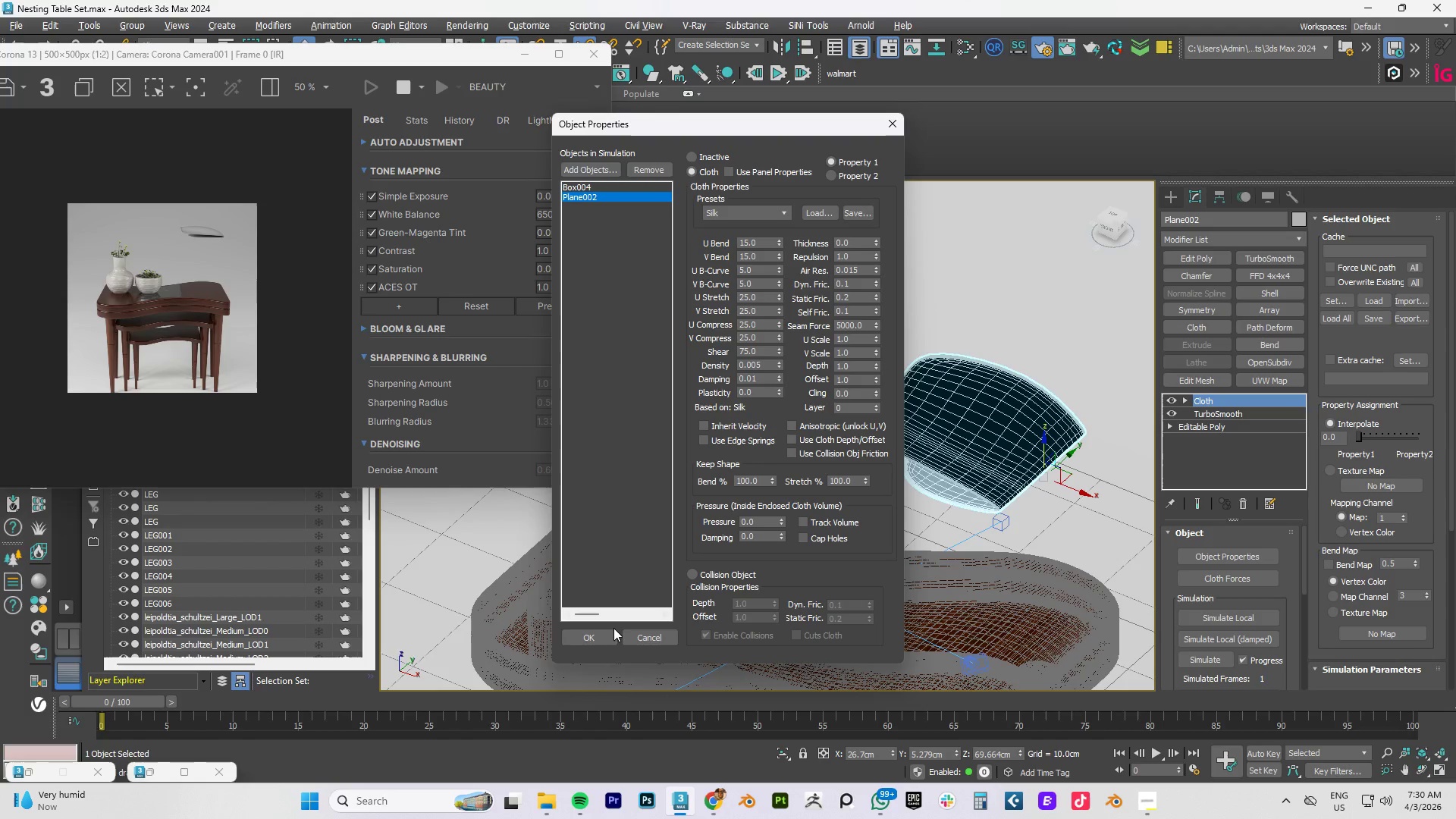 
left_click([591, 635])
 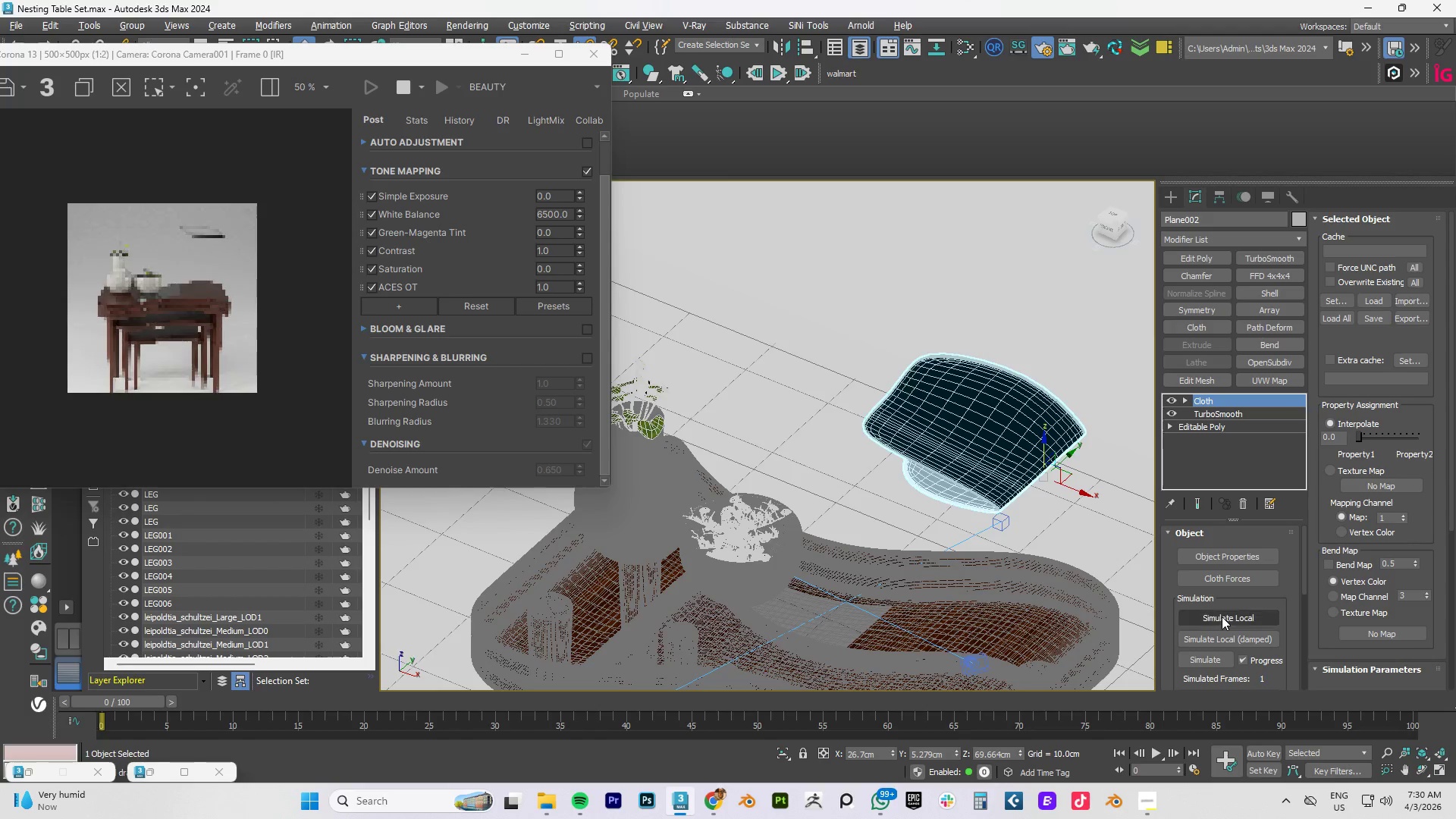 
left_click([1222, 617])
 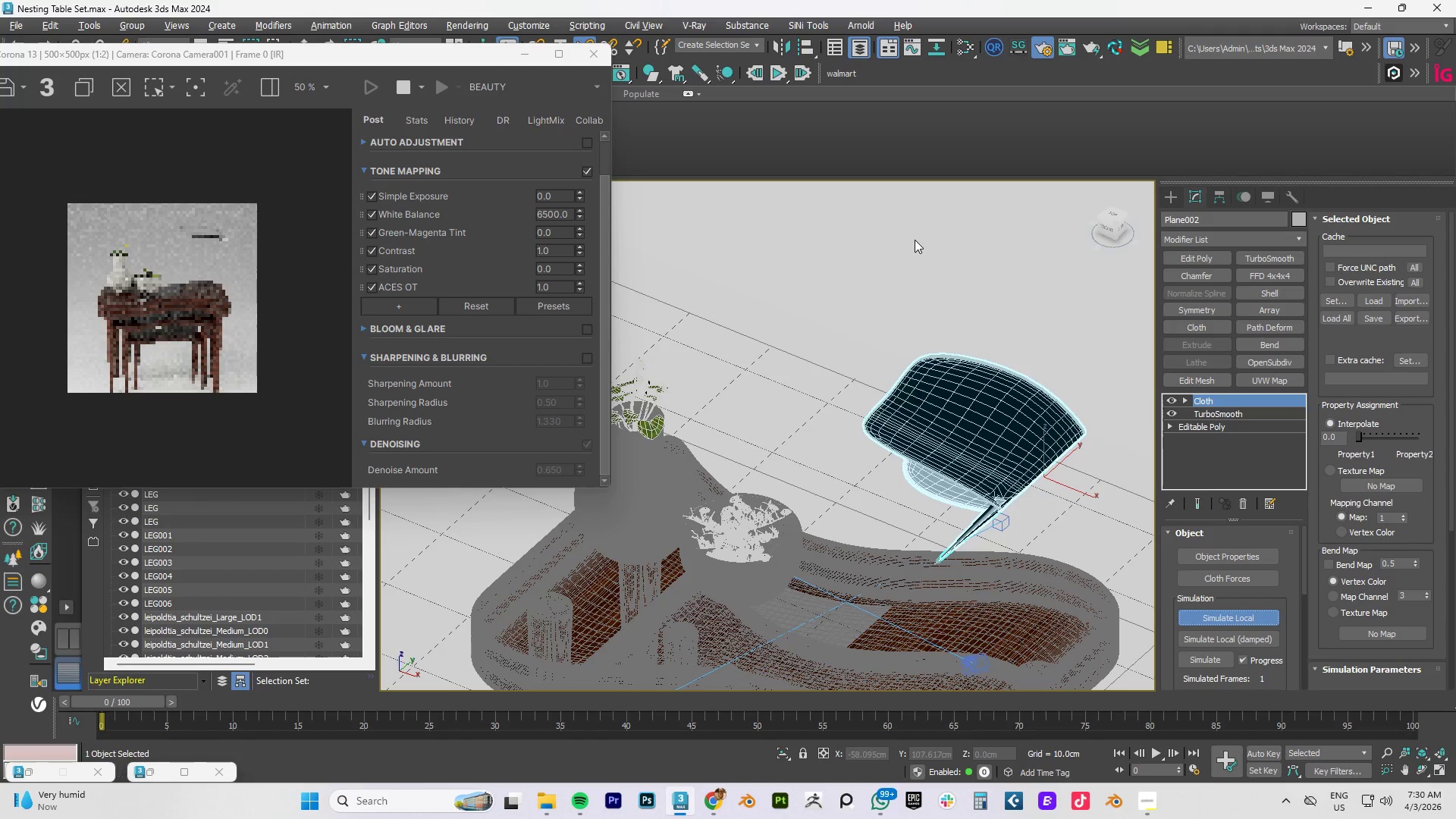 
wait(7.34)
 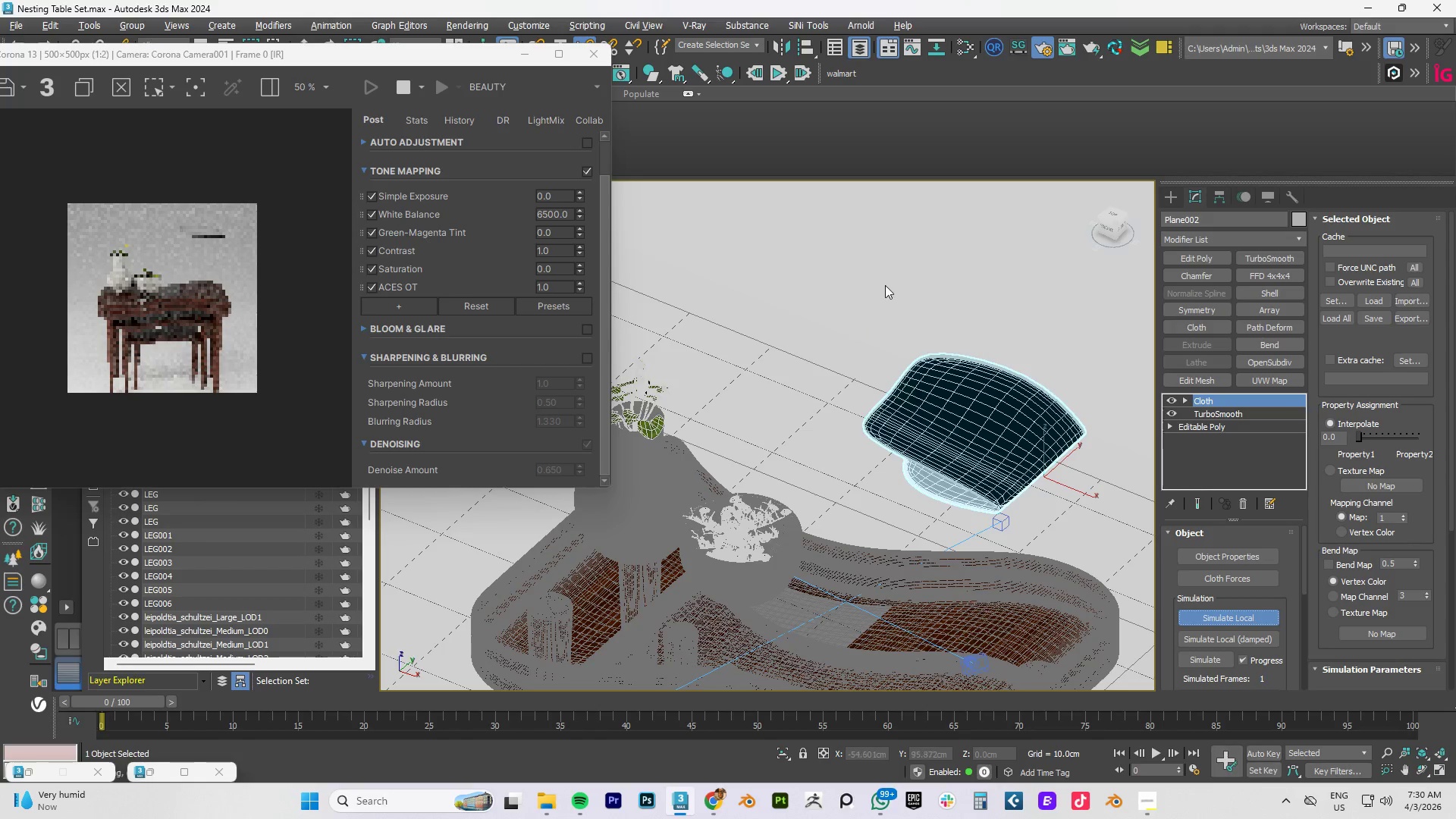 
hold_key(key=AltLeft, duration=1.5)
 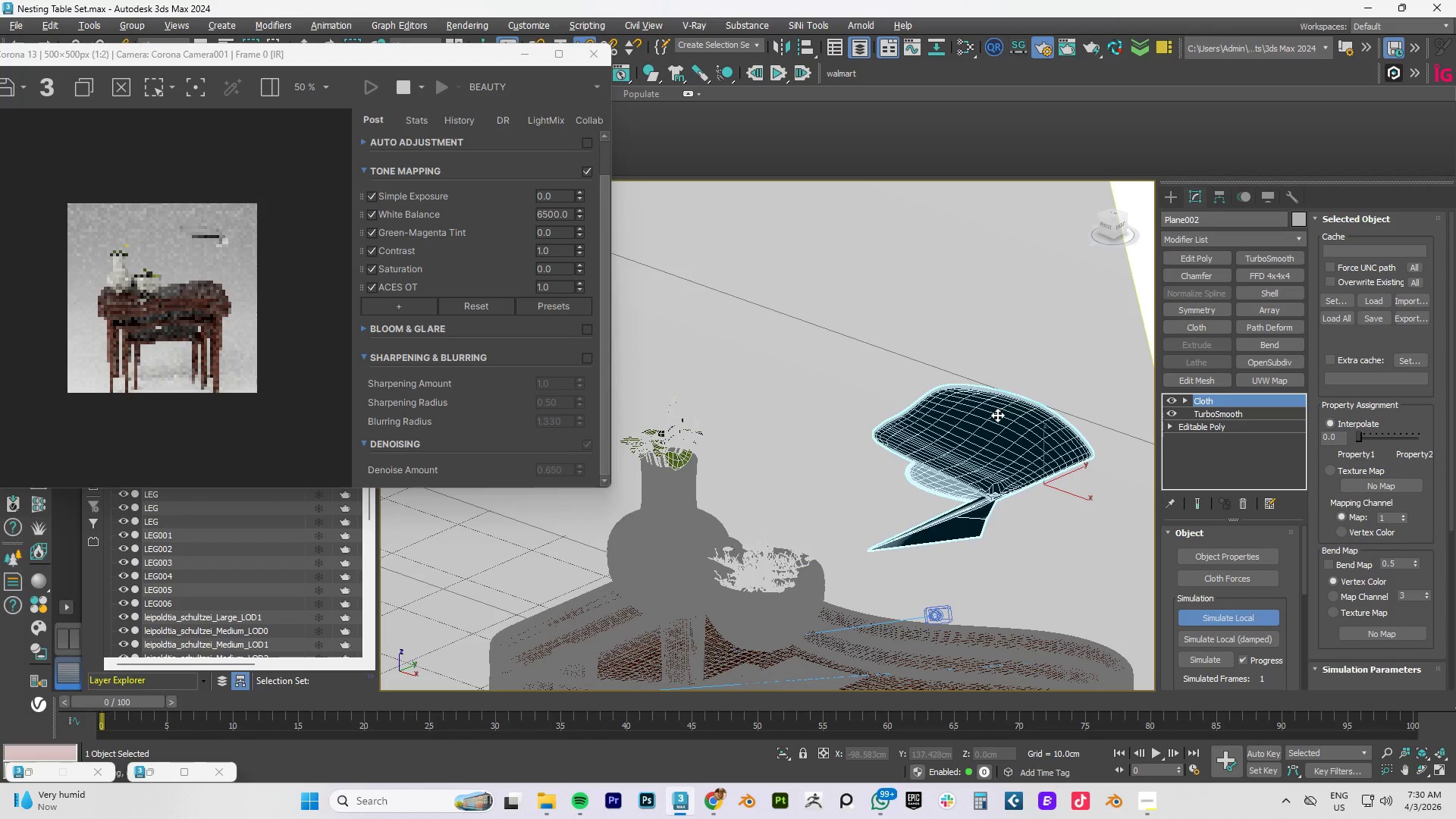 
hold_key(key=AltLeft, duration=0.81)
 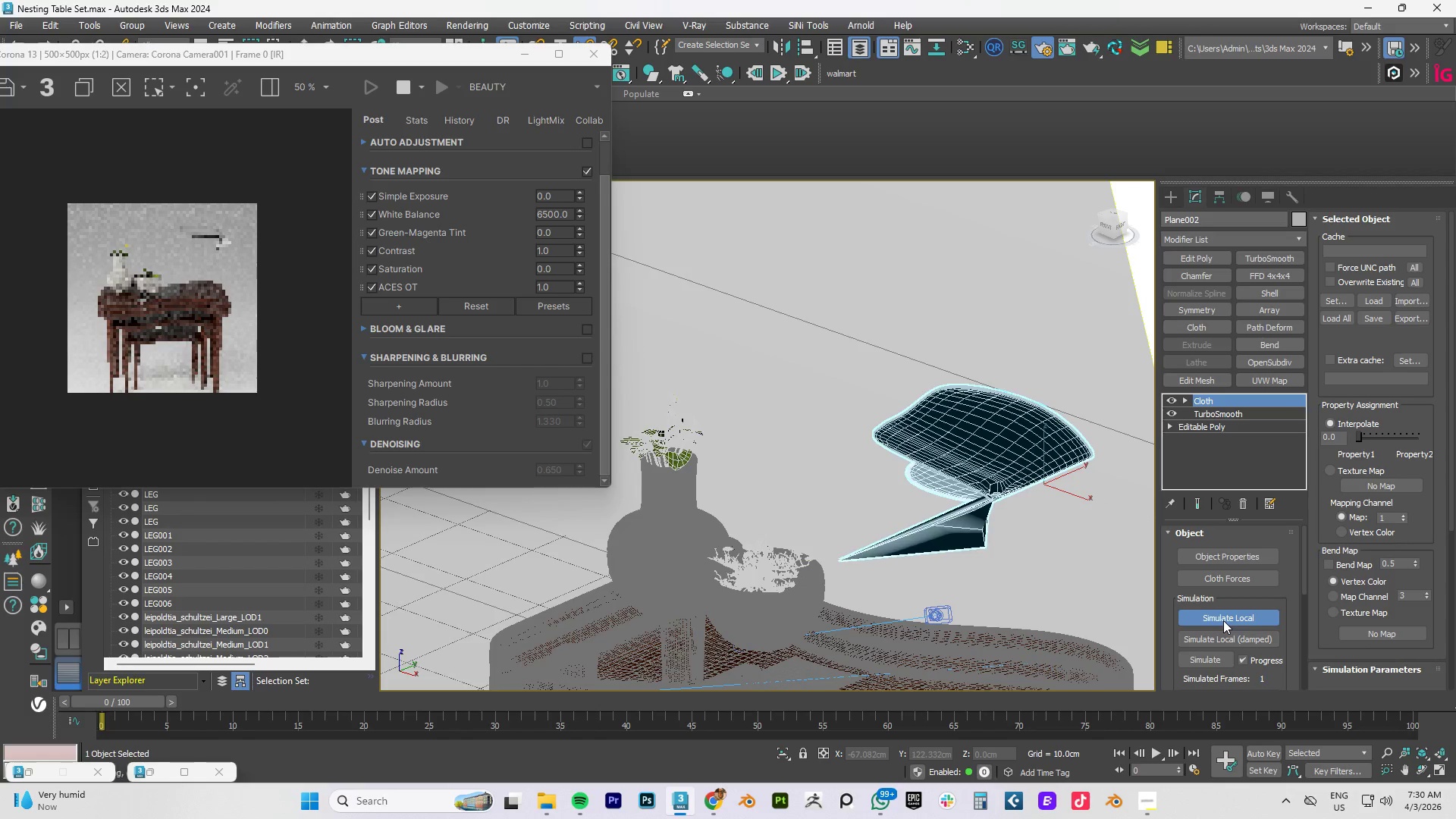 
left_click([1223, 620])
 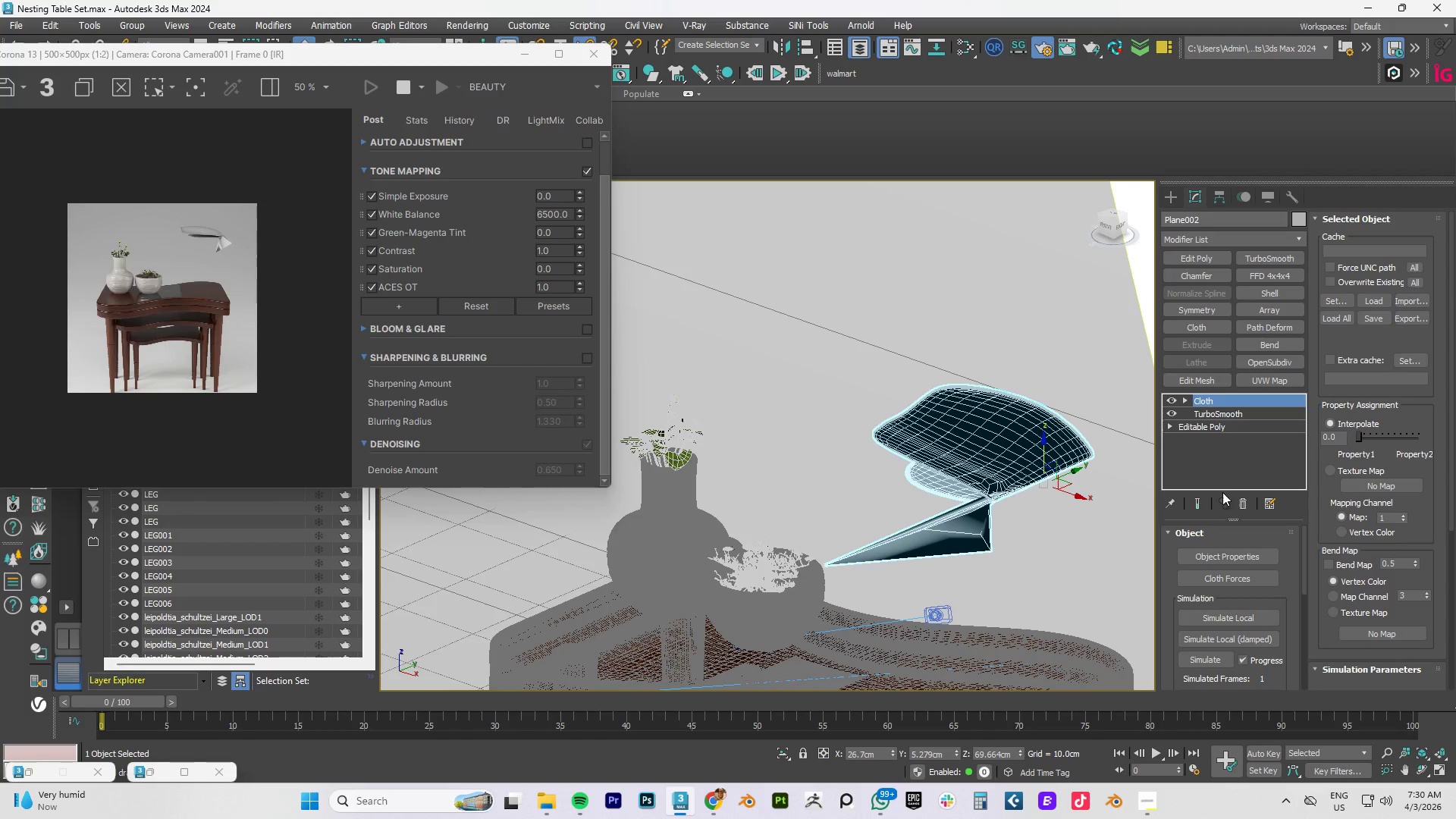 
key(Control+Z)
 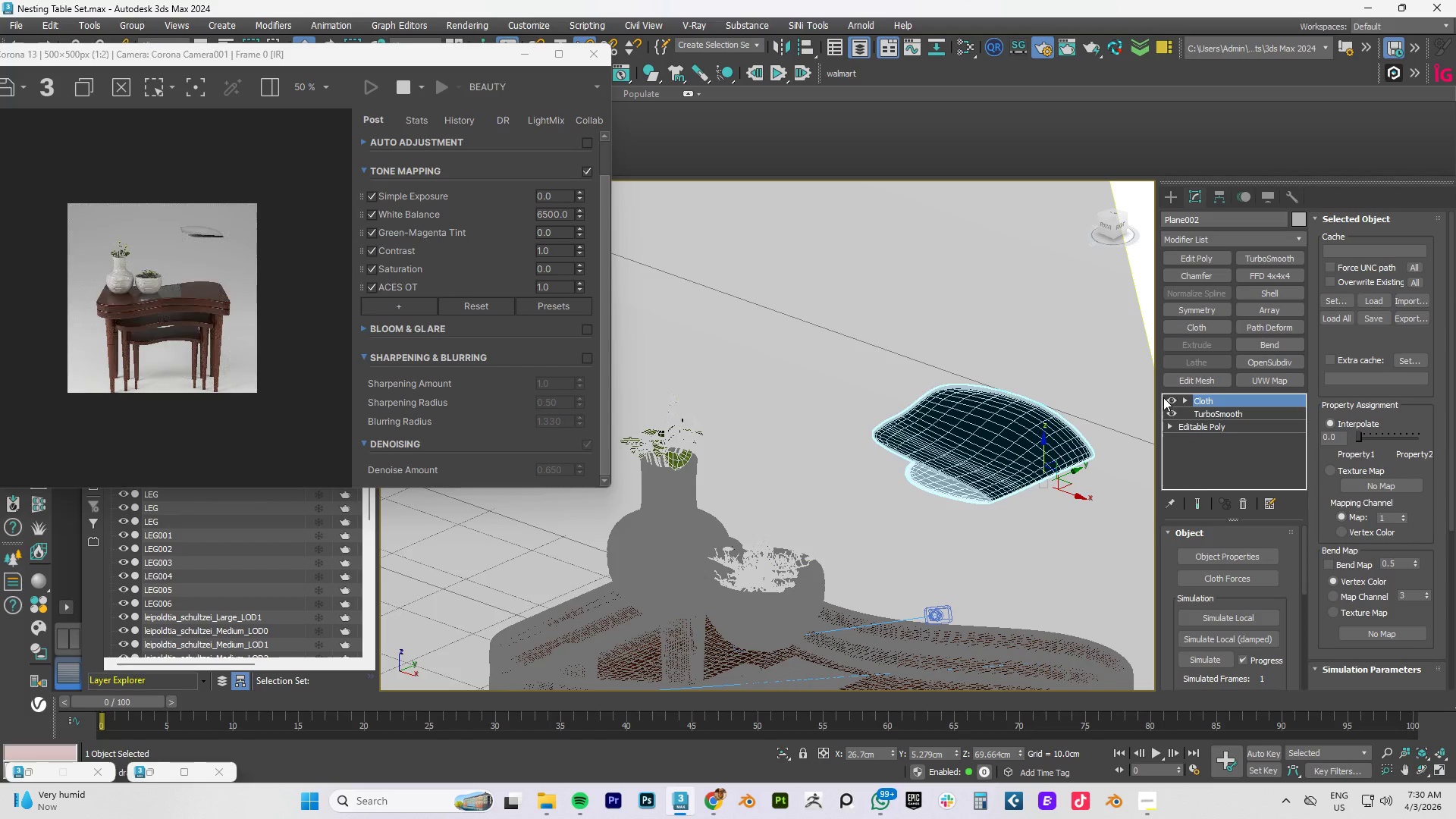 
left_click([1170, 400])
 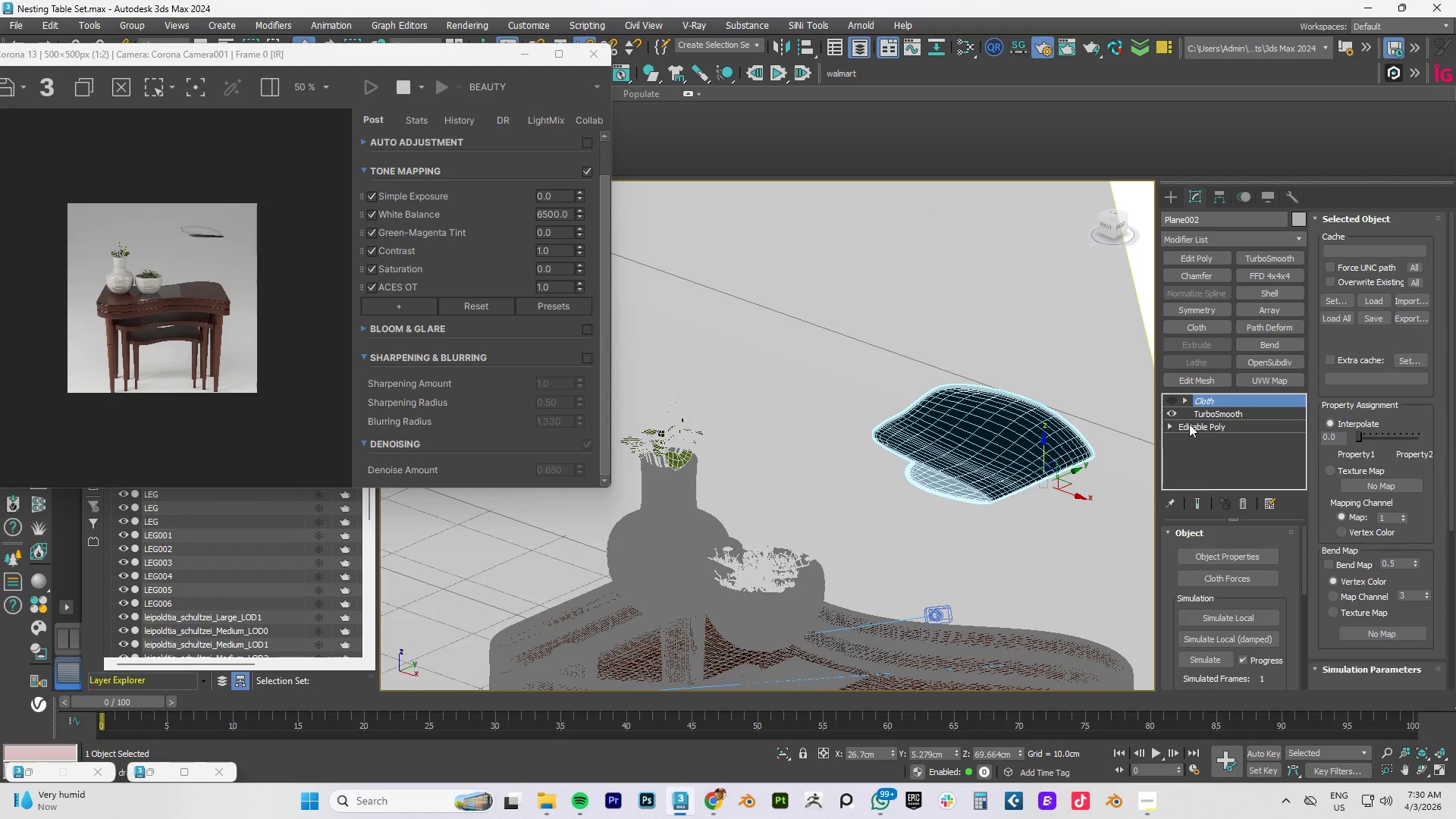 
left_click([1172, 412])
 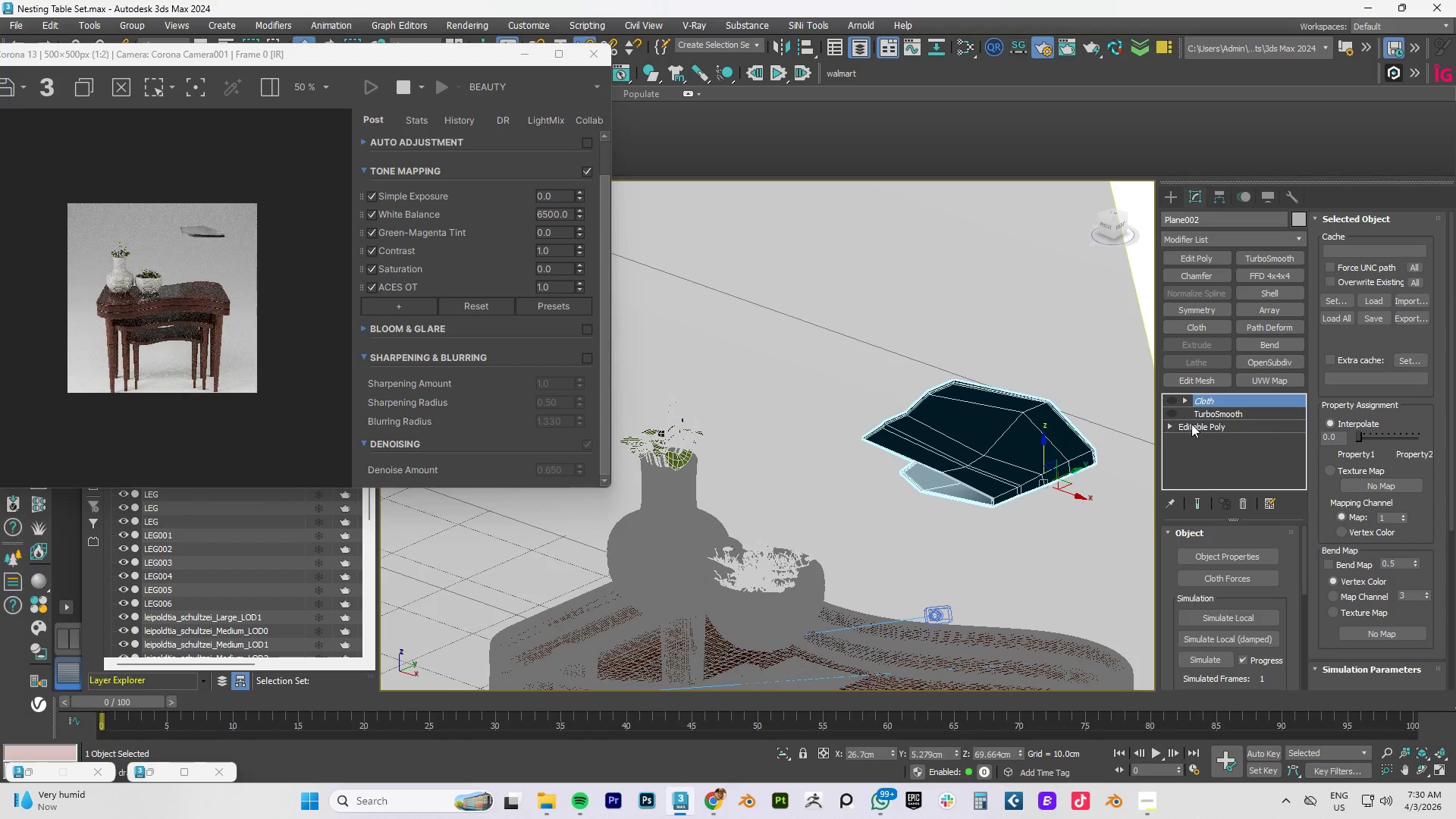 
left_click([1191, 424])
 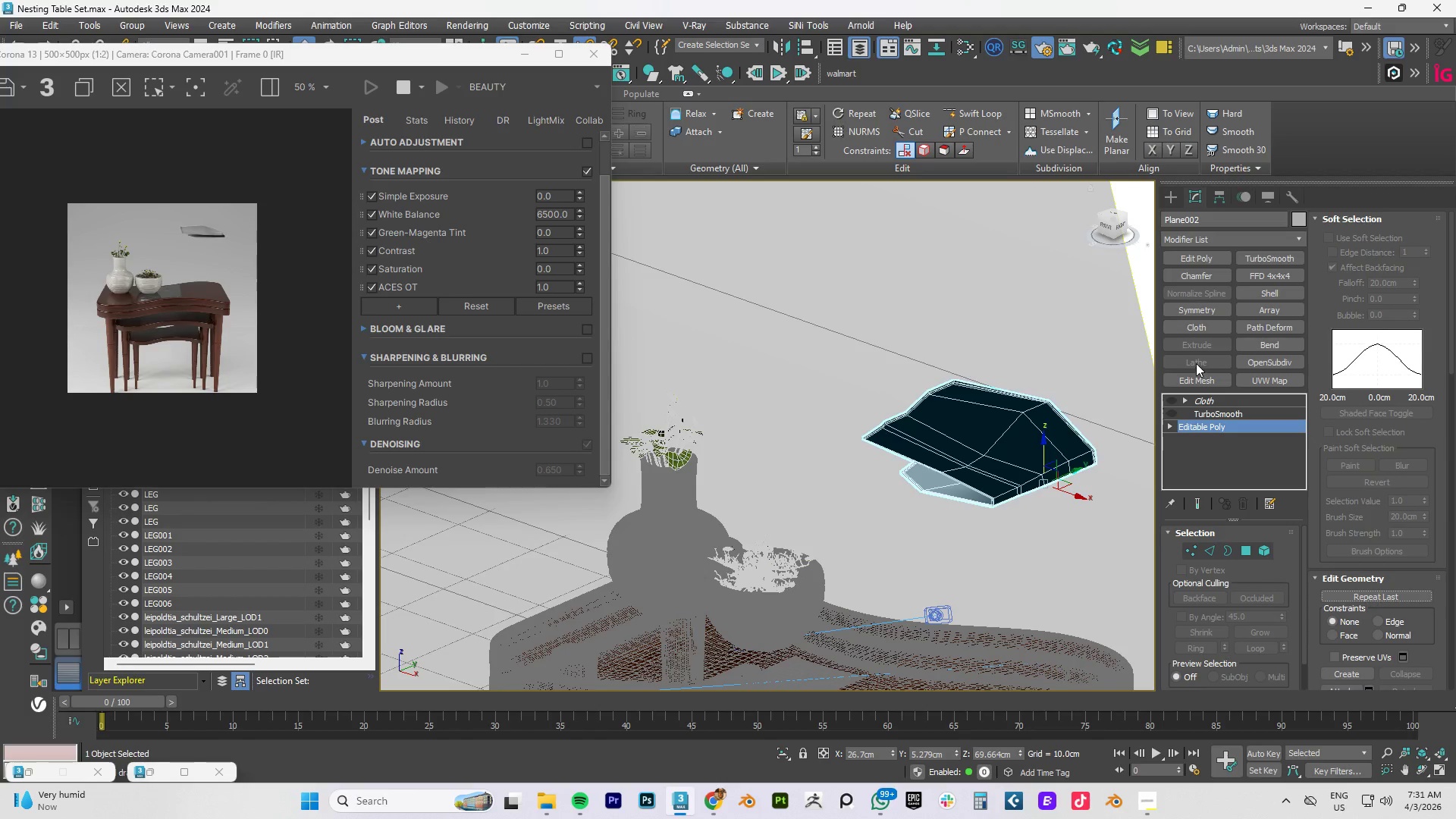 
left_click([1275, 293])
 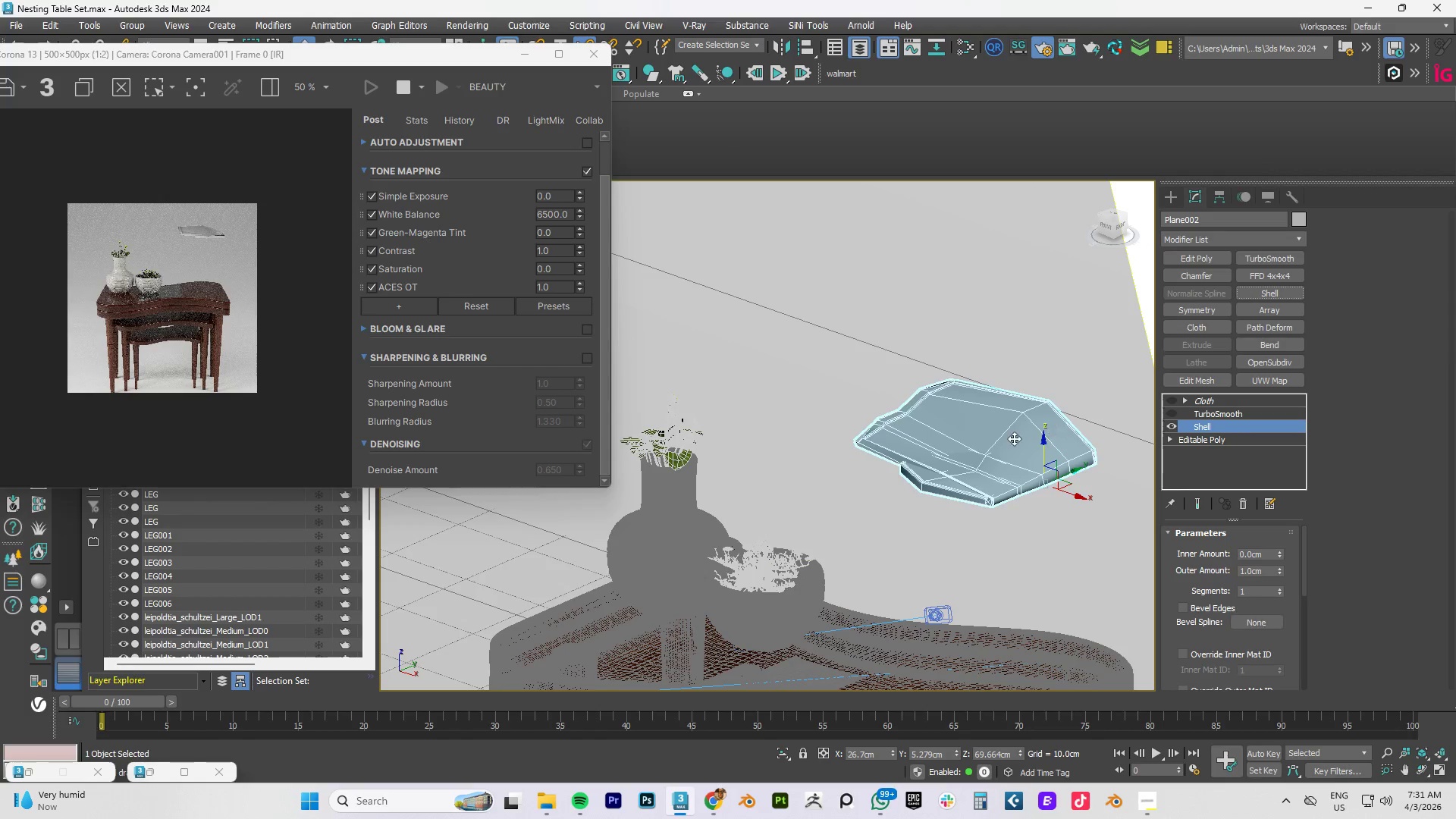 
hold_key(key=AltLeft, duration=1.01)
 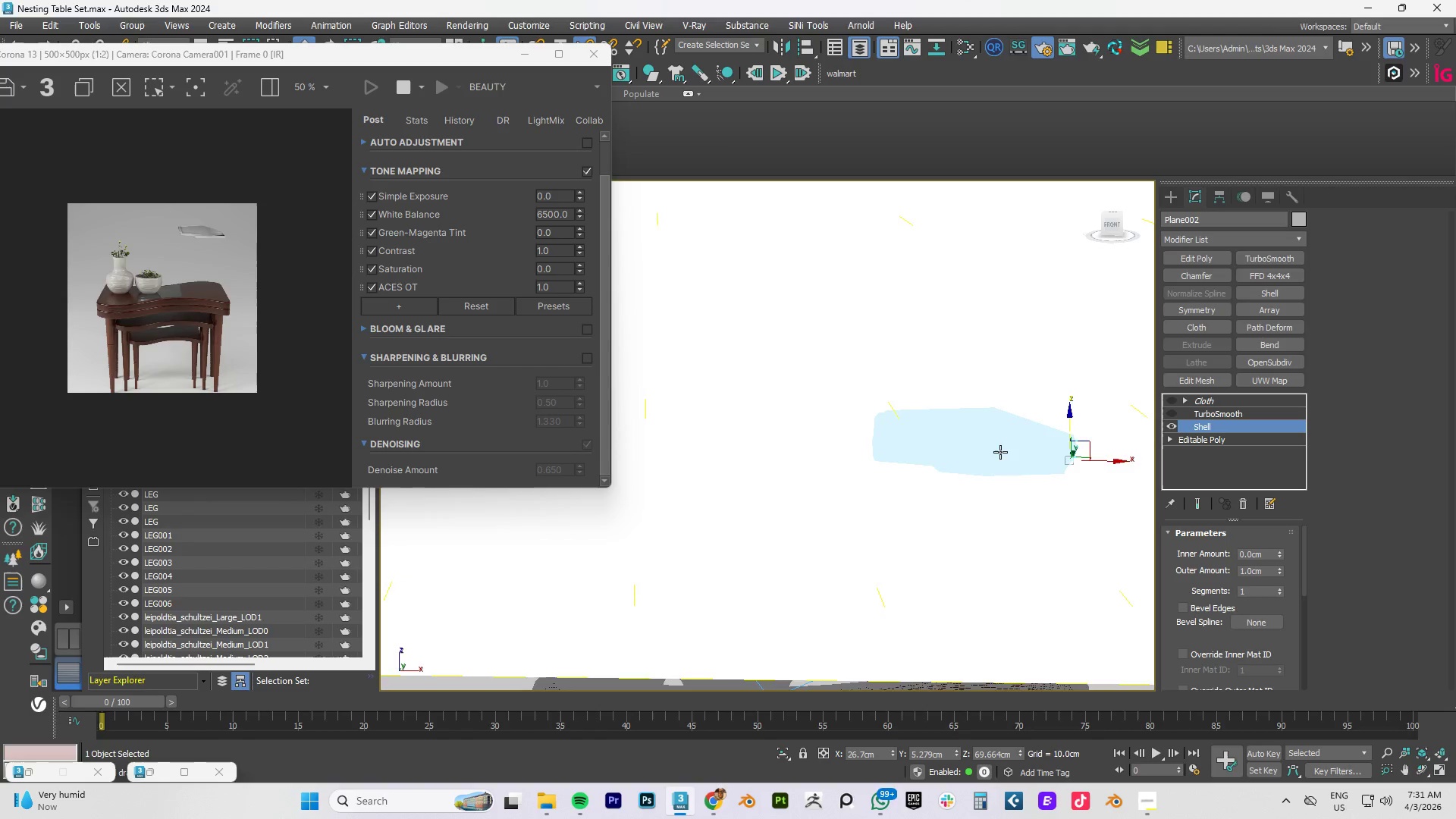 
hold_key(key=AltLeft, duration=0.48)
 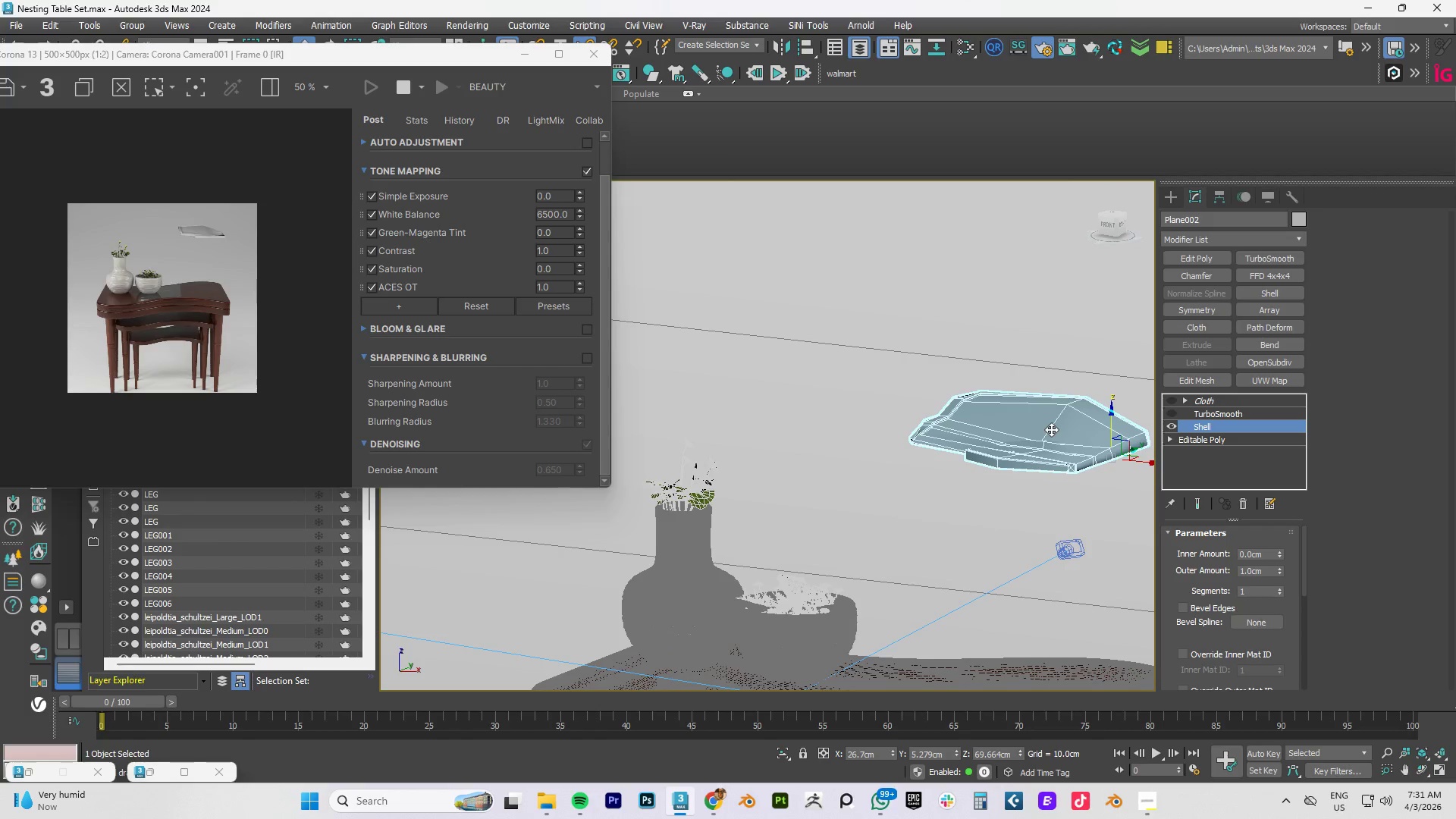 
scroll: coordinate [1084, 435], scroll_direction: none, amount: 0.0
 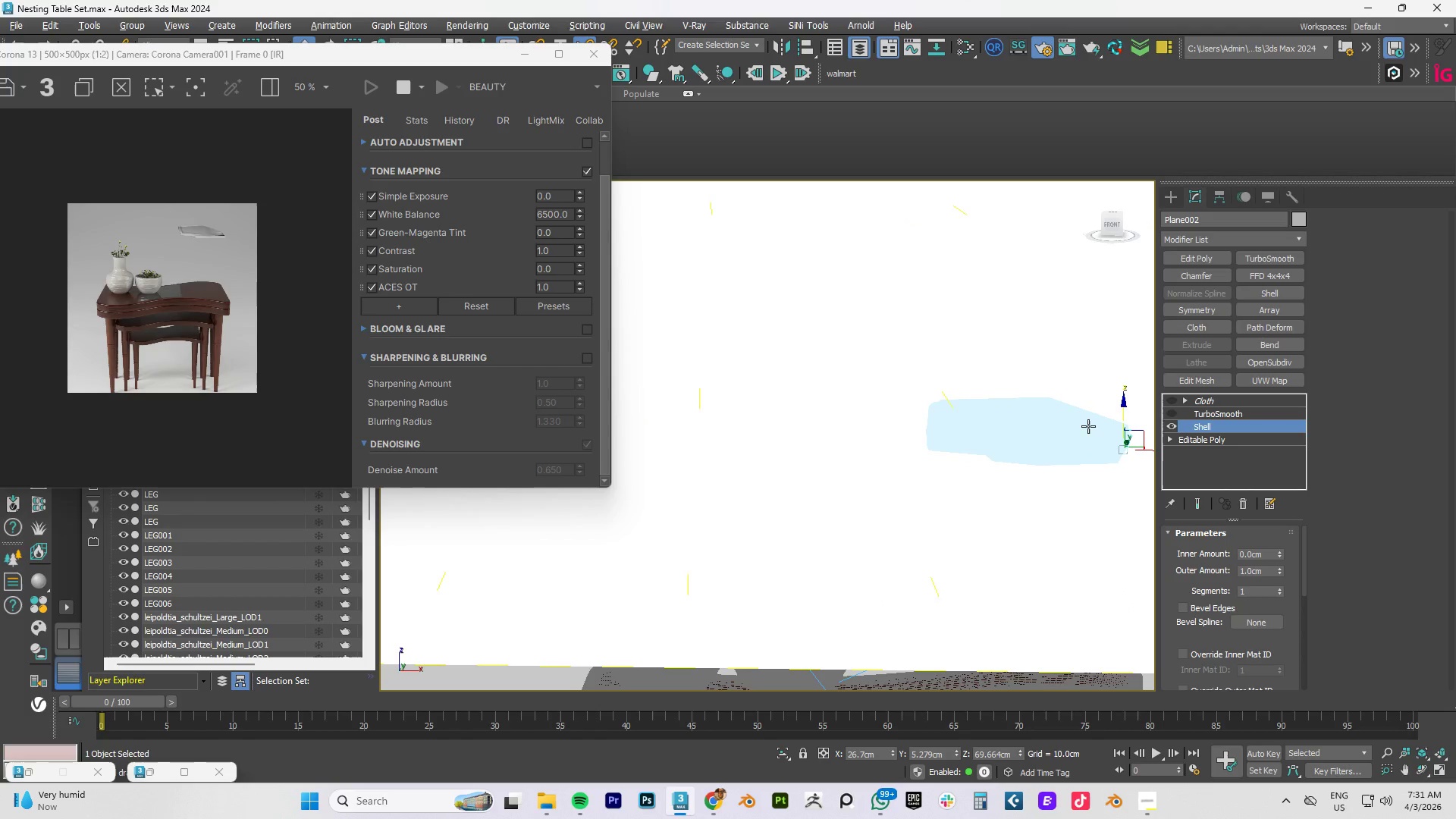 
scroll: coordinate [1051, 429], scroll_direction: up, amount: 1.0
 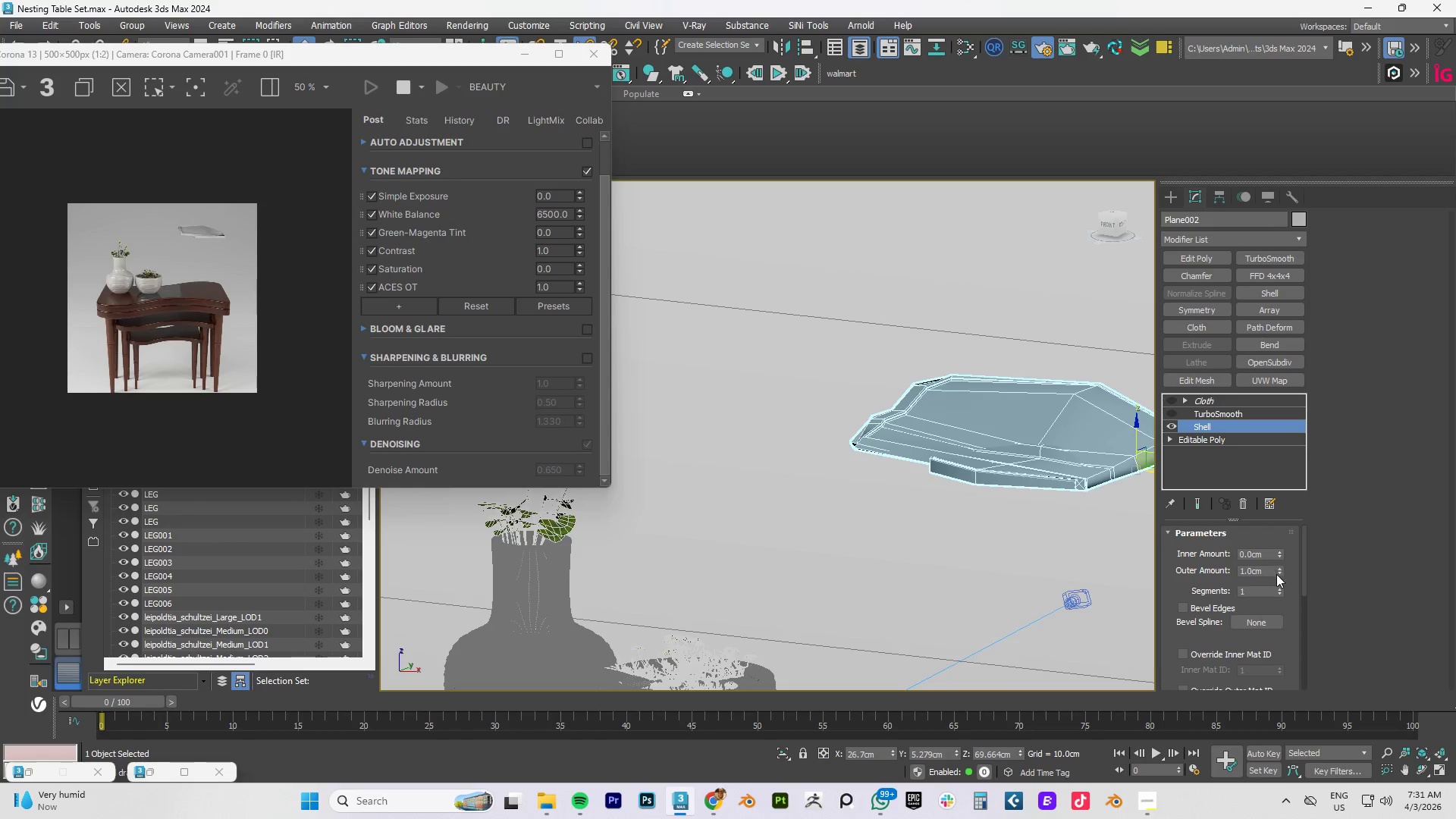 
right_click([1278, 574])
 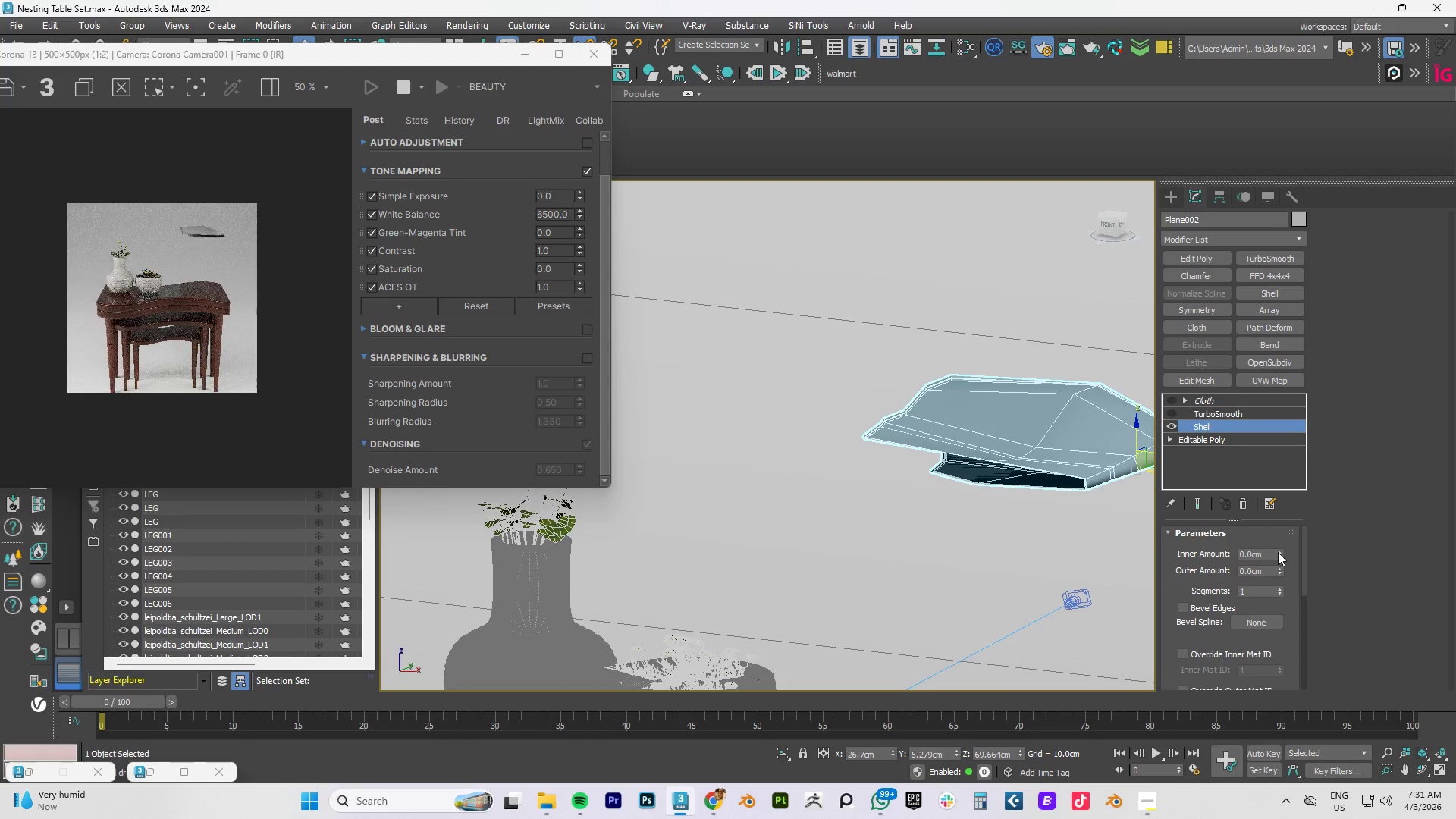 
left_click([1278, 552])
 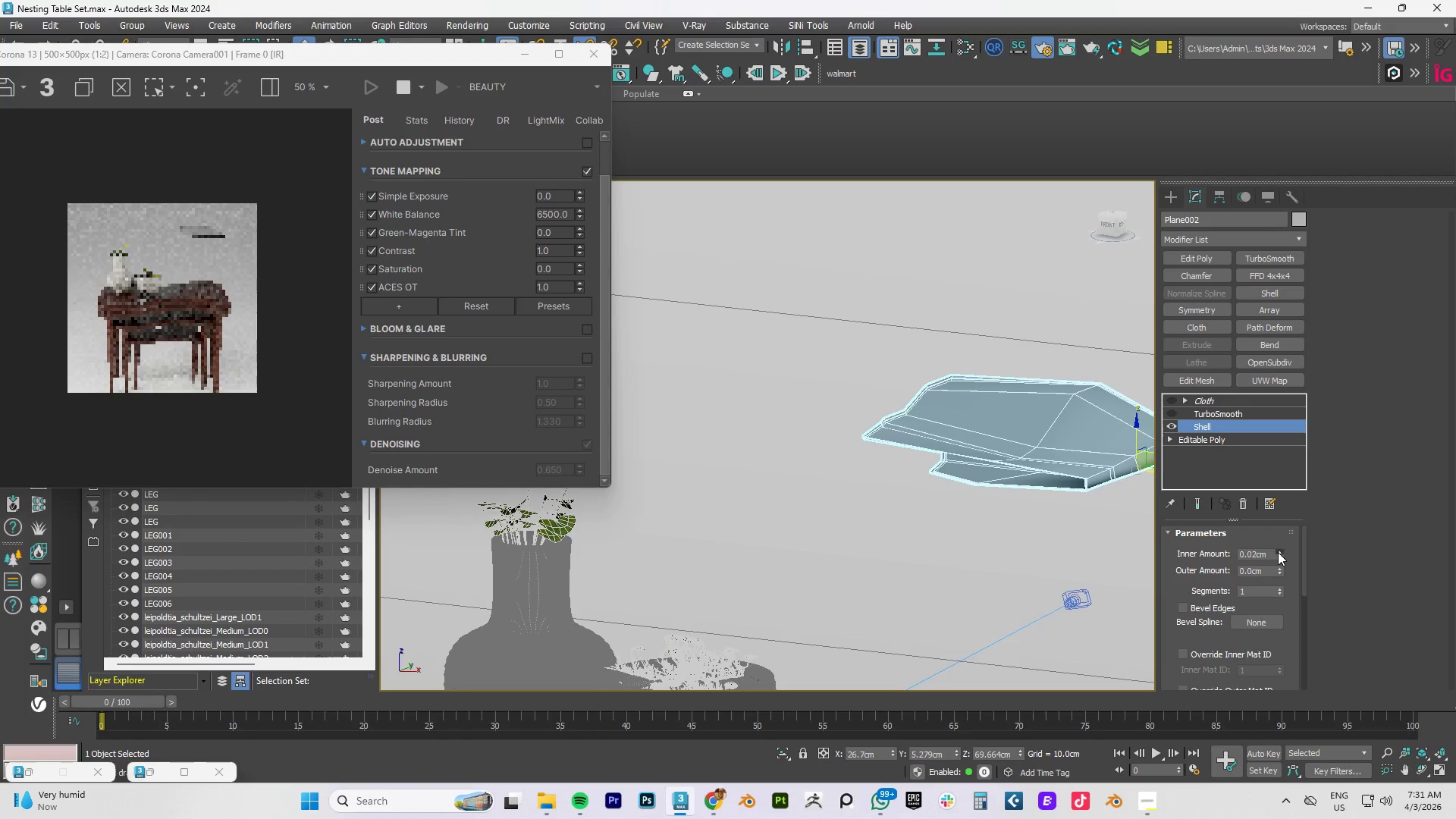 
double_click([1278, 552])
 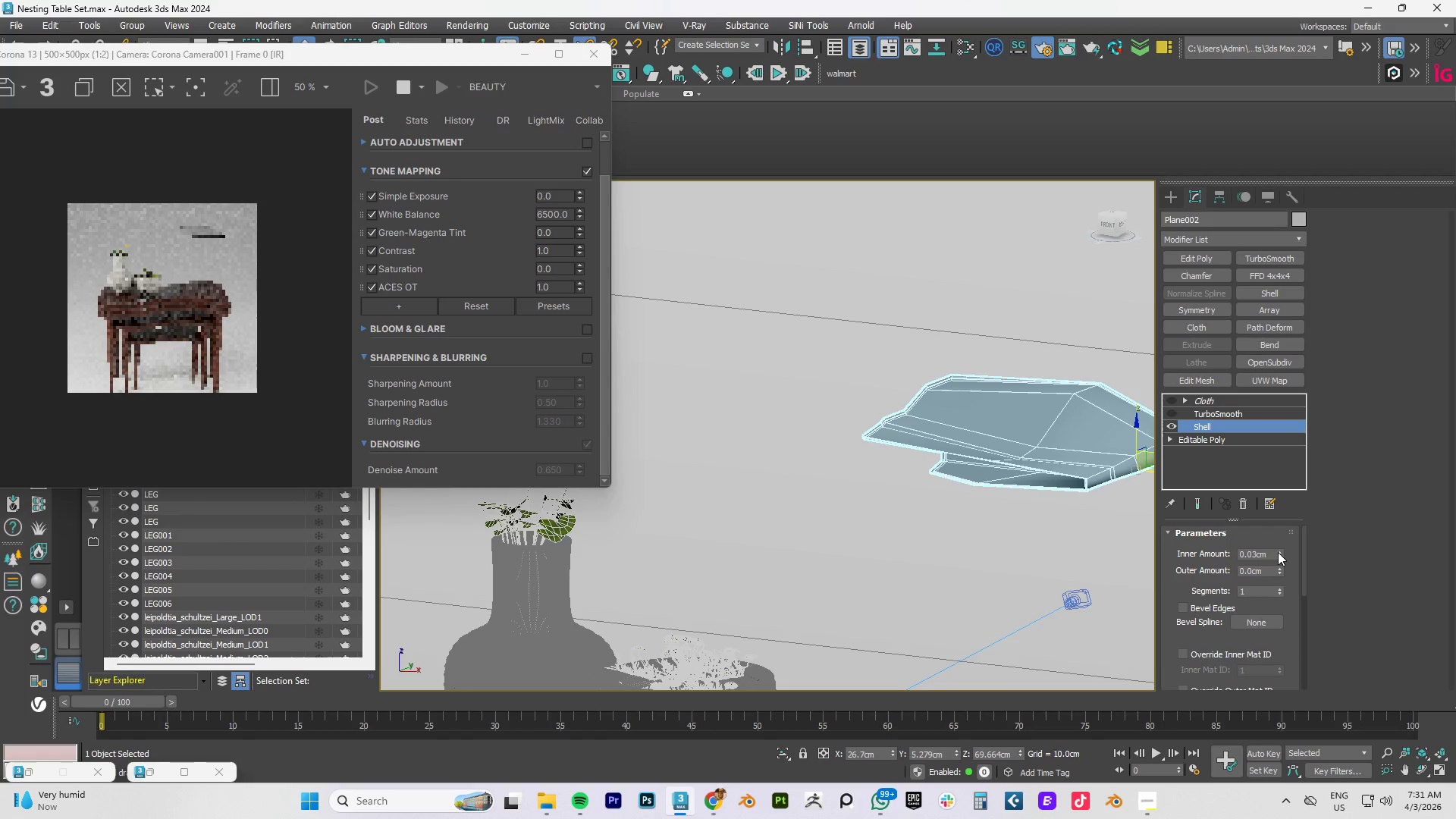 
triple_click([1278, 552])
 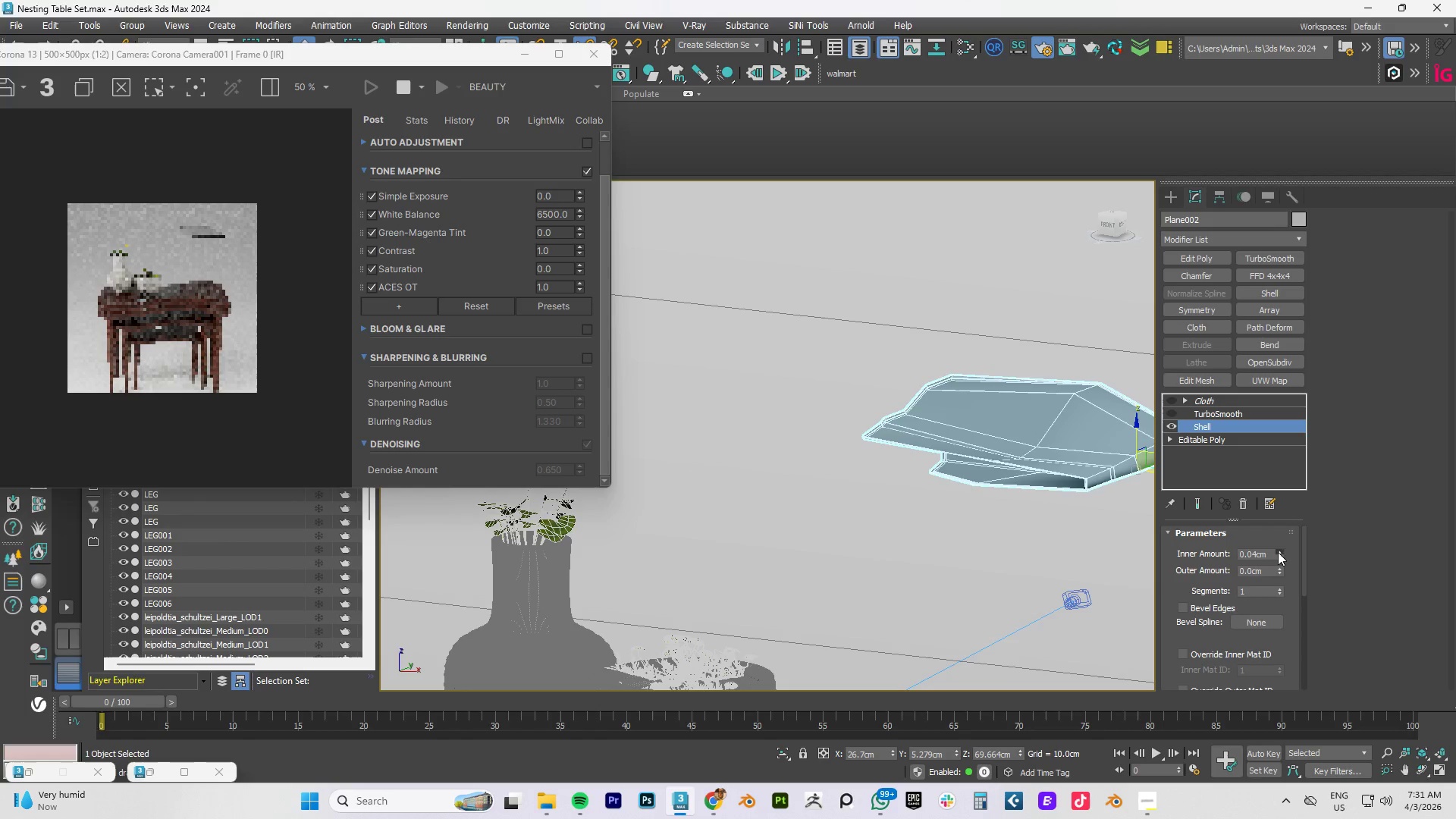 
triple_click([1278, 552])
 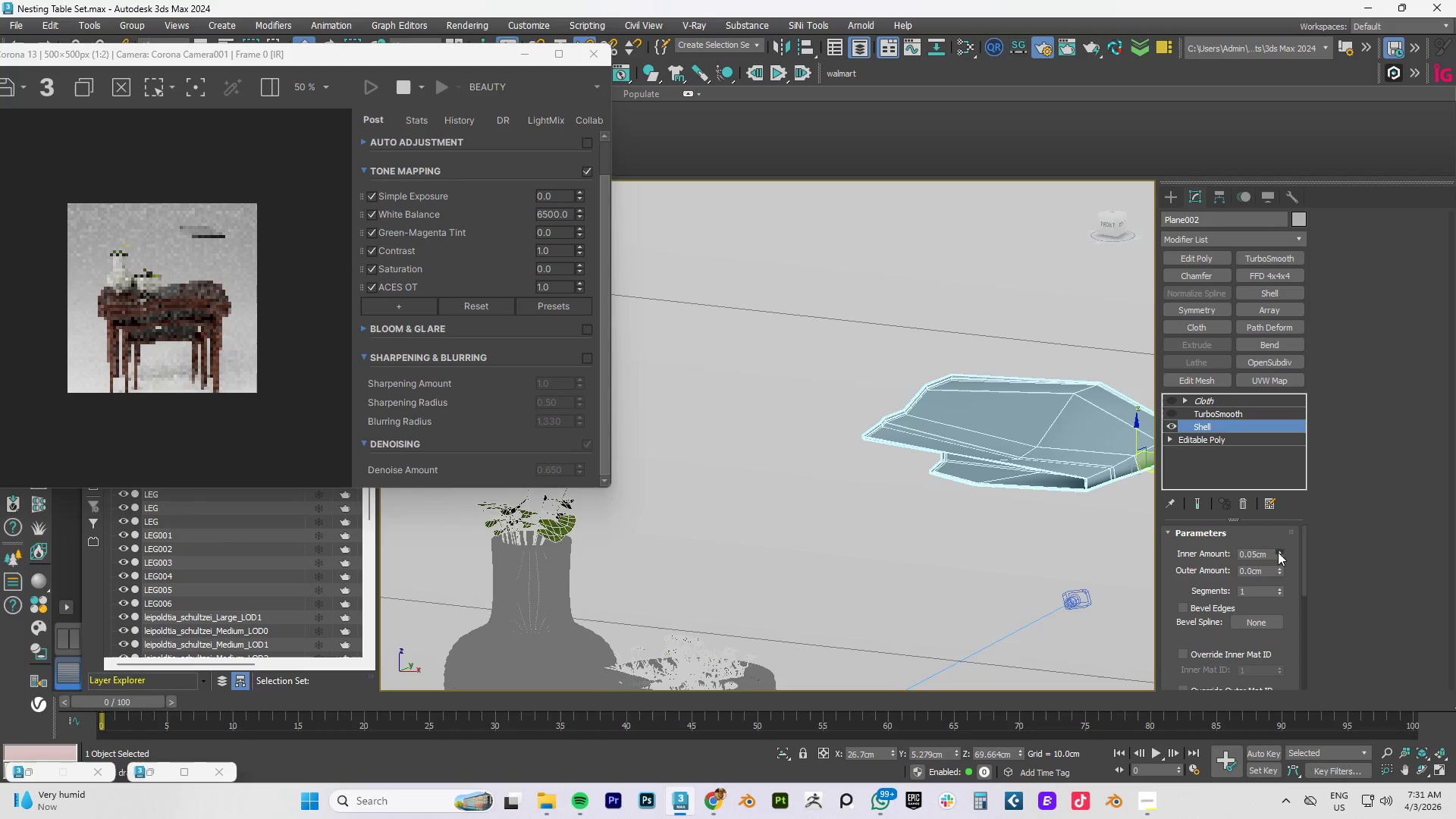 
triple_click([1278, 552])
 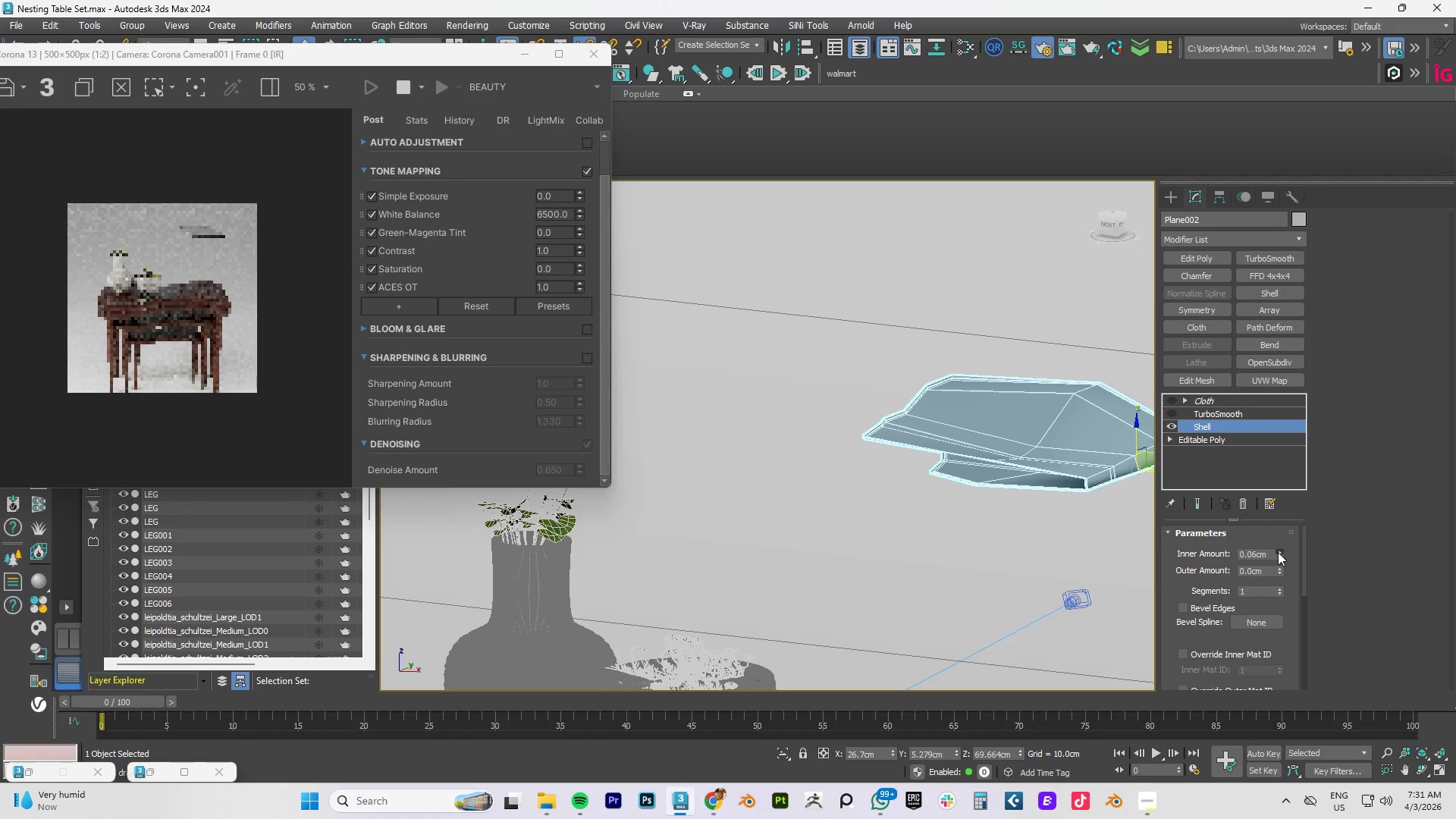 
triple_click([1278, 552])
 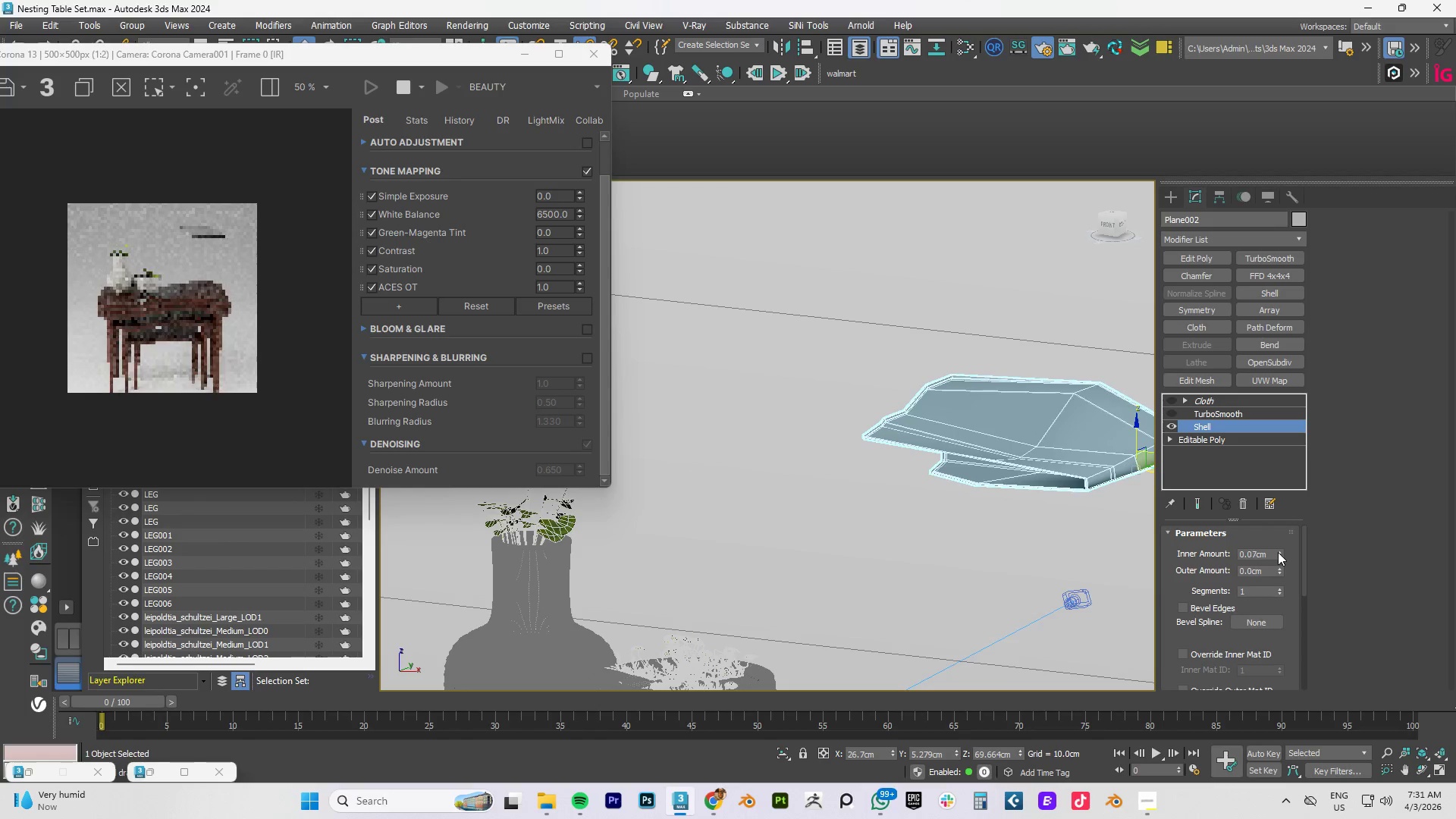 
triple_click([1278, 552])
 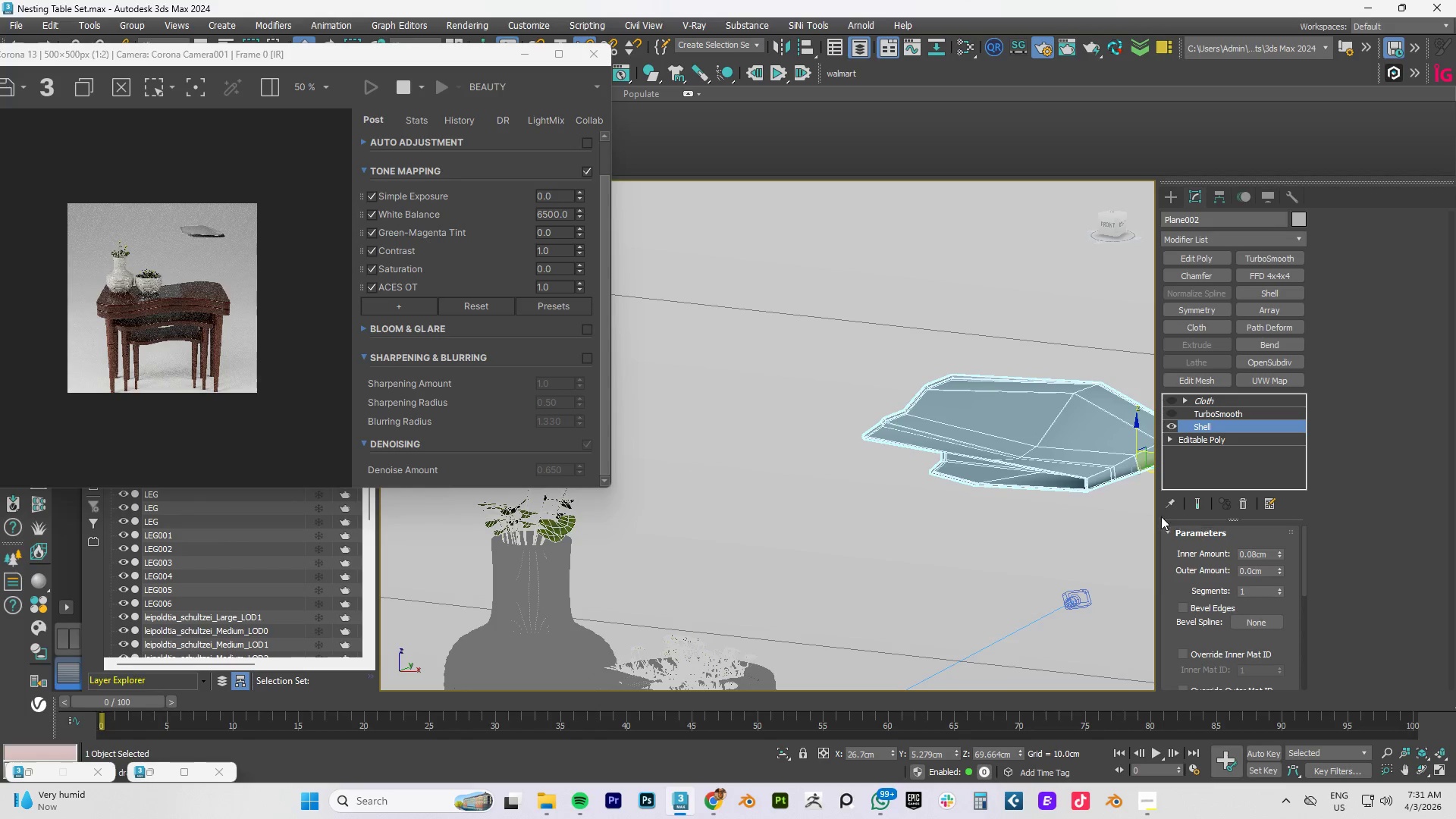 
scroll: coordinate [1091, 475], scroll_direction: up, amount: 3.0
 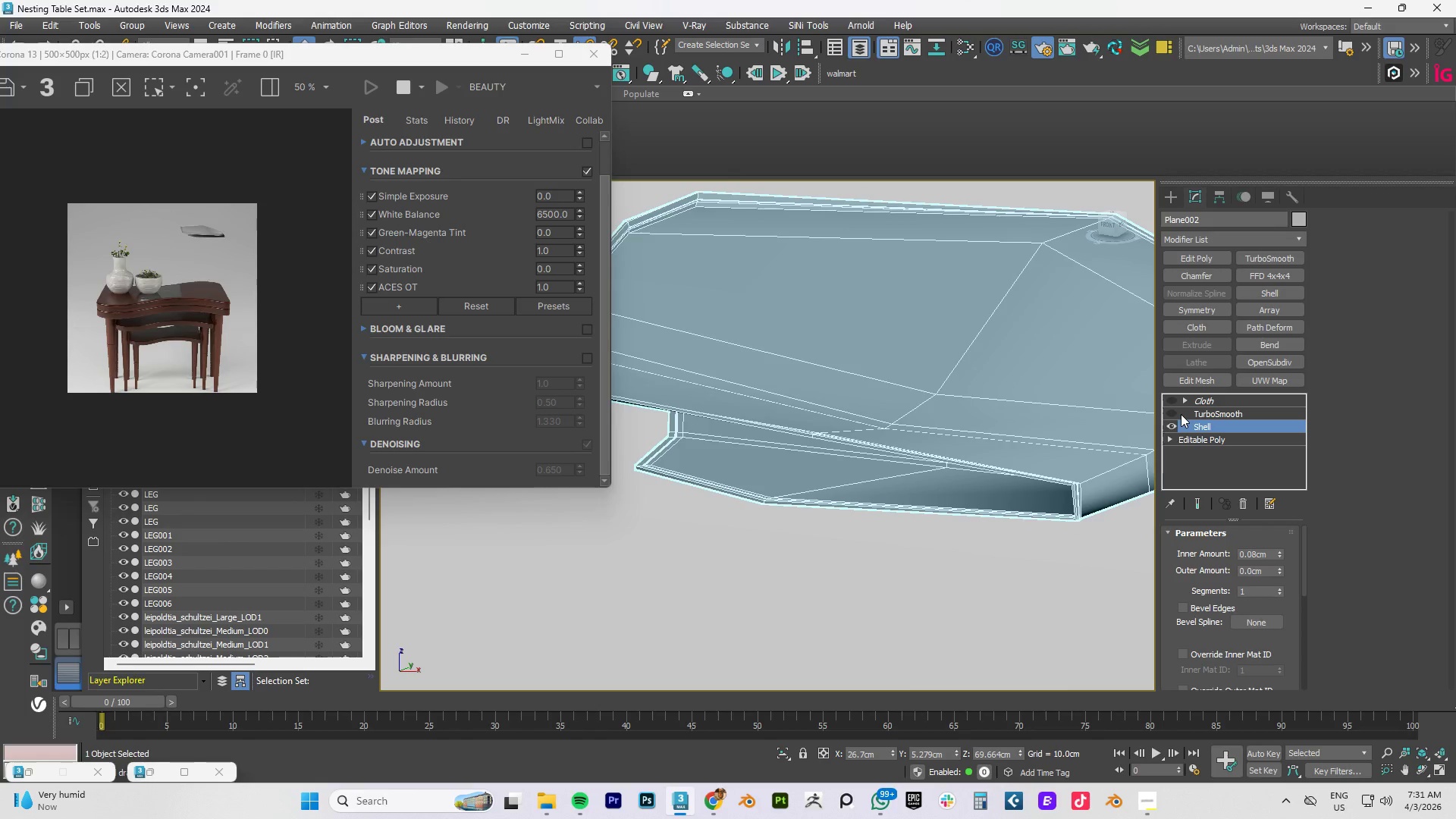 
left_click([1174, 415])
 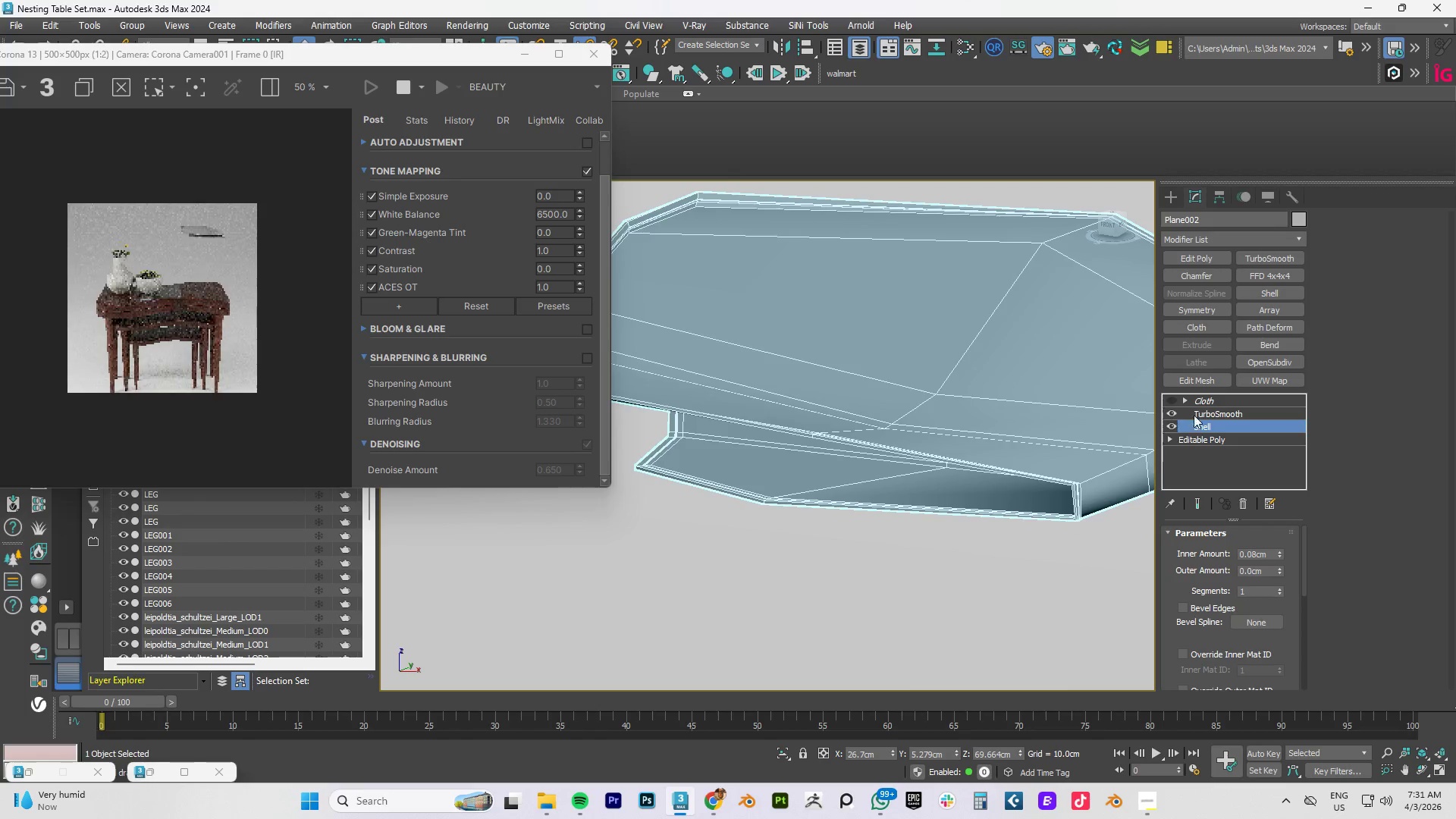 
left_click([1212, 415])
 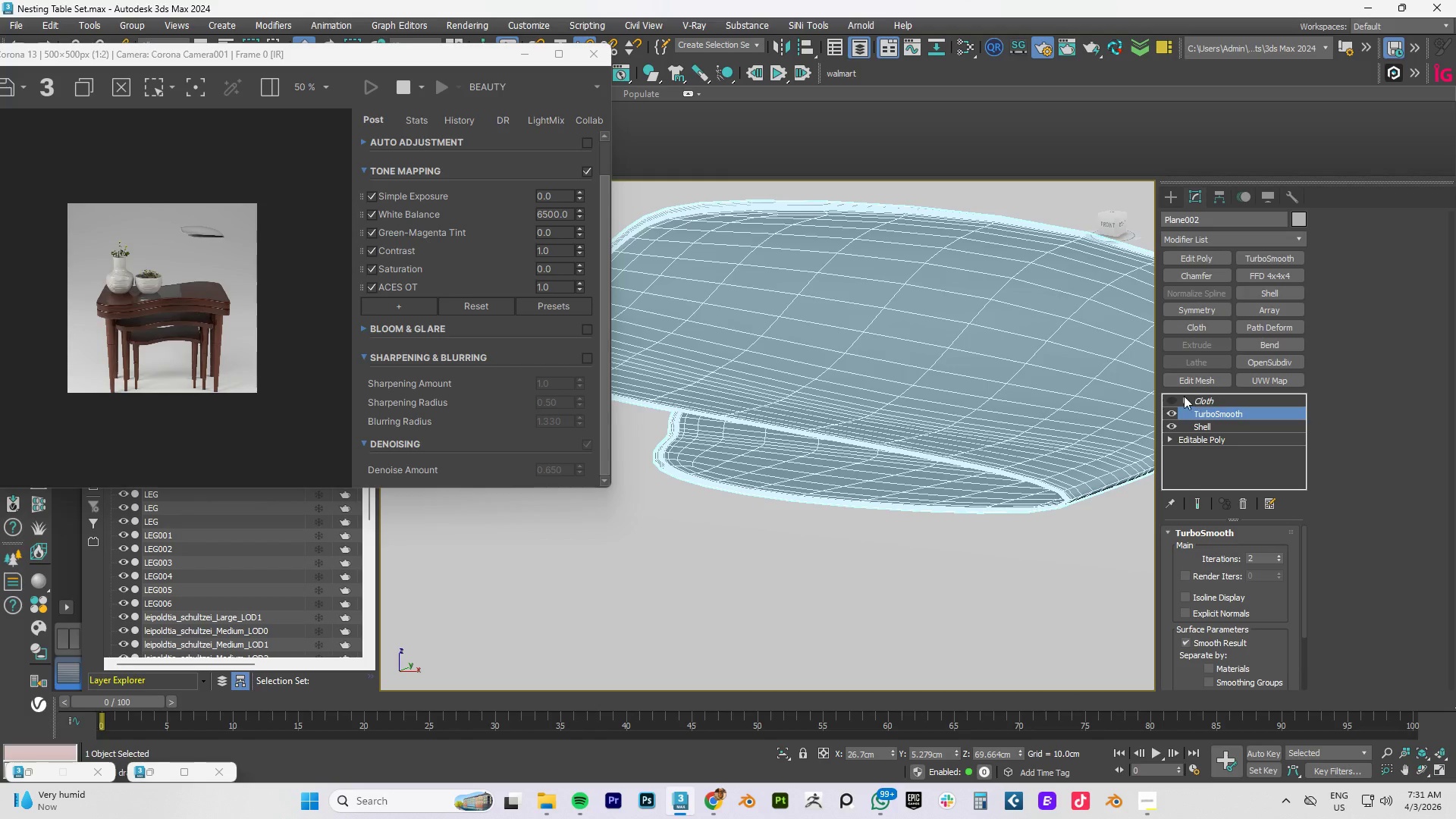 
left_click([1172, 399])
 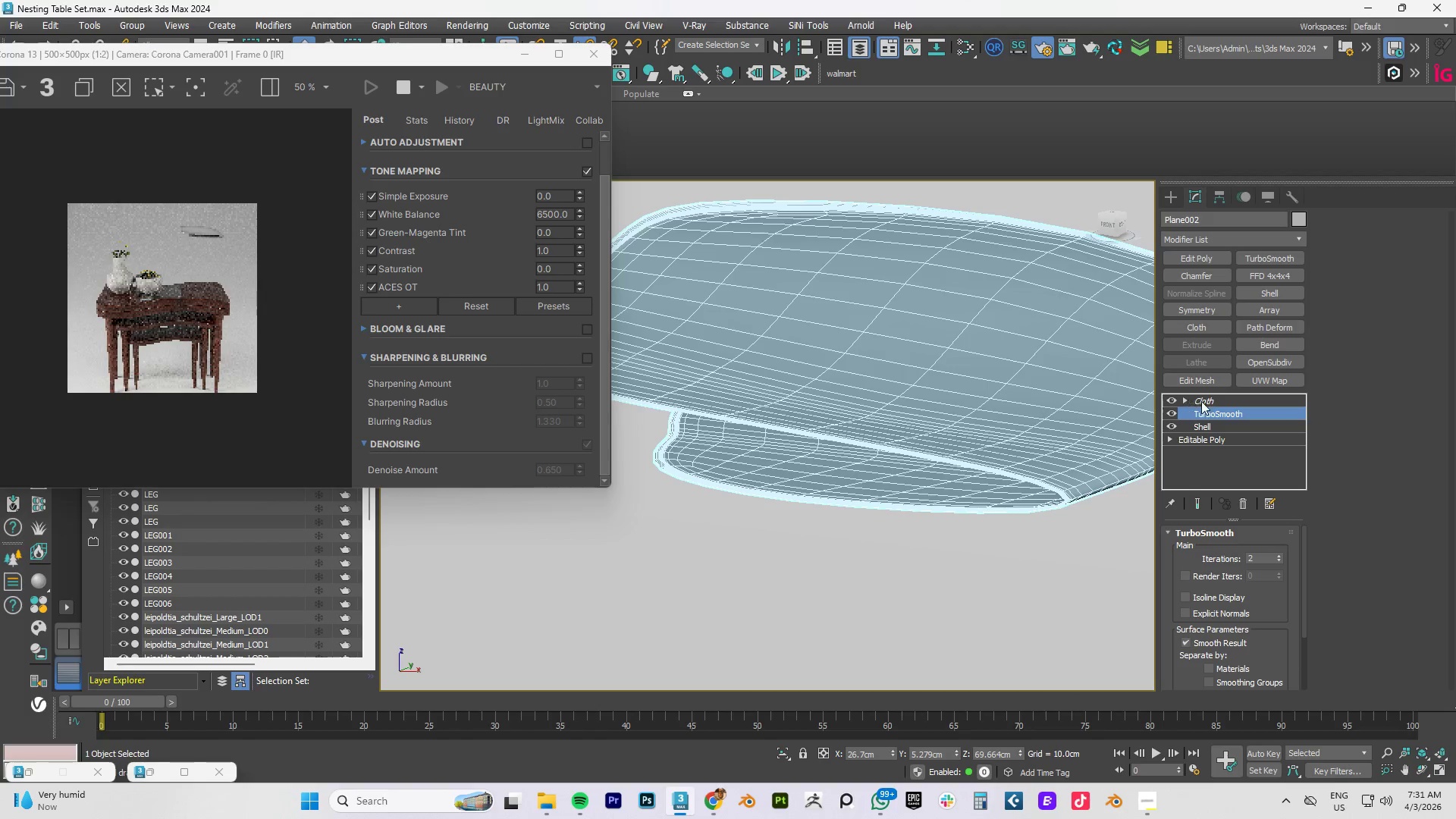 
left_click([1210, 403])
 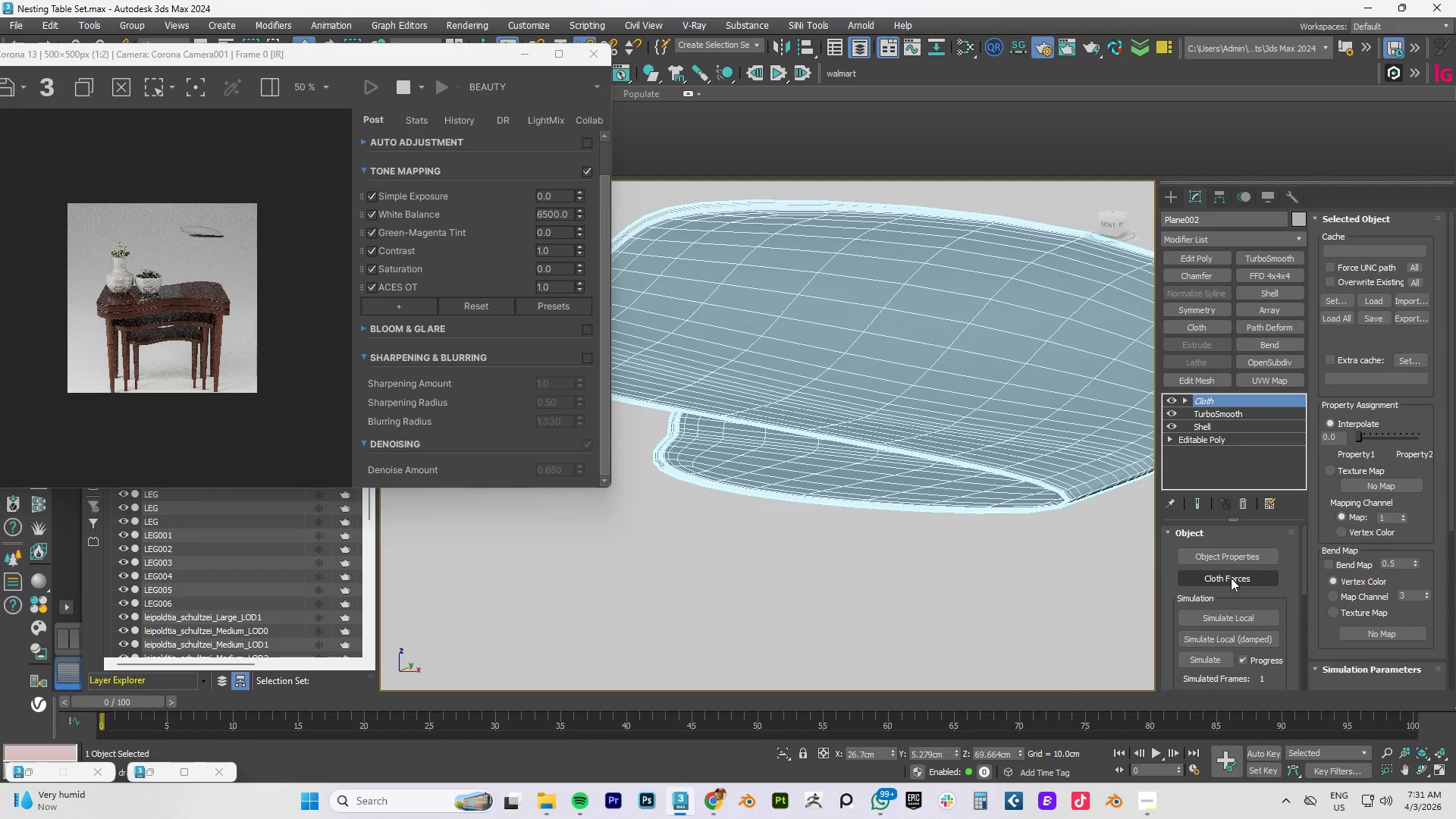 
left_click([1229, 620])
 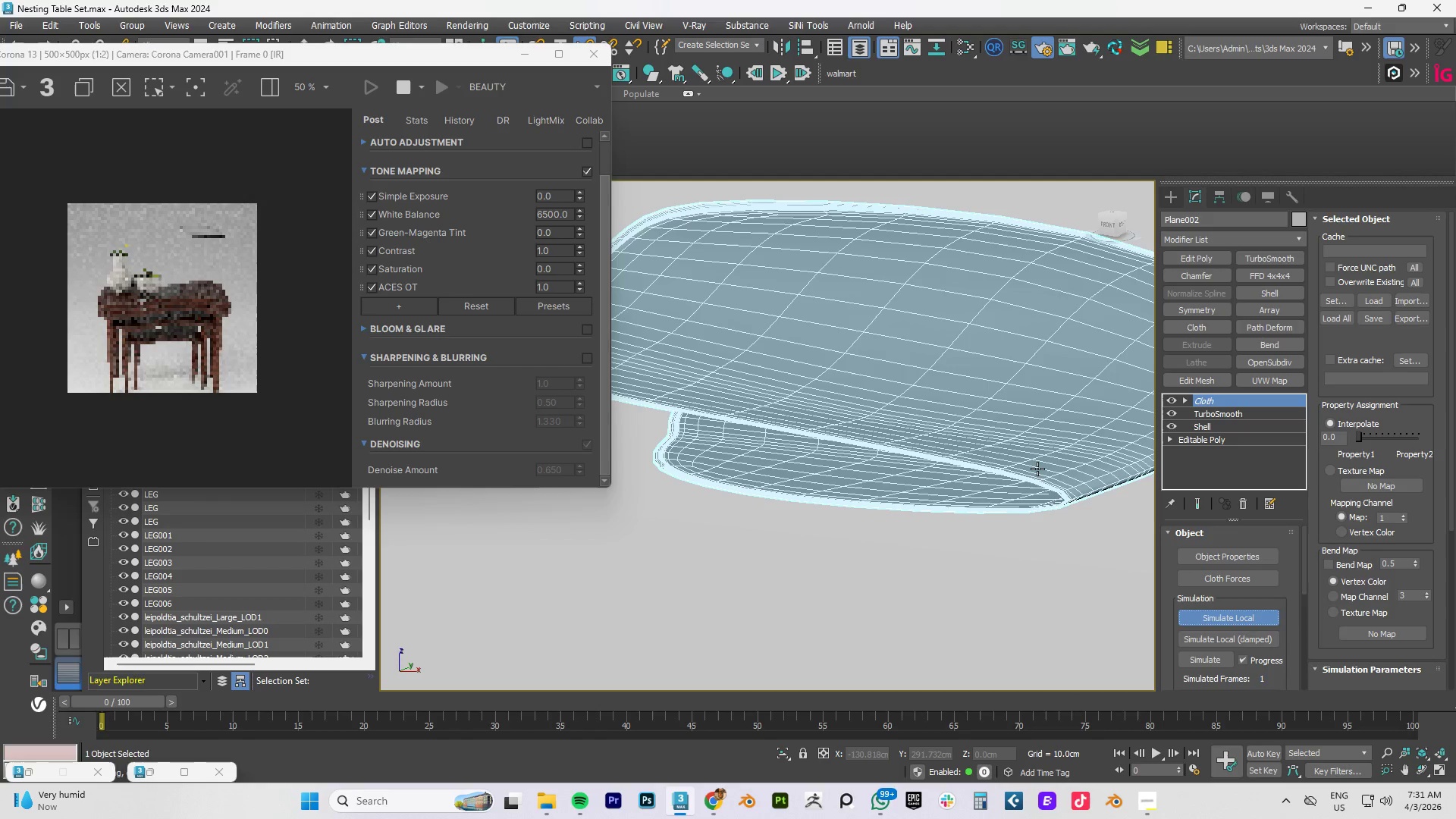 
scroll: coordinate [949, 469], scroll_direction: down, amount: 3.0
 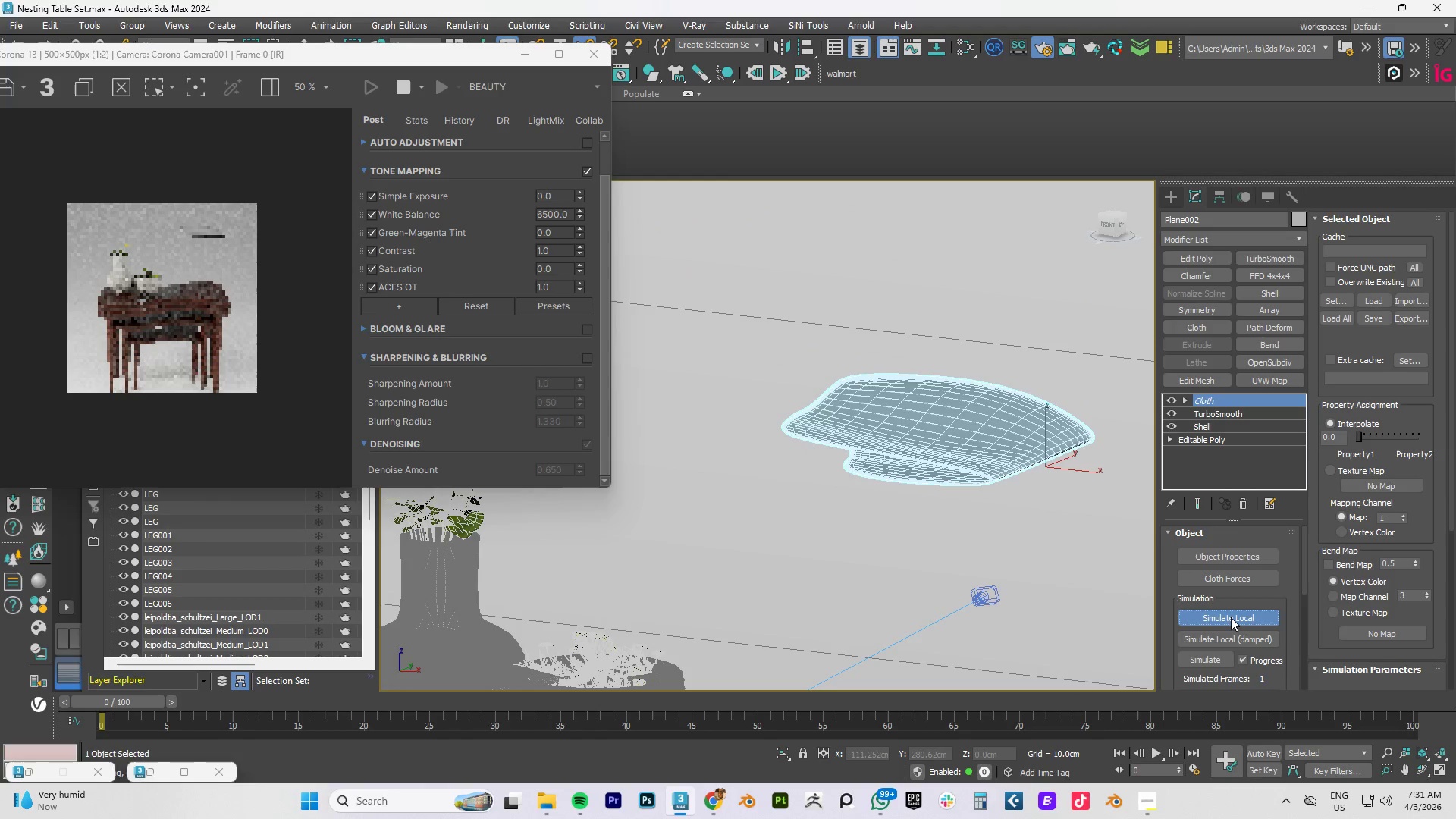 
wait(5.38)
 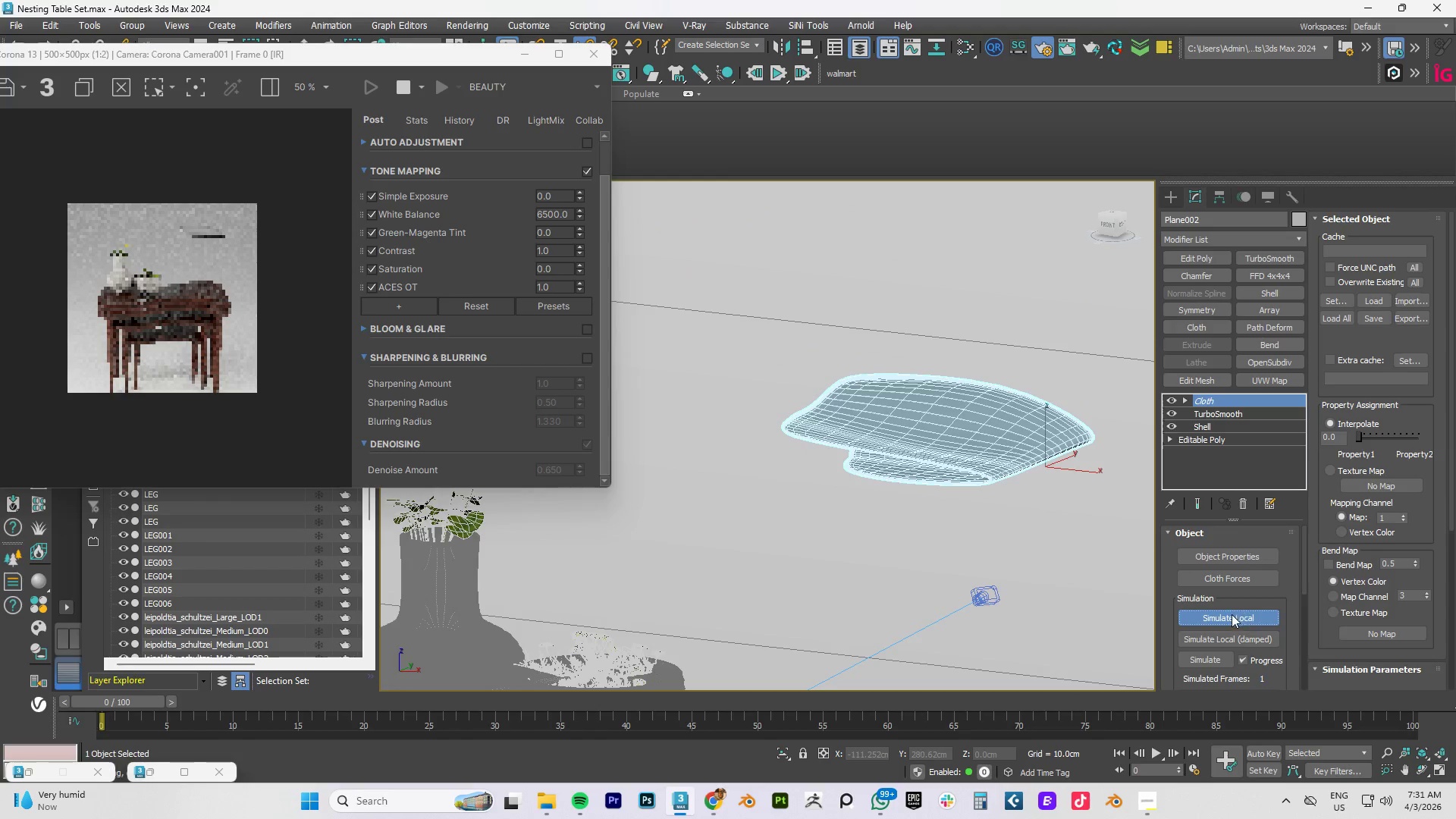 
left_click([1231, 617])
 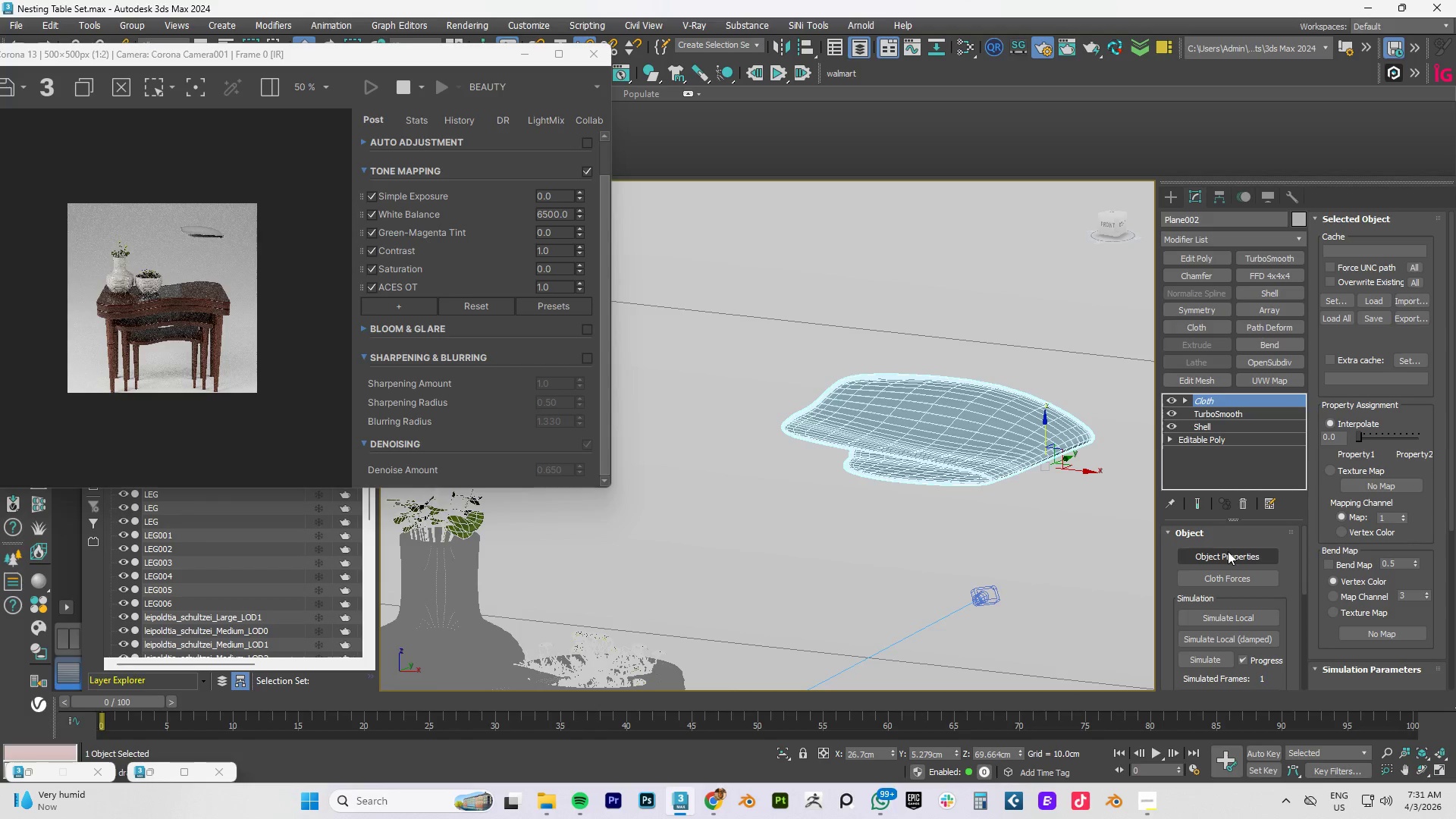 
left_click([1226, 551])
 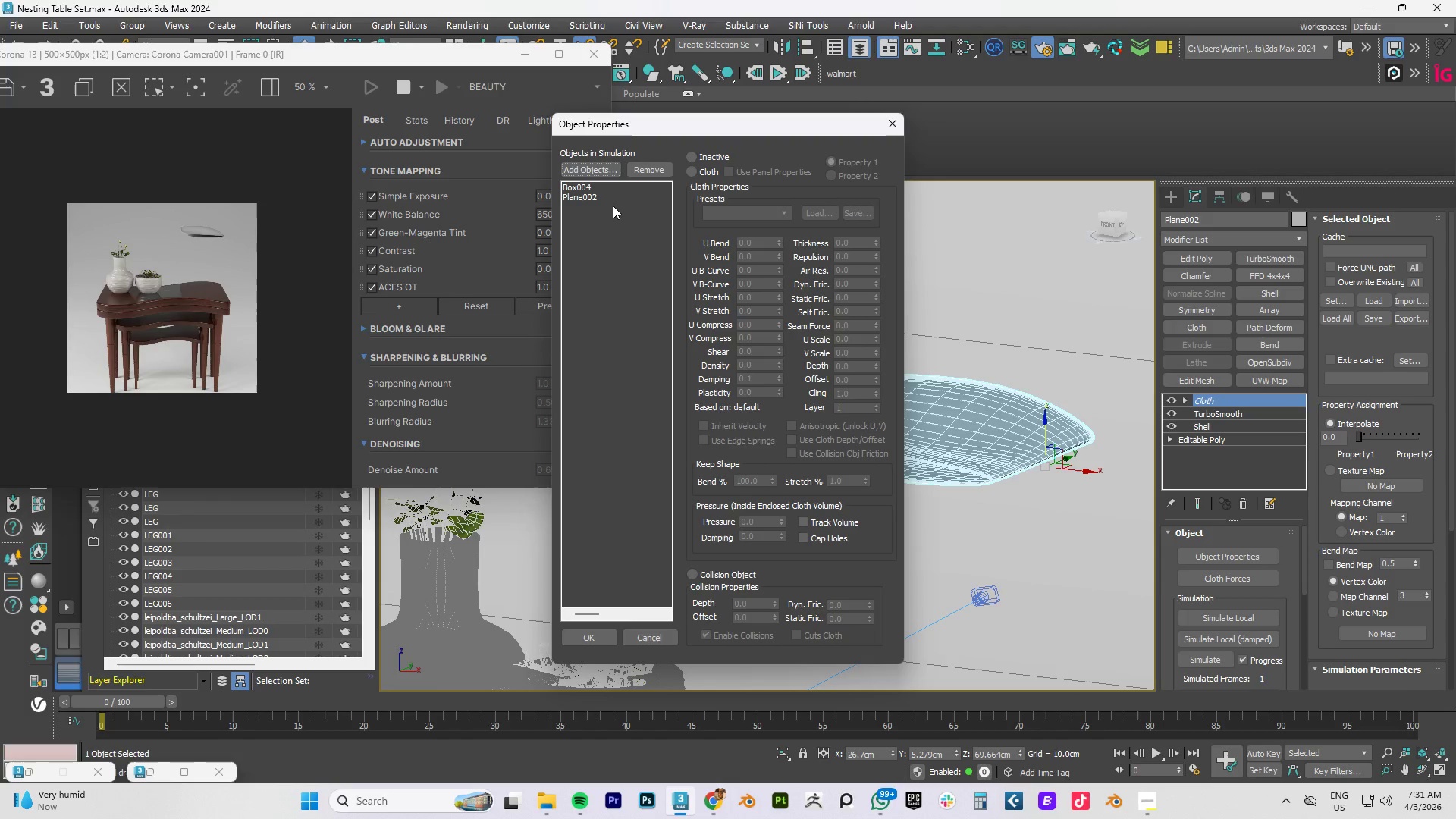 
left_click([586, 199])
 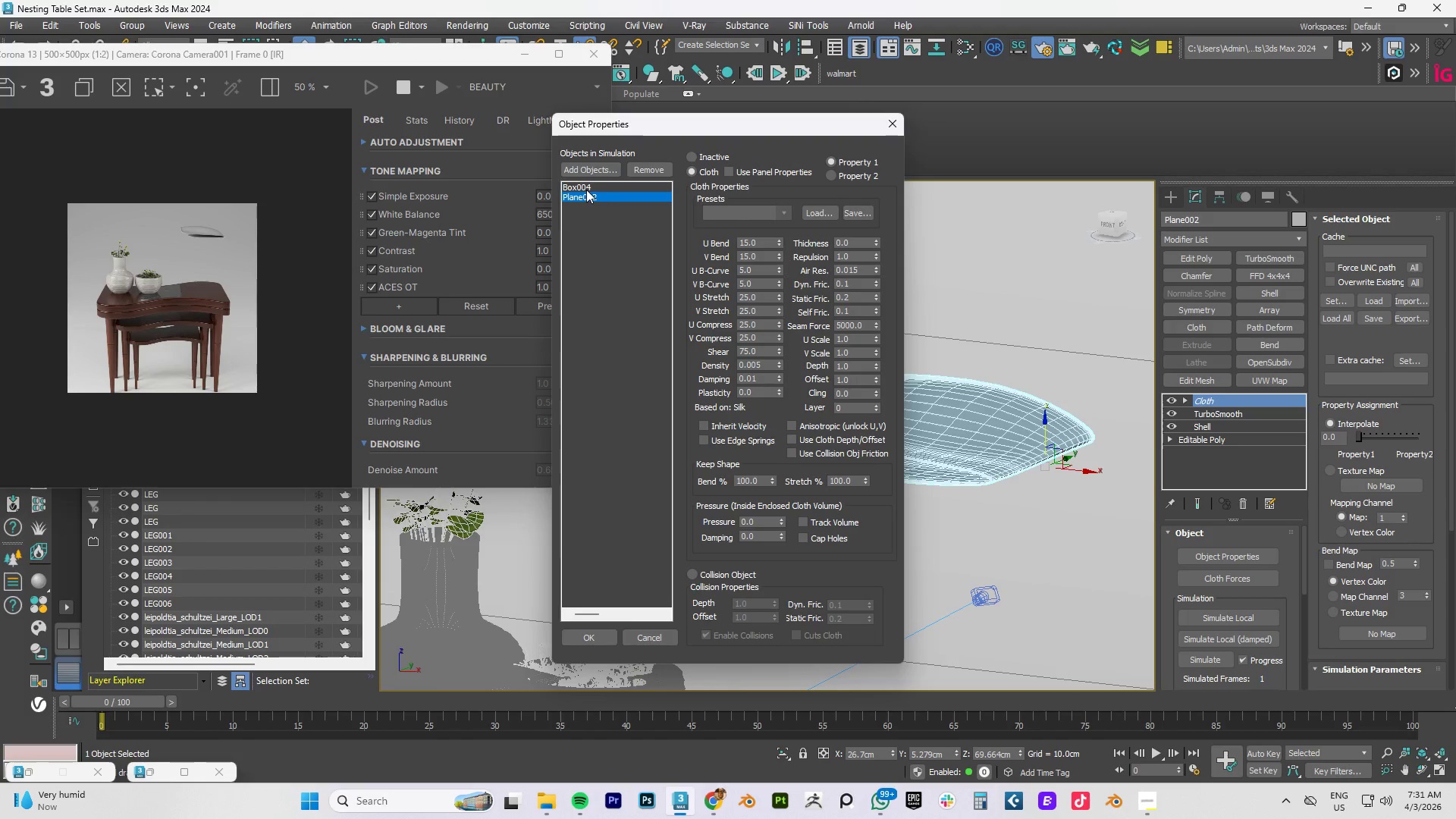 
left_click([591, 185])
 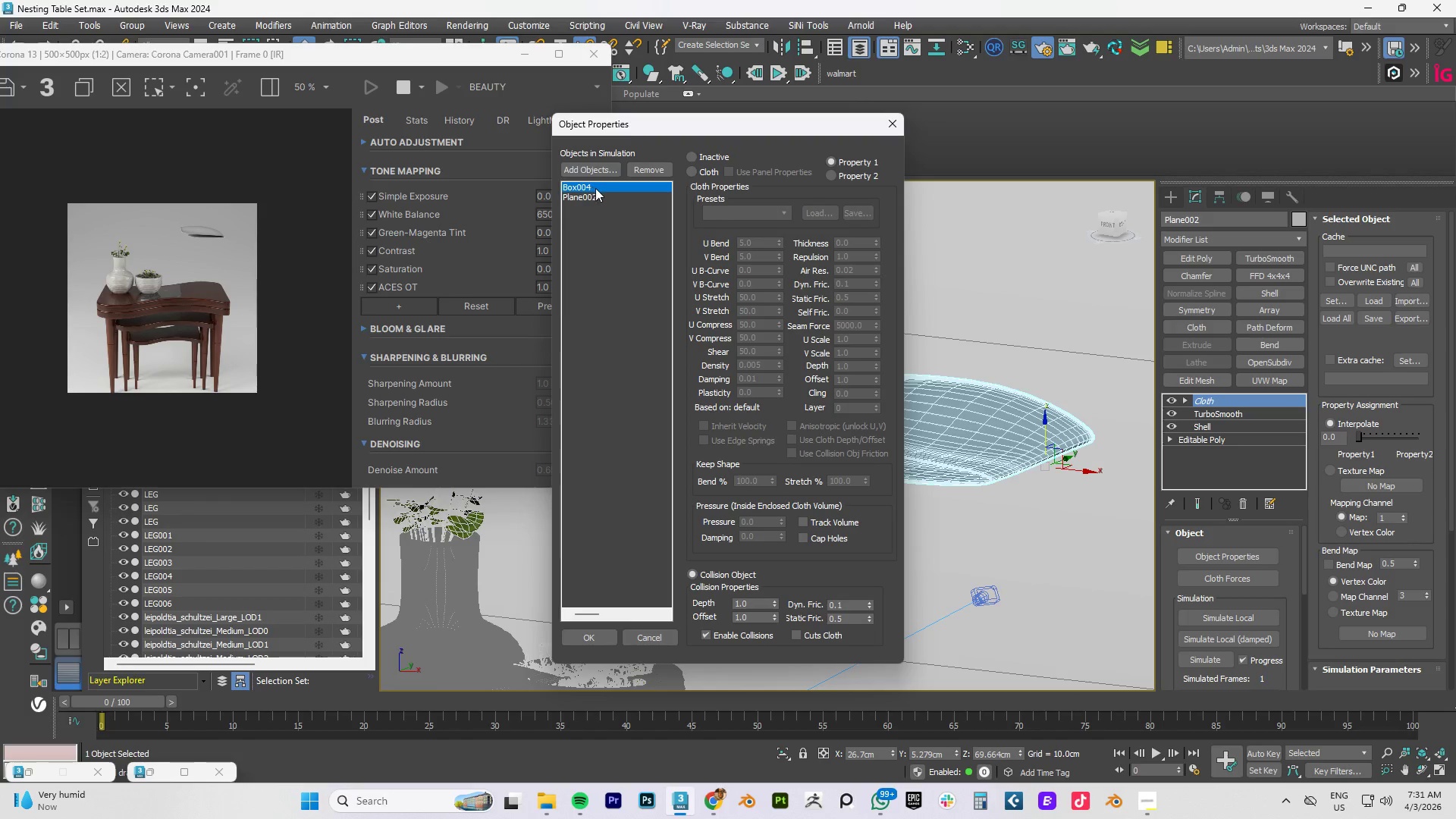 
left_click([602, 195])
 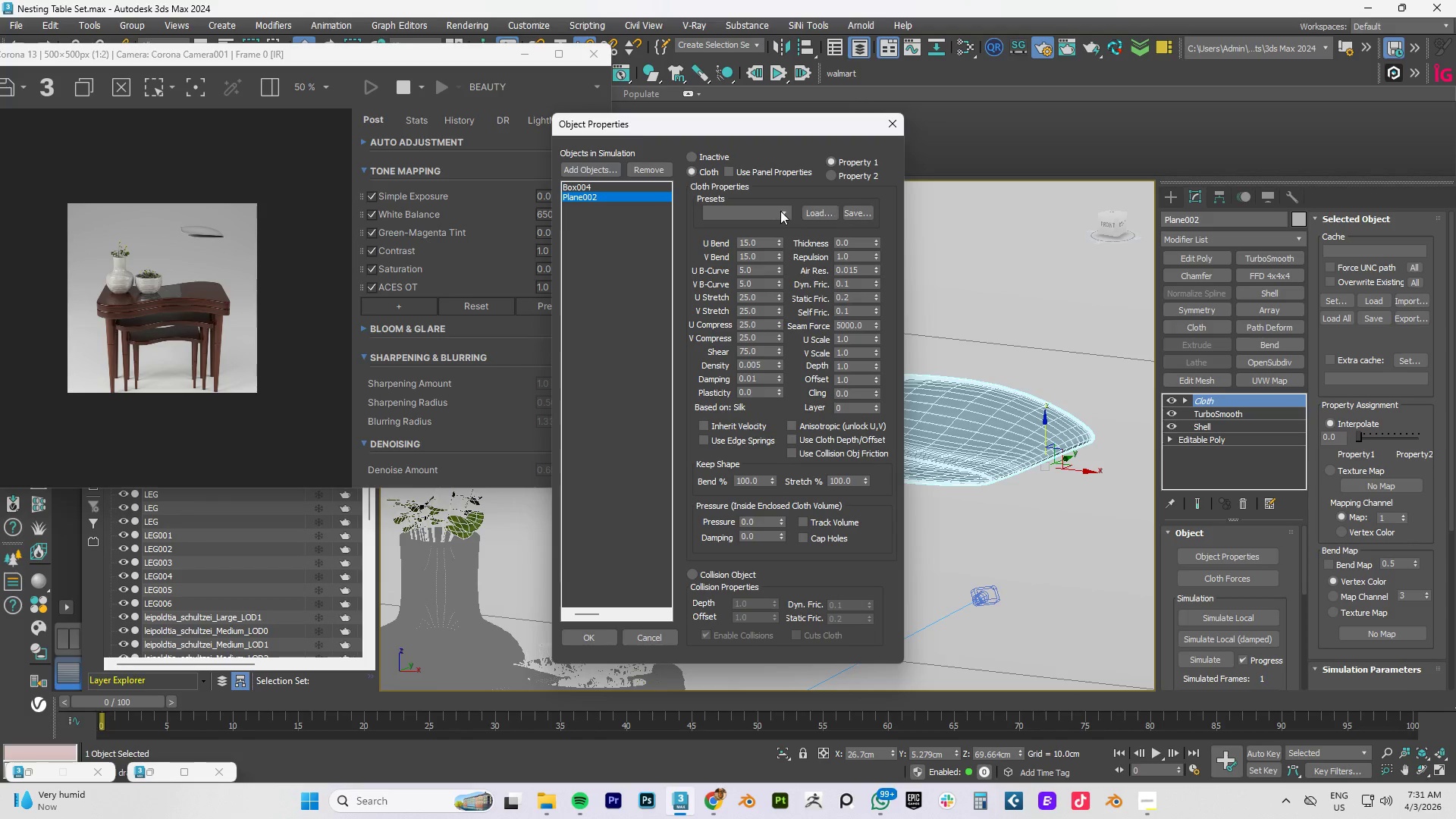 
left_click([780, 211])
 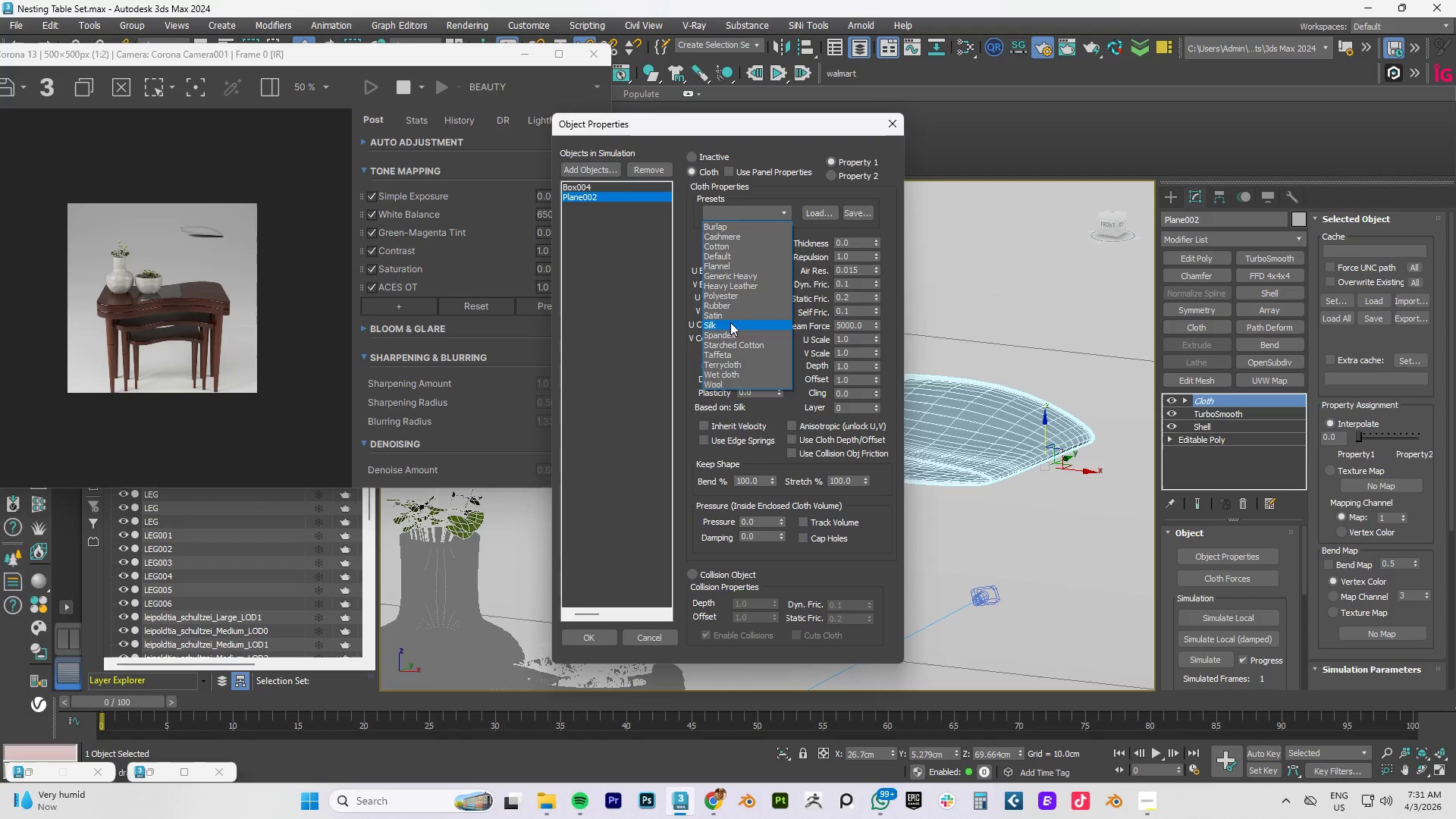 
left_click([714, 324])
 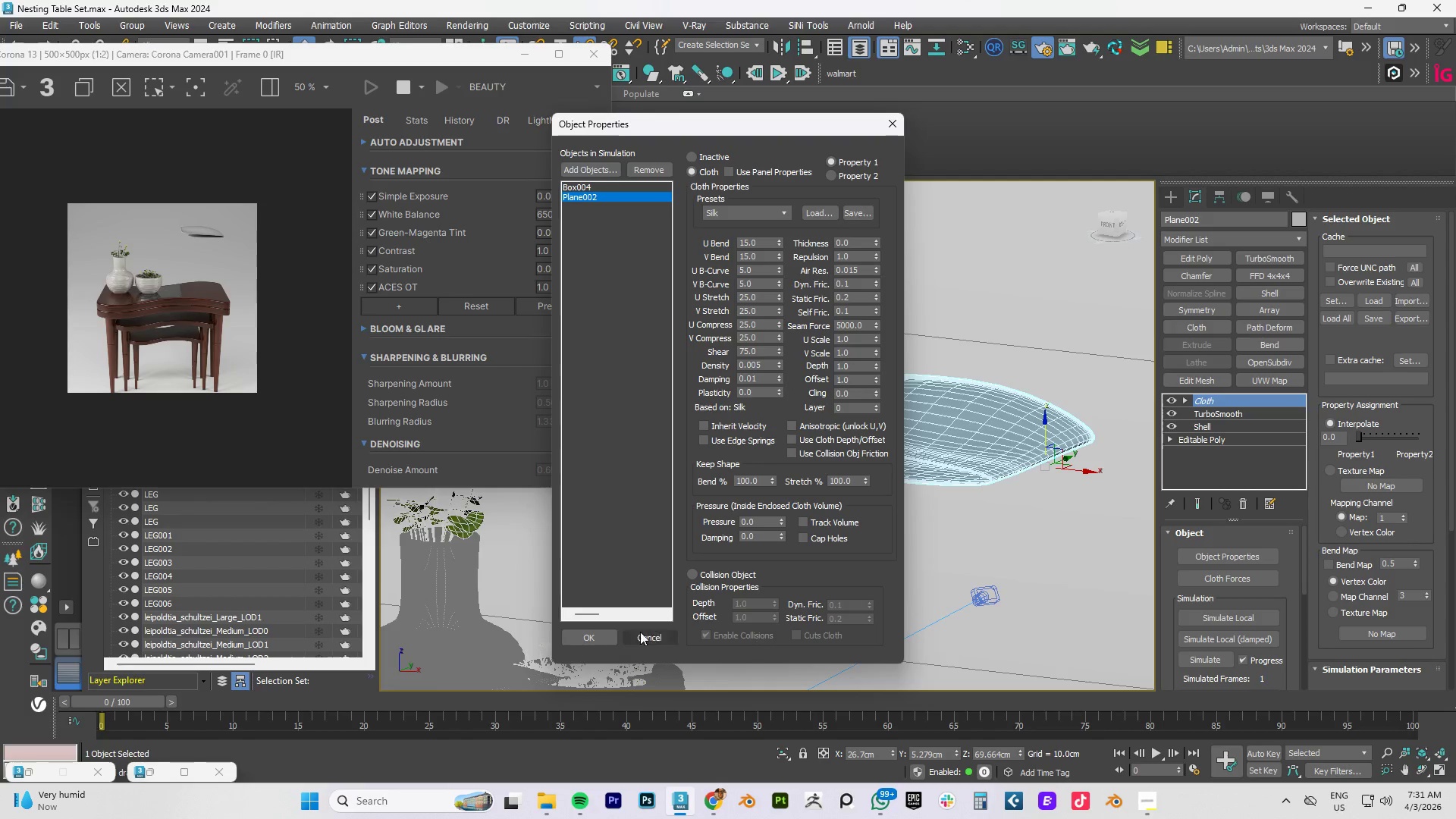 
left_click([605, 639])
 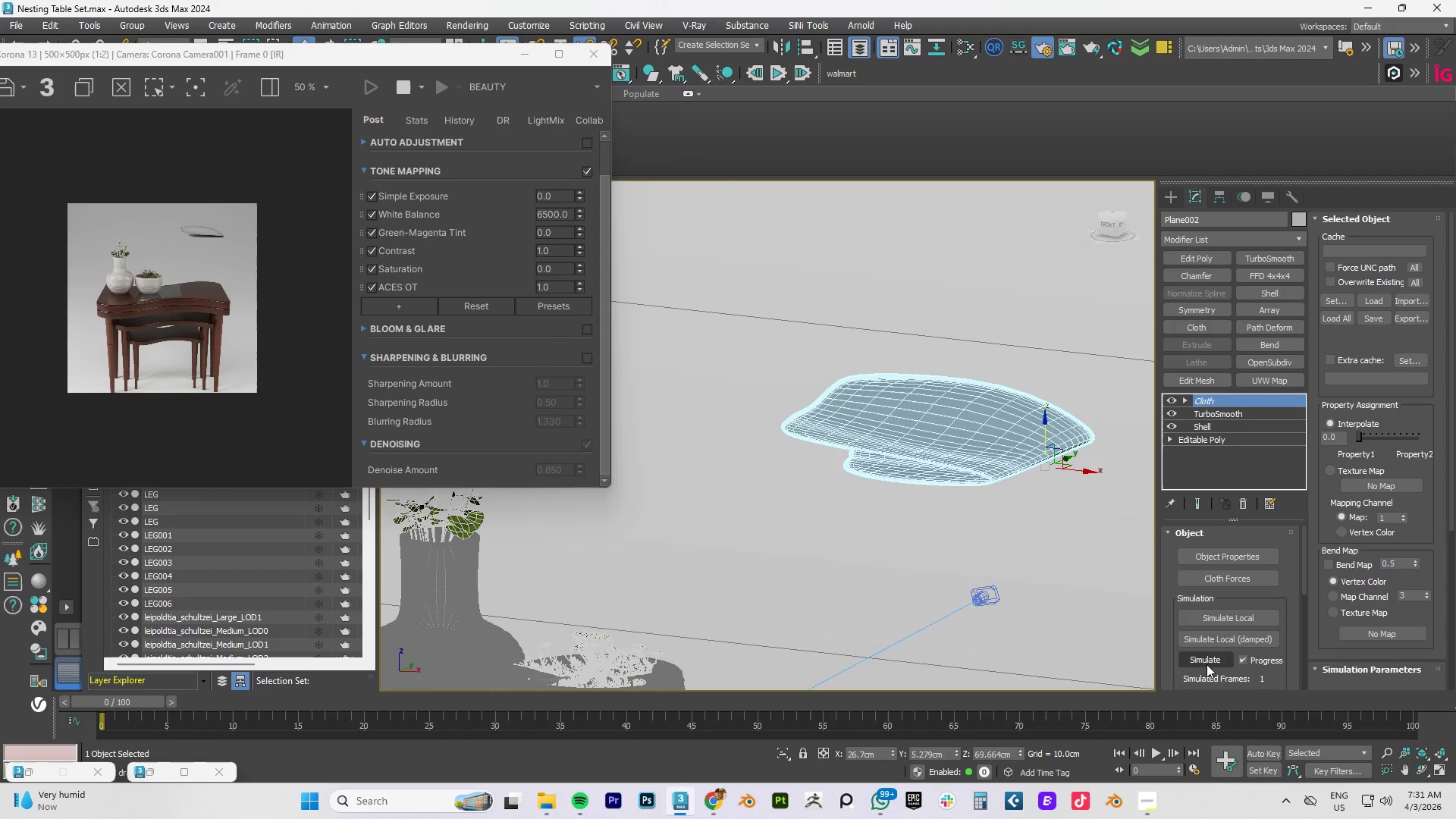 
left_click([1217, 616])
 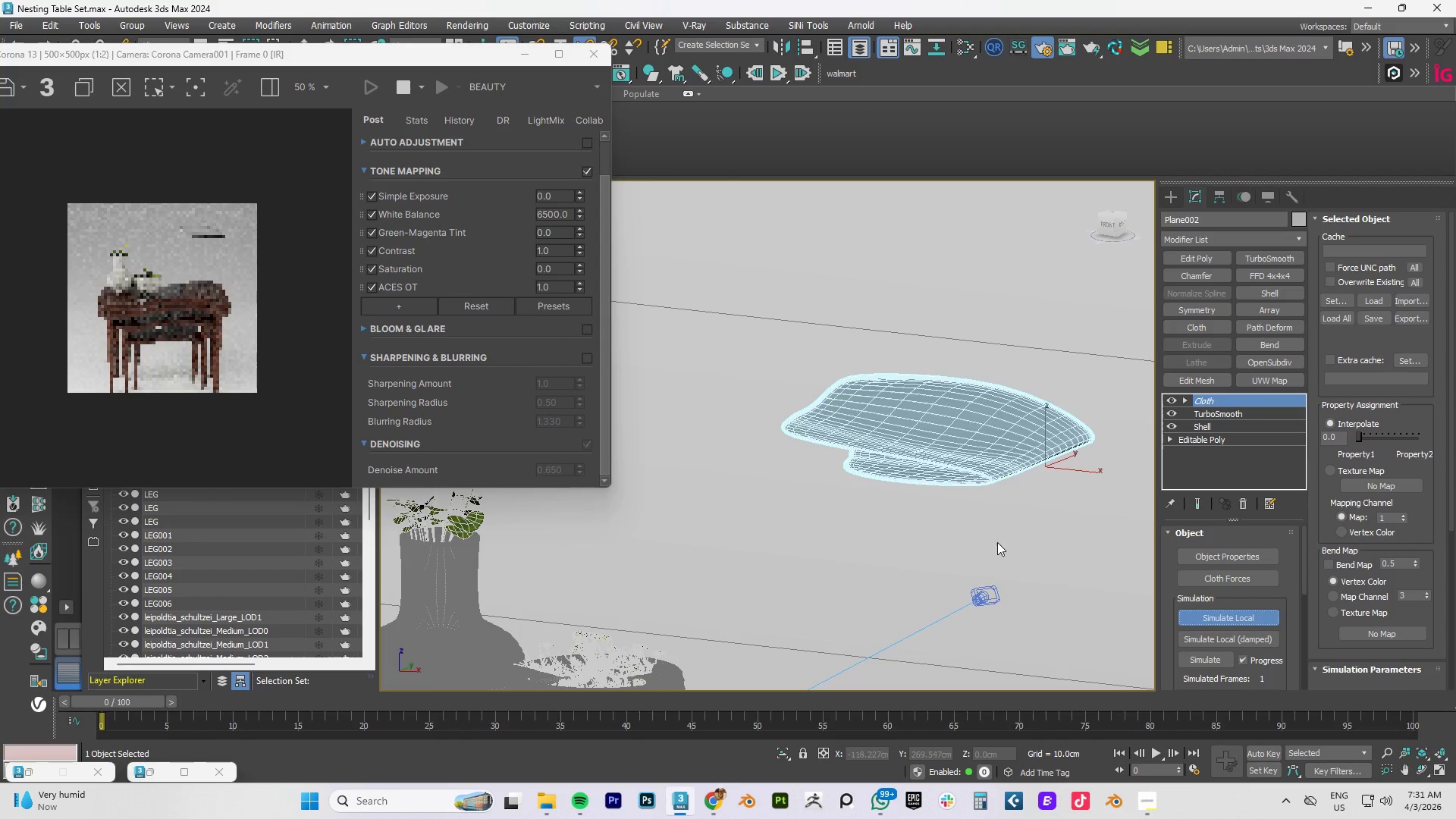 
scroll: coordinate [1023, 531], scroll_direction: down, amount: 2.0
 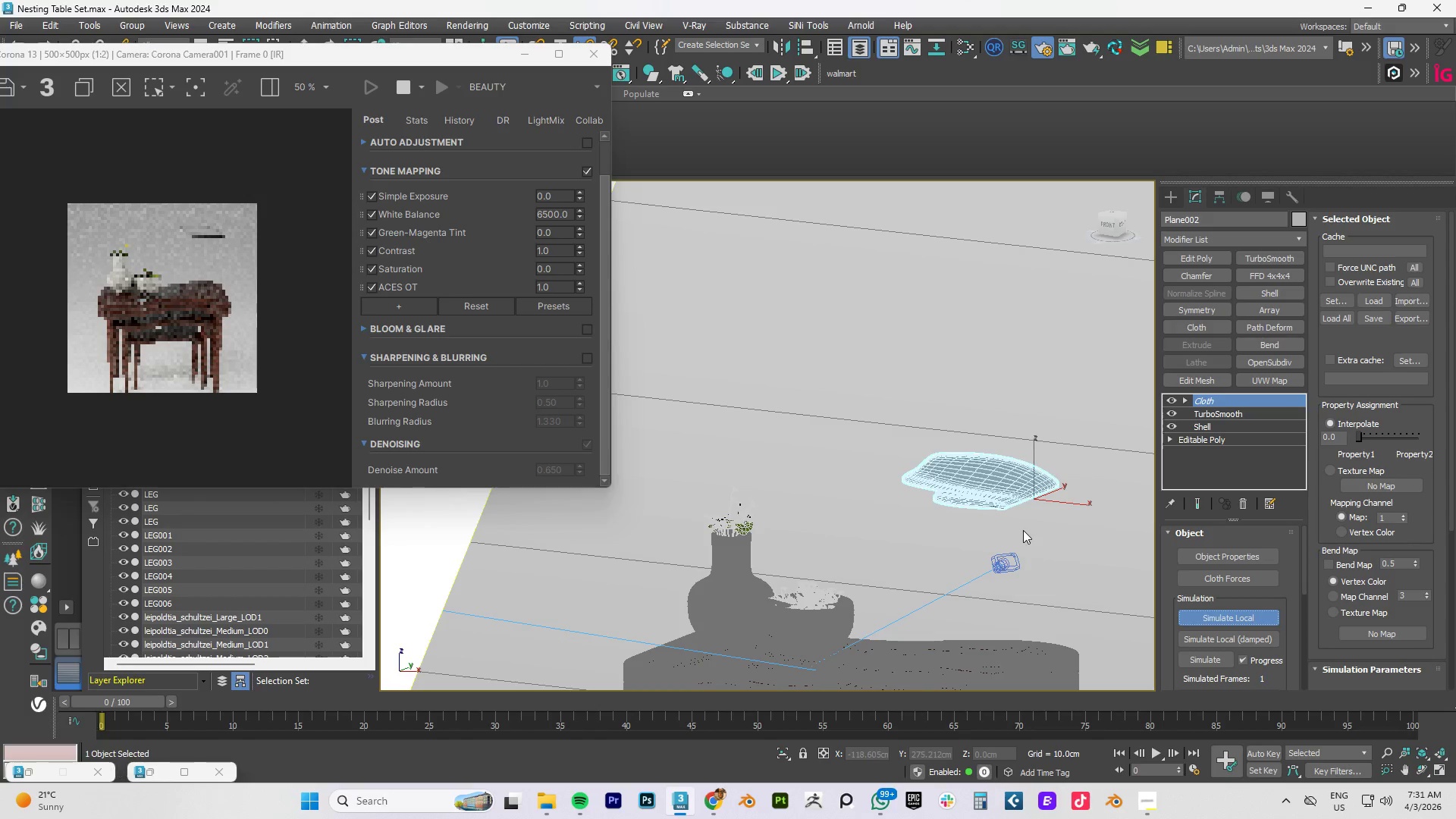 
wait(16.76)
 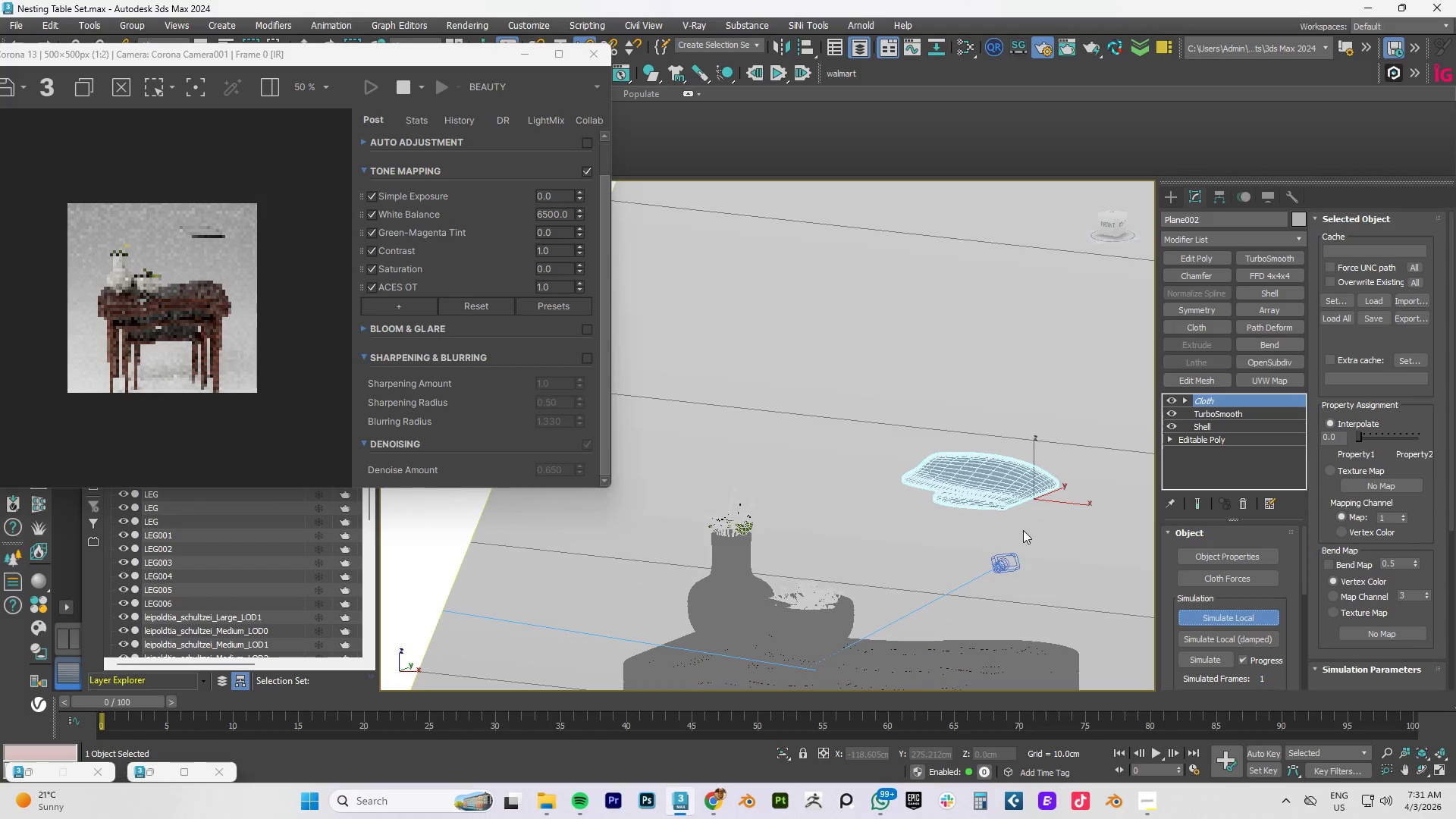 
key(F4)
 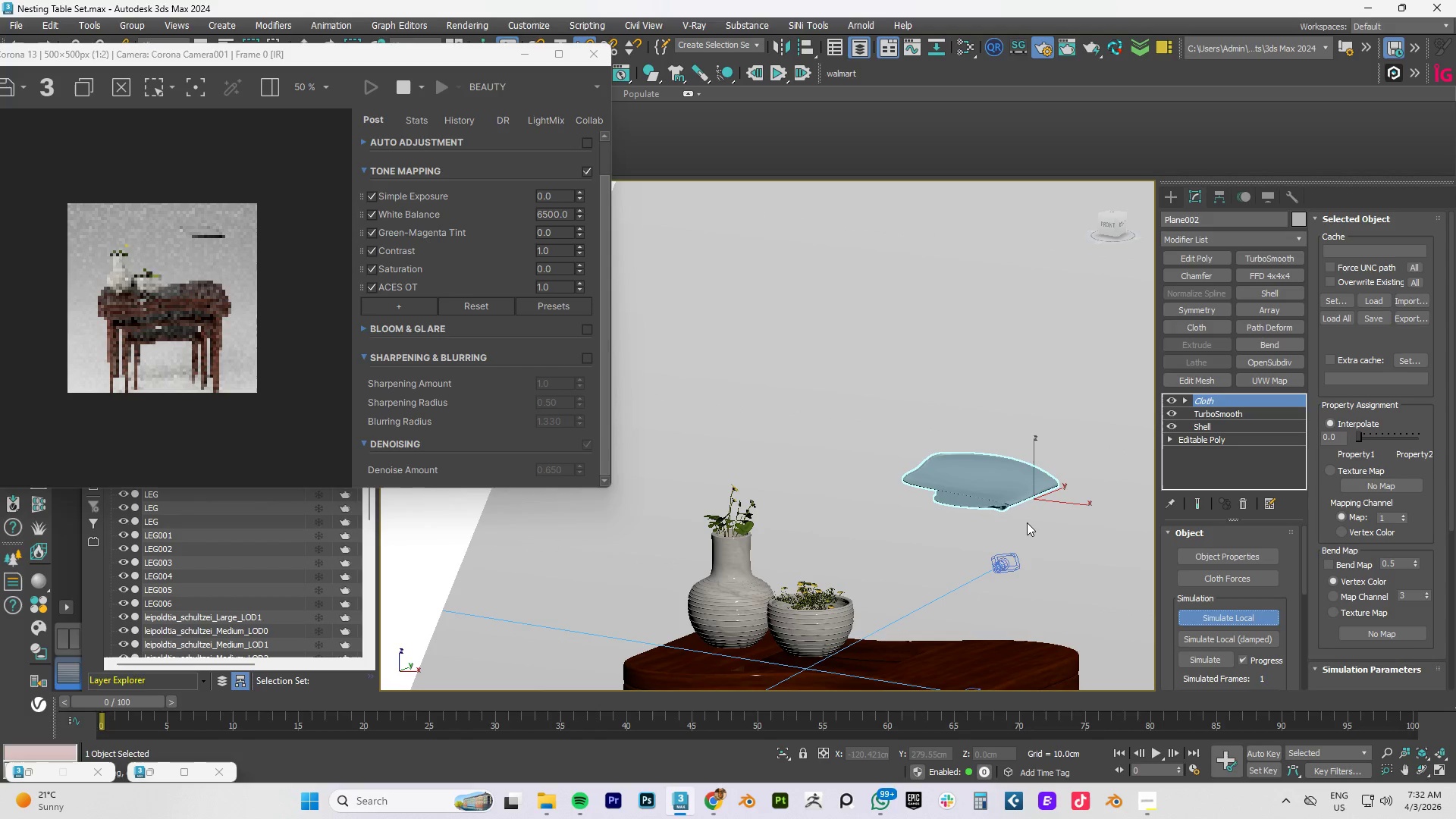 
key(F4)
 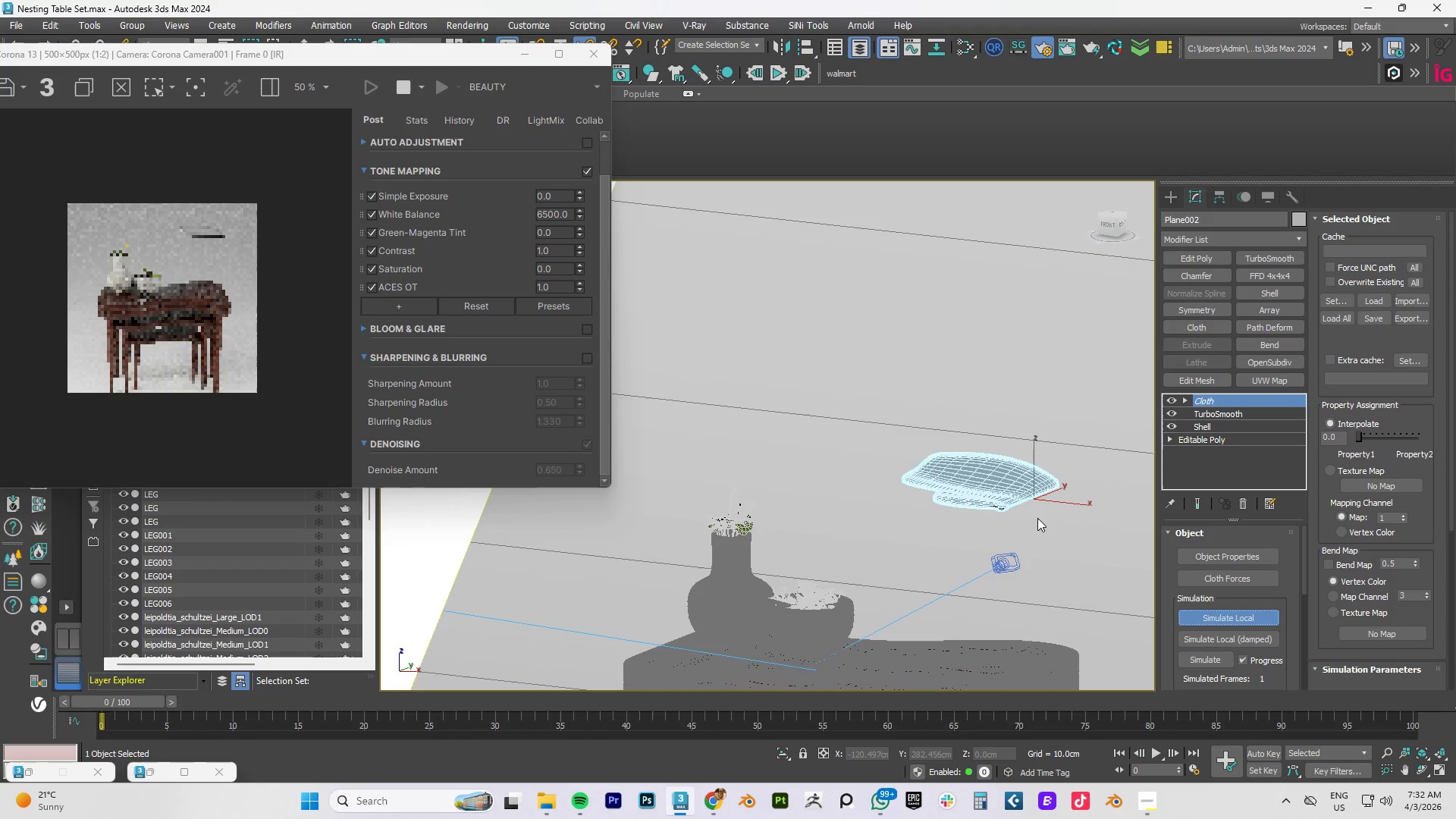 
key(F4)
 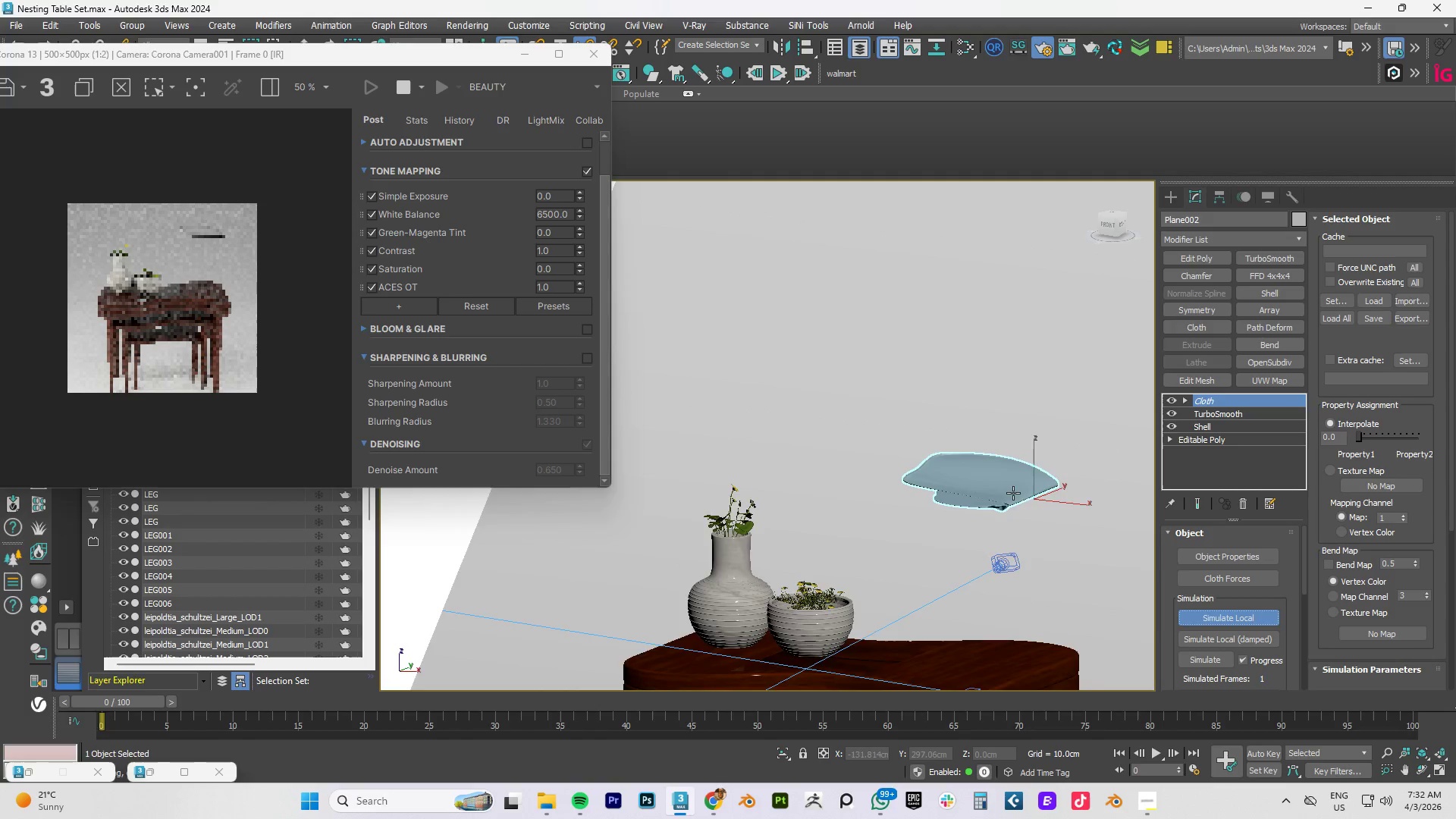 
scroll: coordinate [1019, 533], scroll_direction: up, amount: 8.0
 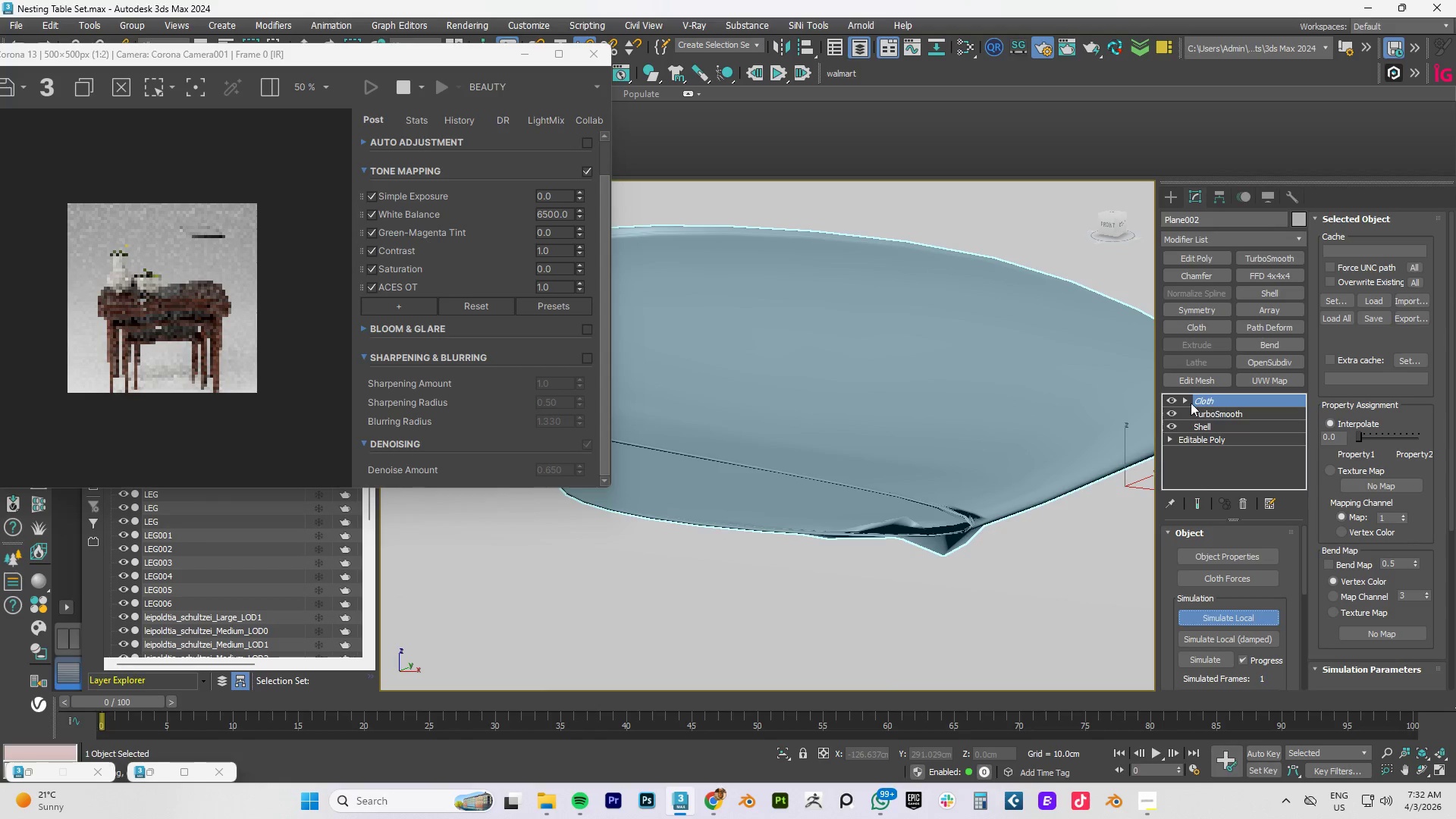 
left_click([1169, 400])
 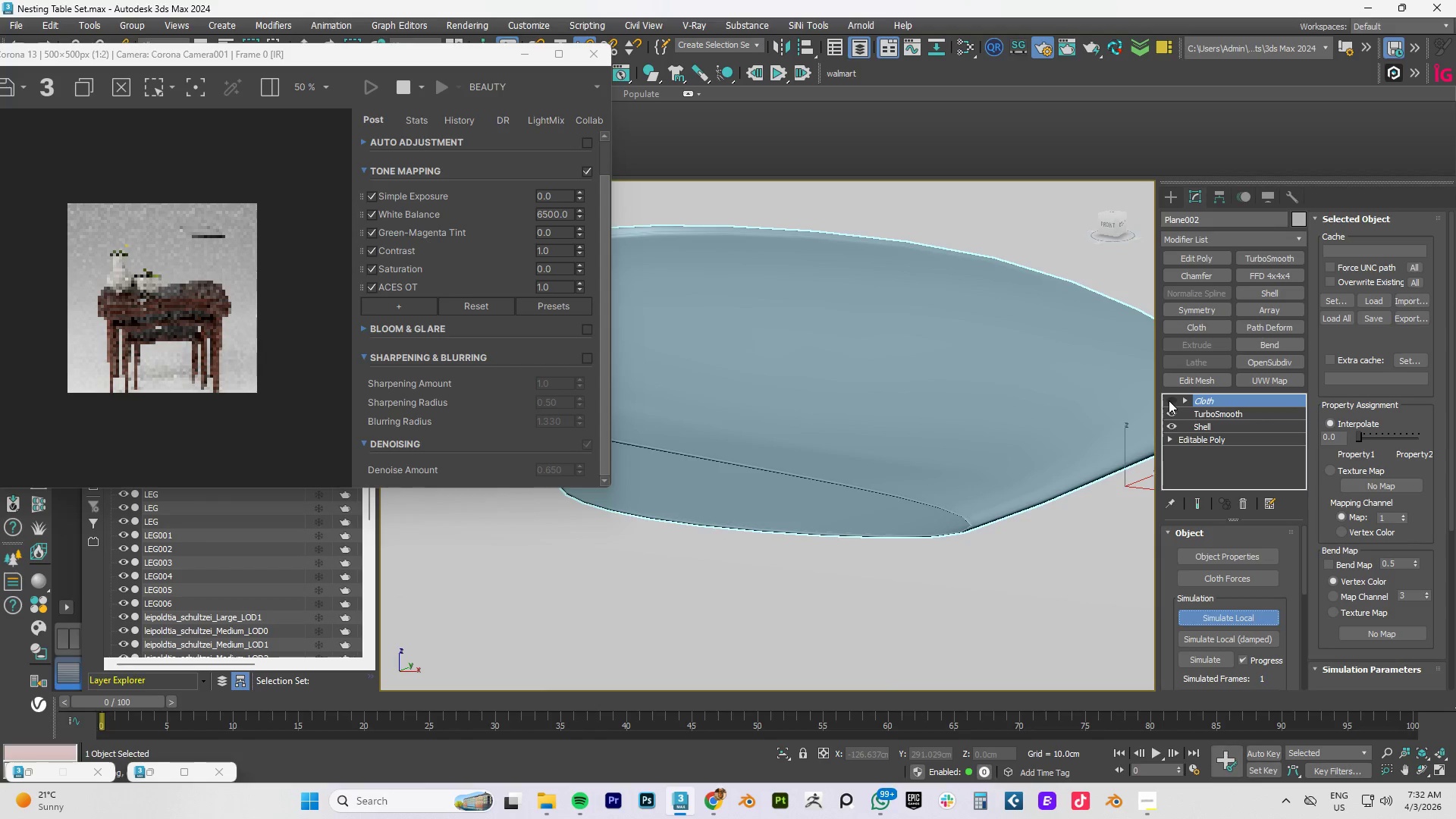 
left_click([1173, 413])
 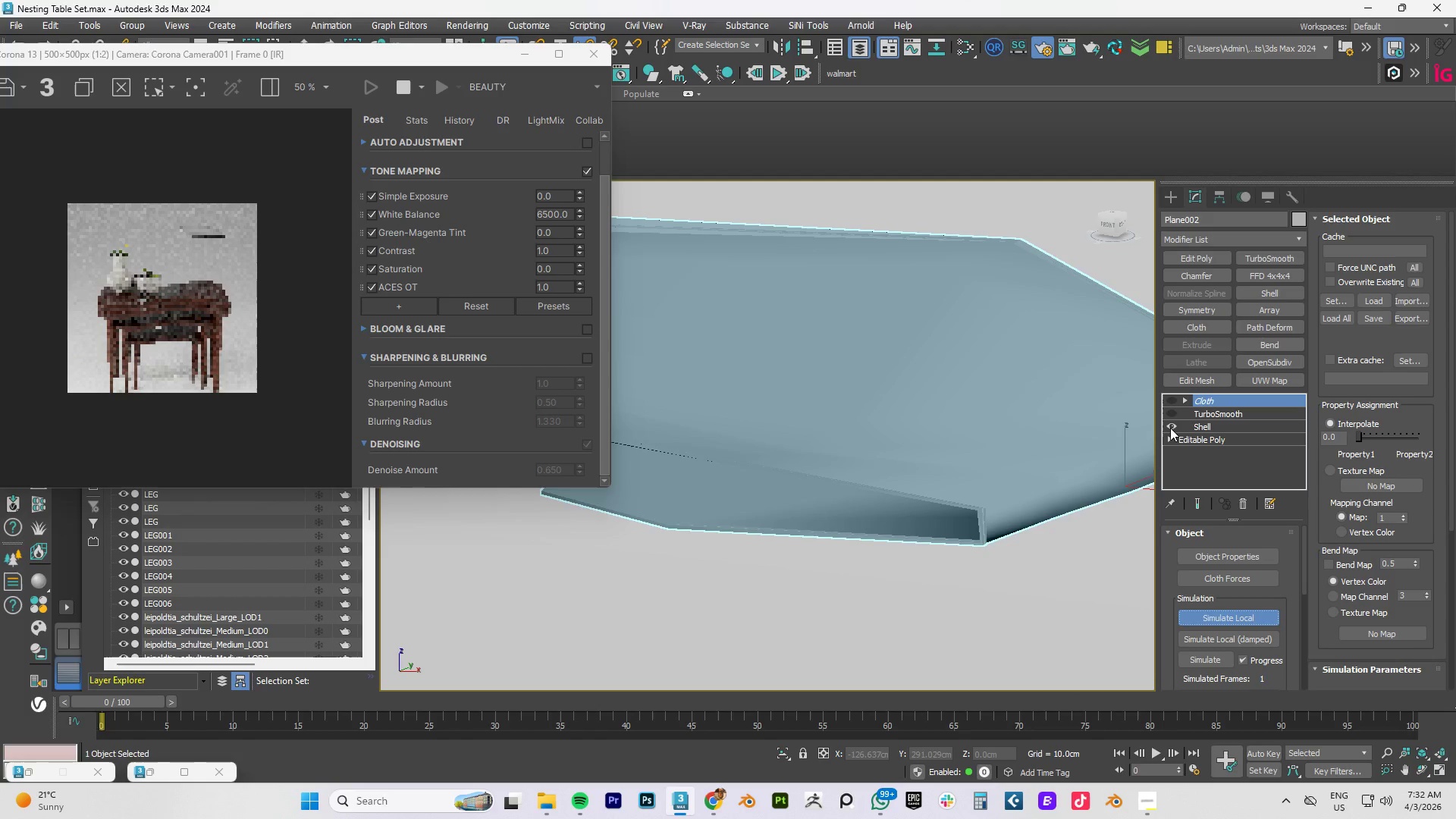 
left_click([1170, 428])
 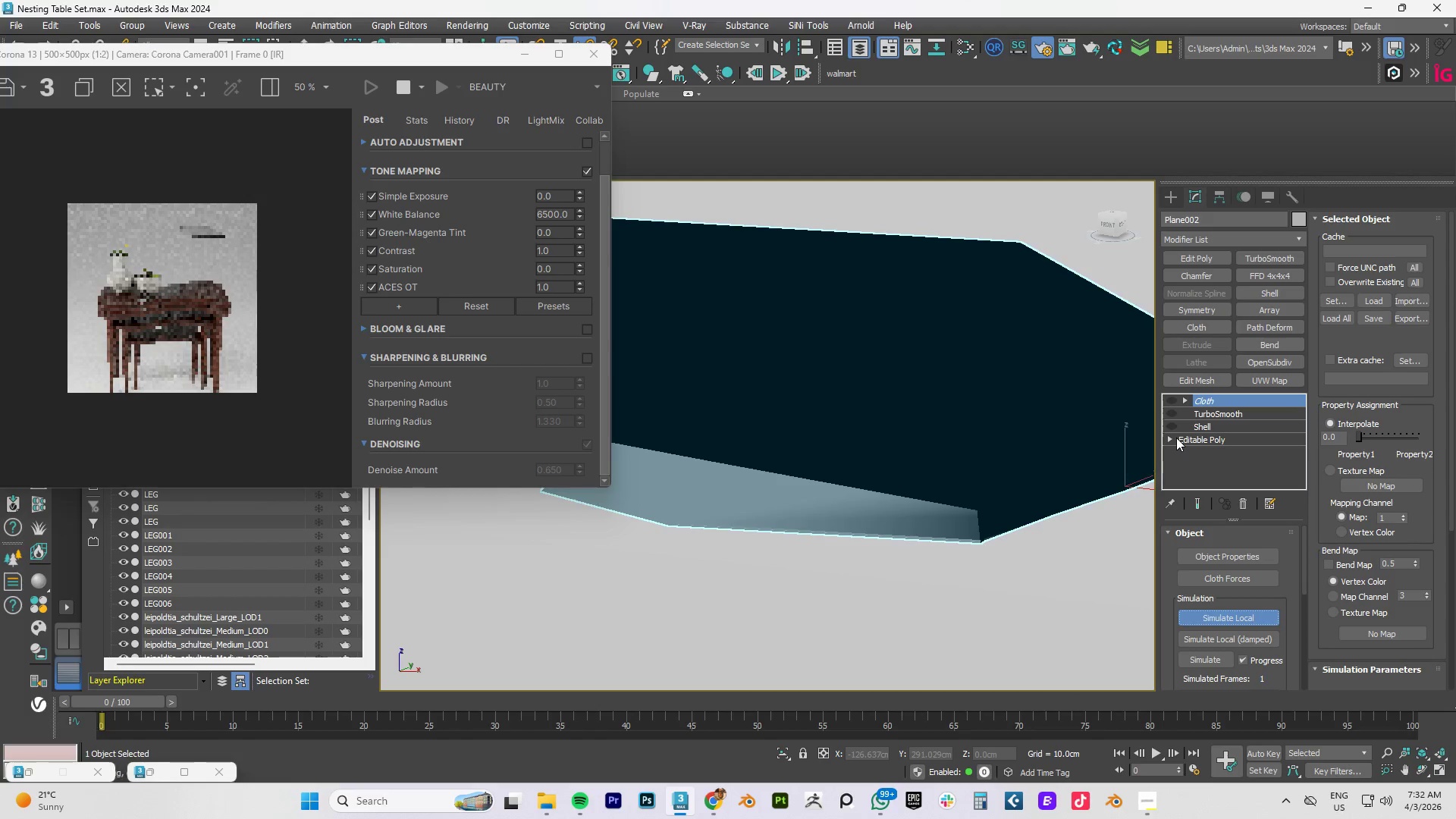 
hold_key(key=Z, duration=1.5)
 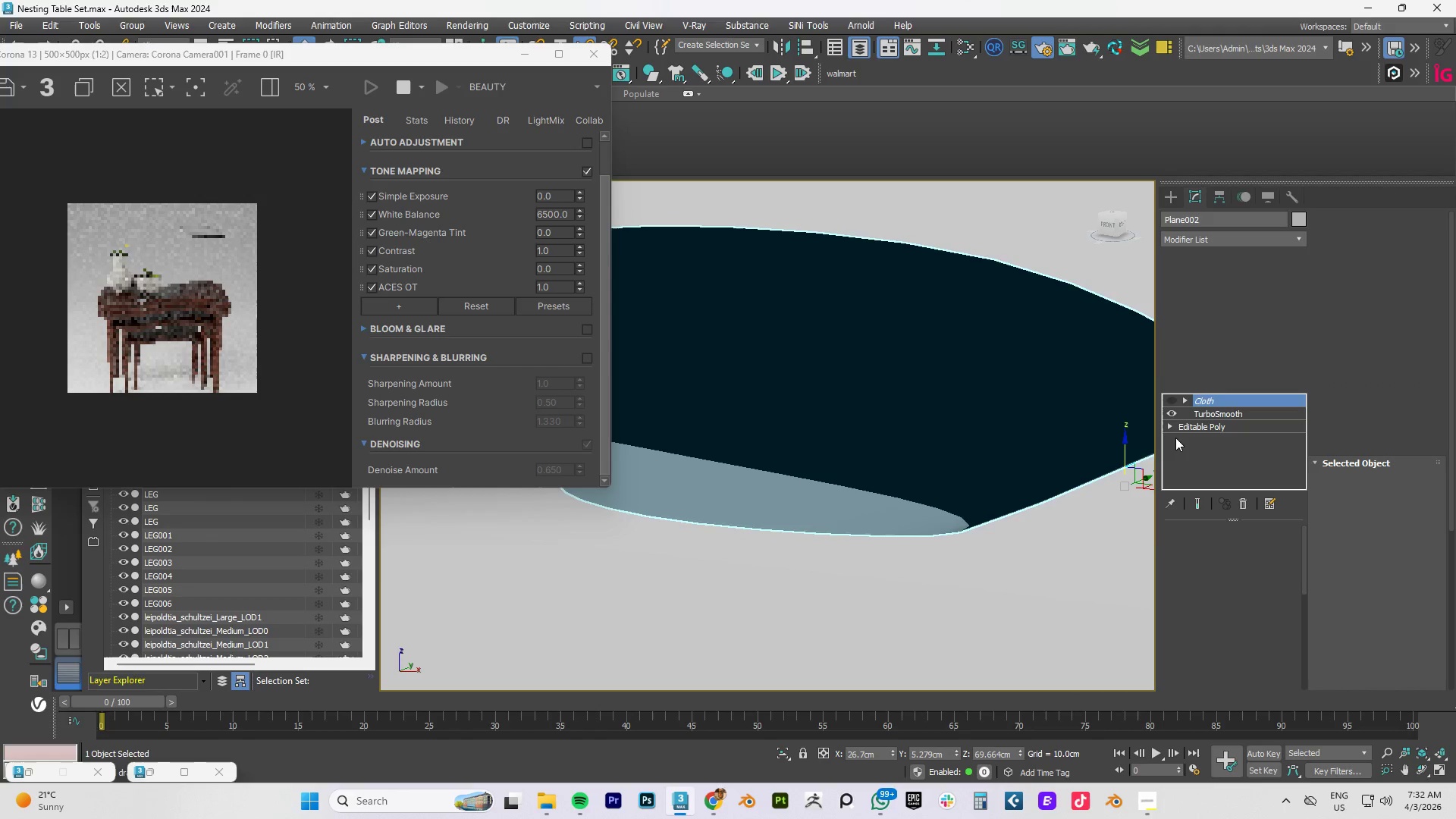 
hold_key(key=Z, duration=1.53)
 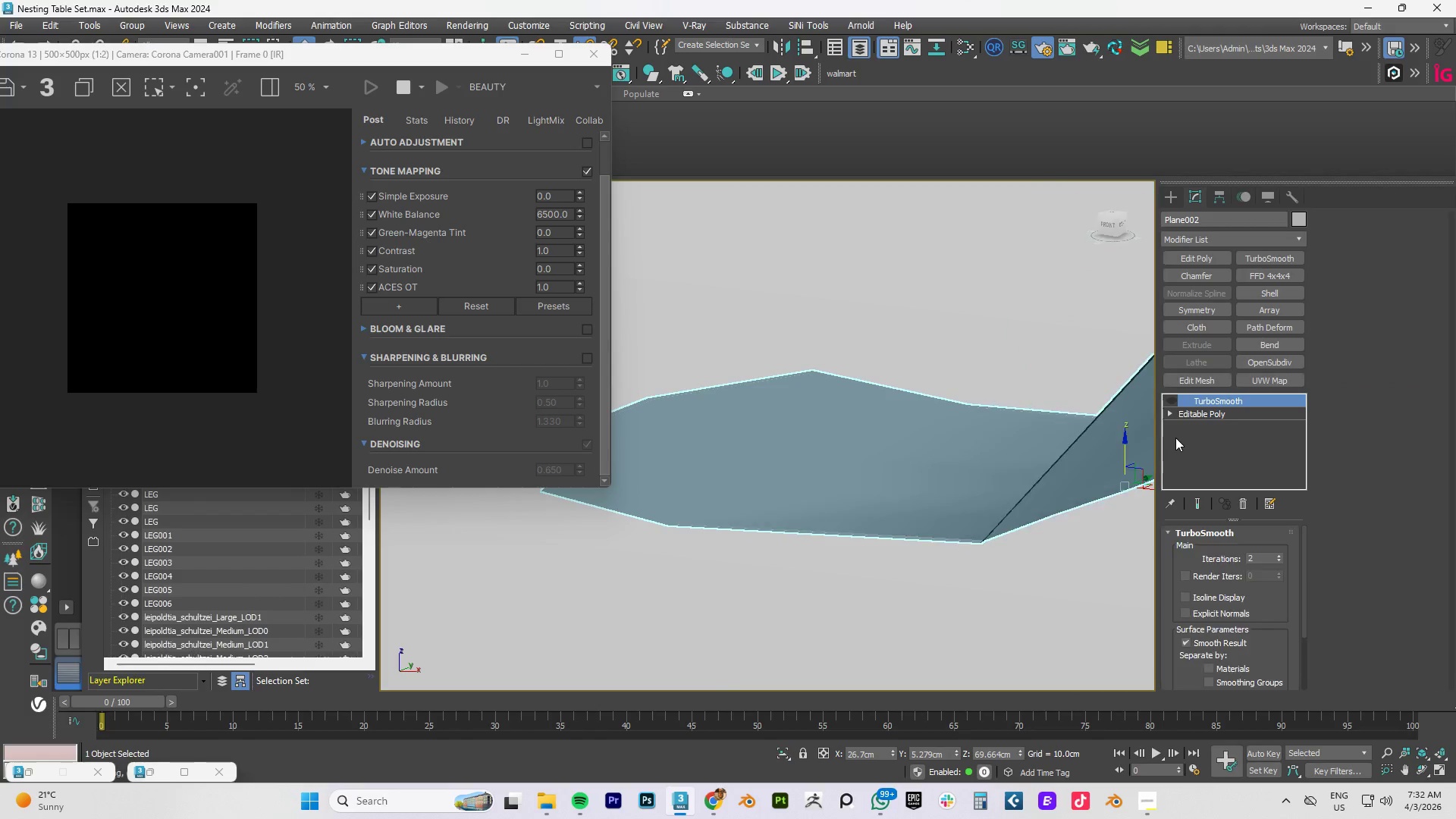 
hold_key(key=Z, duration=0.38)
 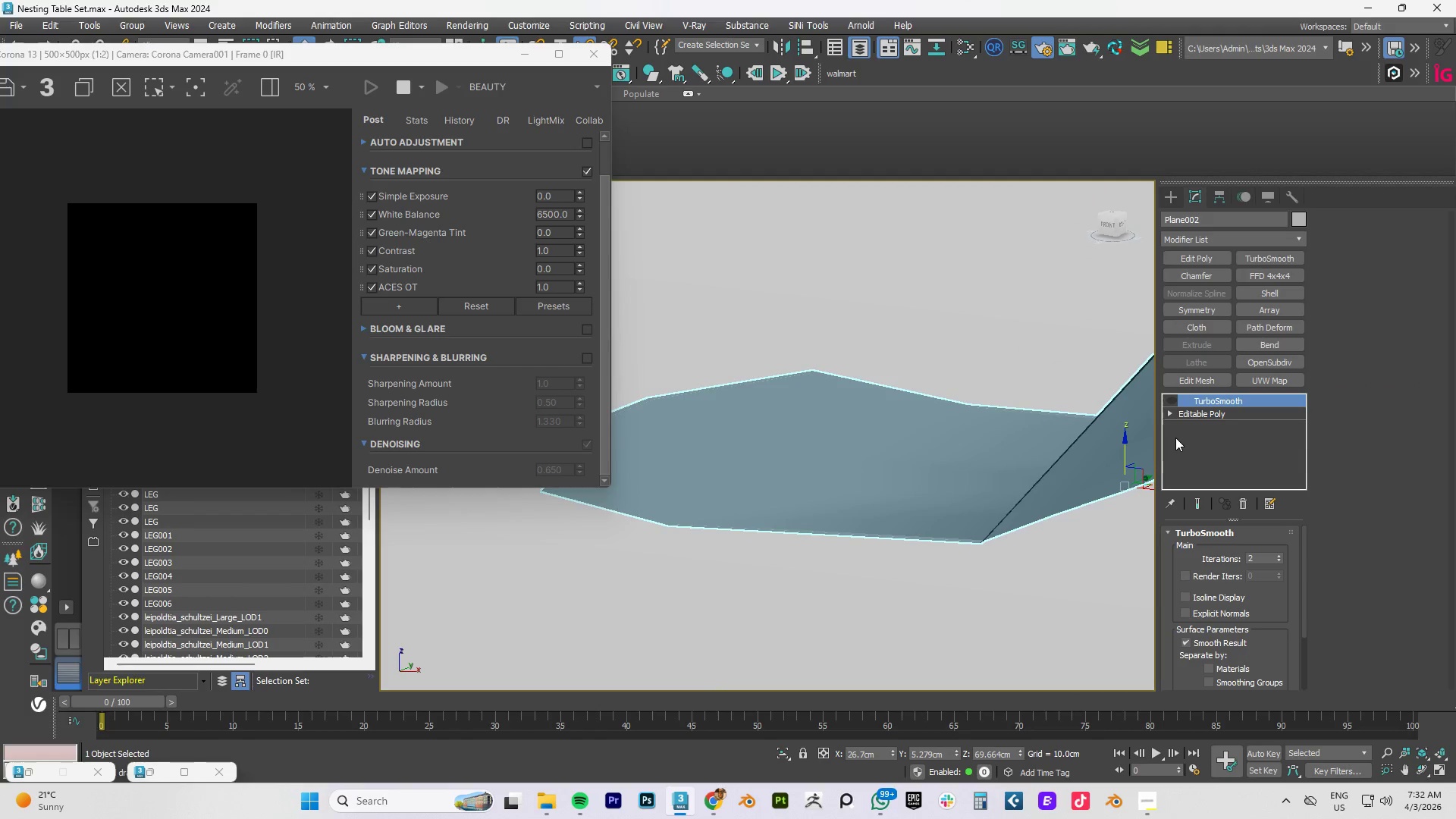 
key(Control+Z)
 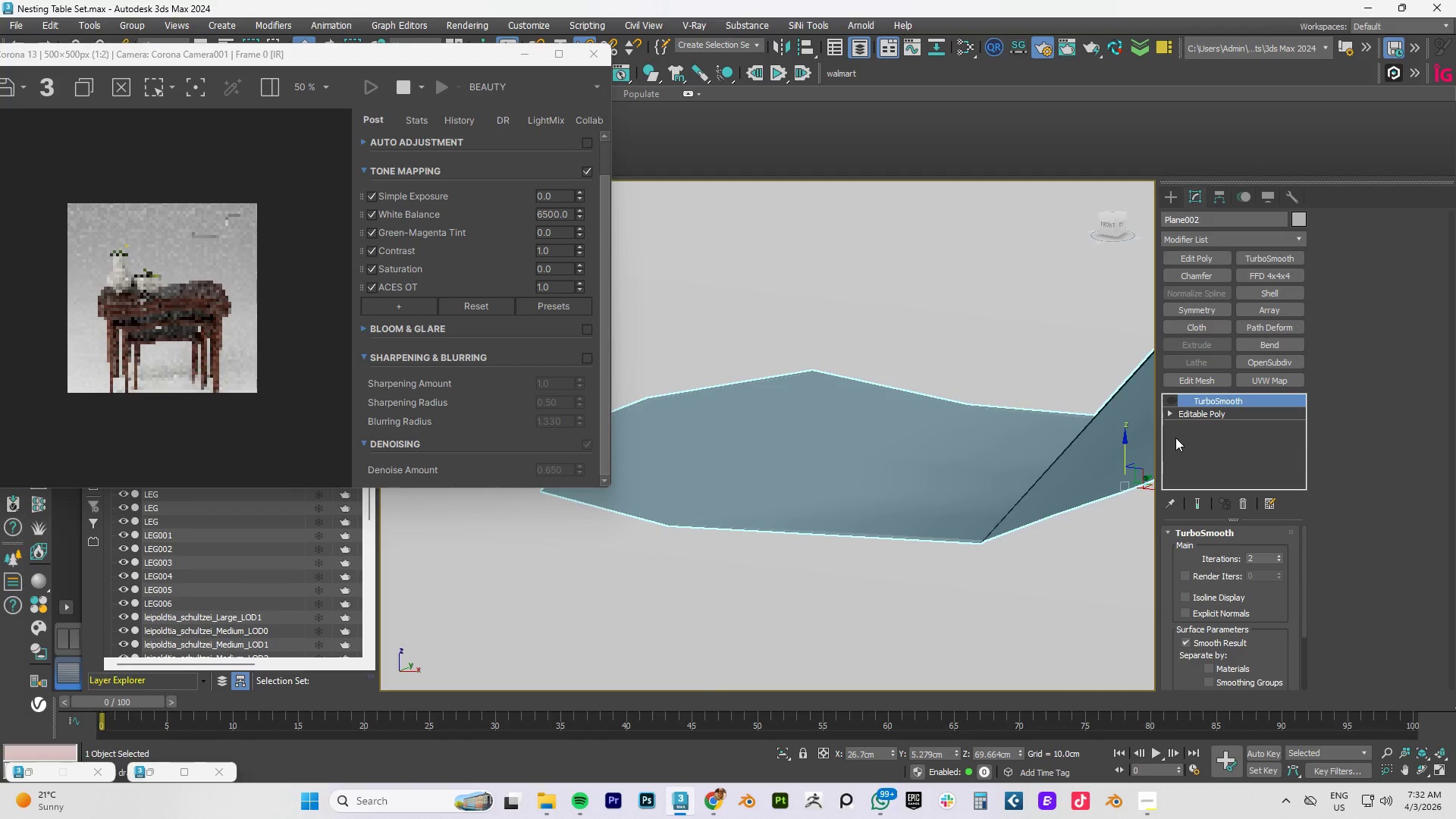 
key(Control+Z)
 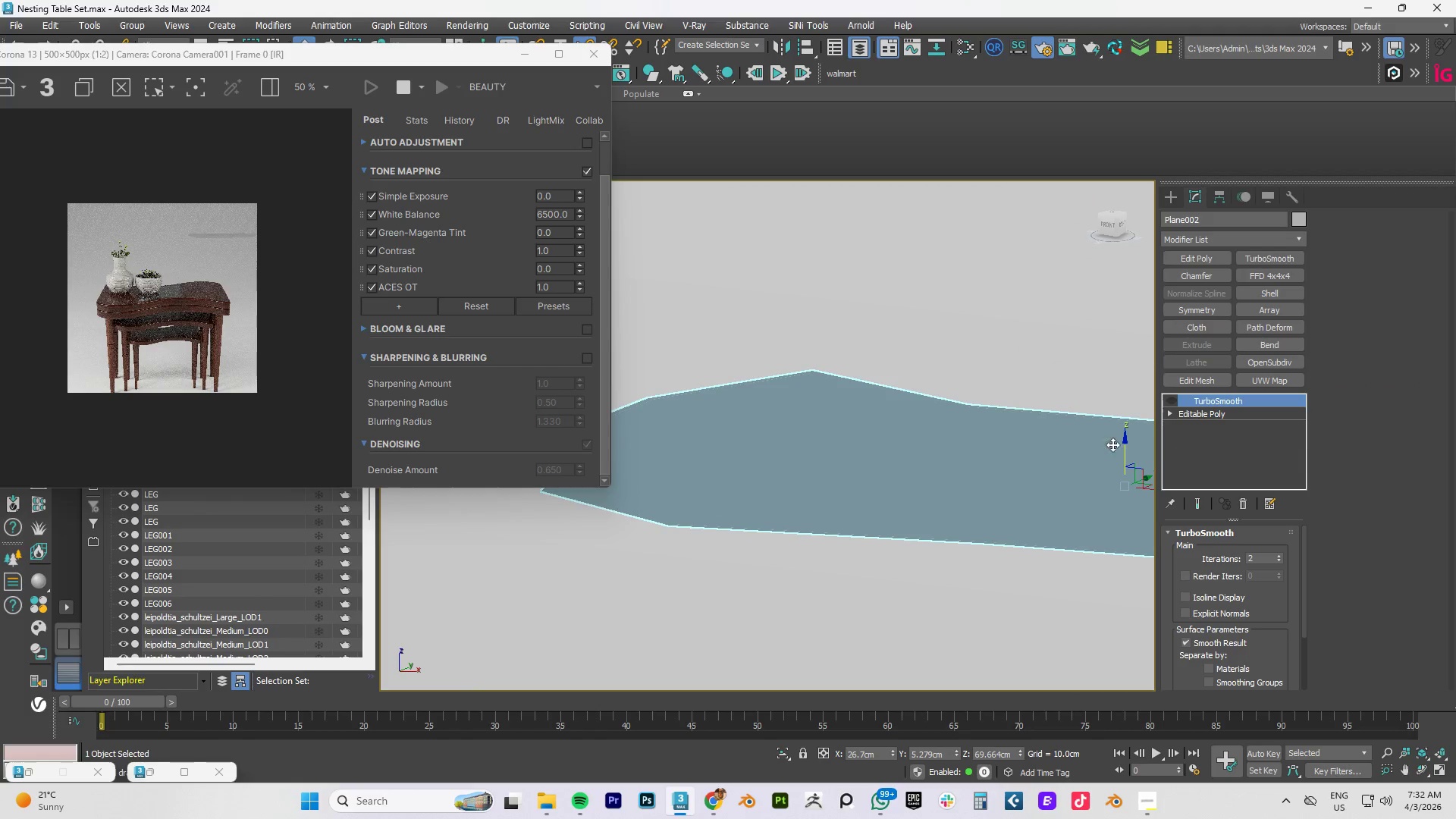 
scroll: coordinate [959, 509], scroll_direction: down, amount: 4.0
 